 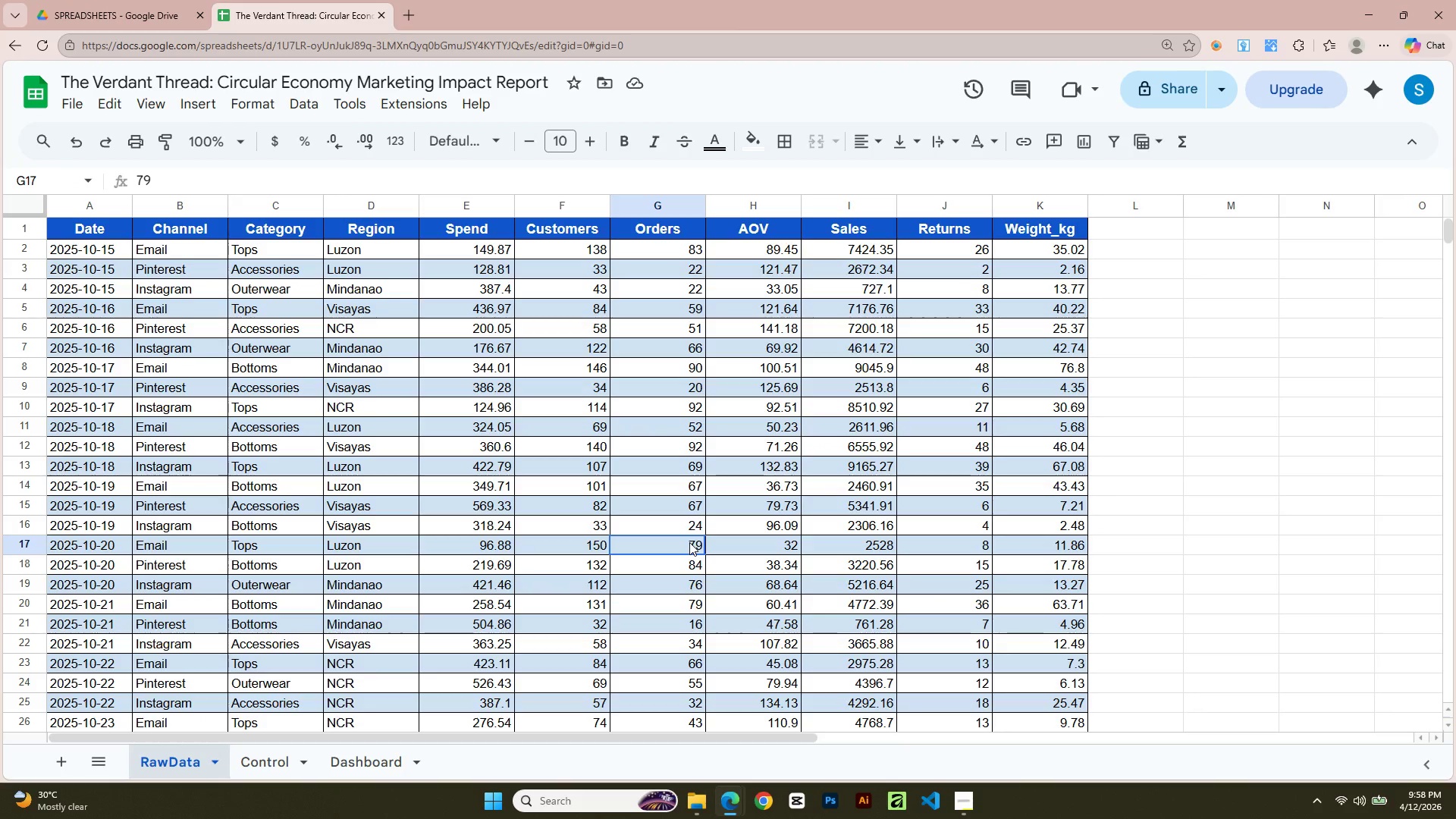 
left_click([689, 542])
 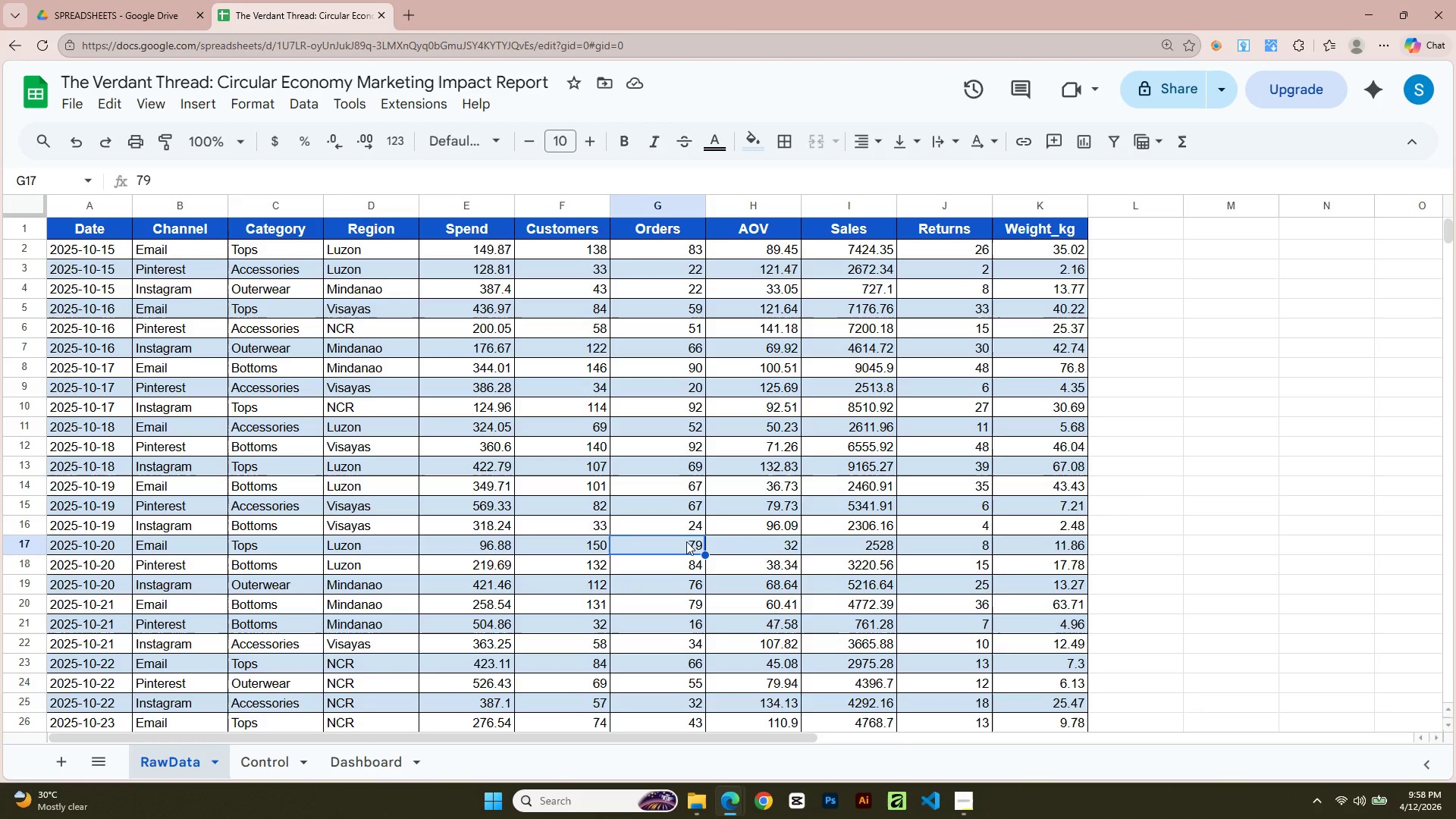 
scroll: coordinate [519, 429], scroll_direction: up, amount: 19.0
 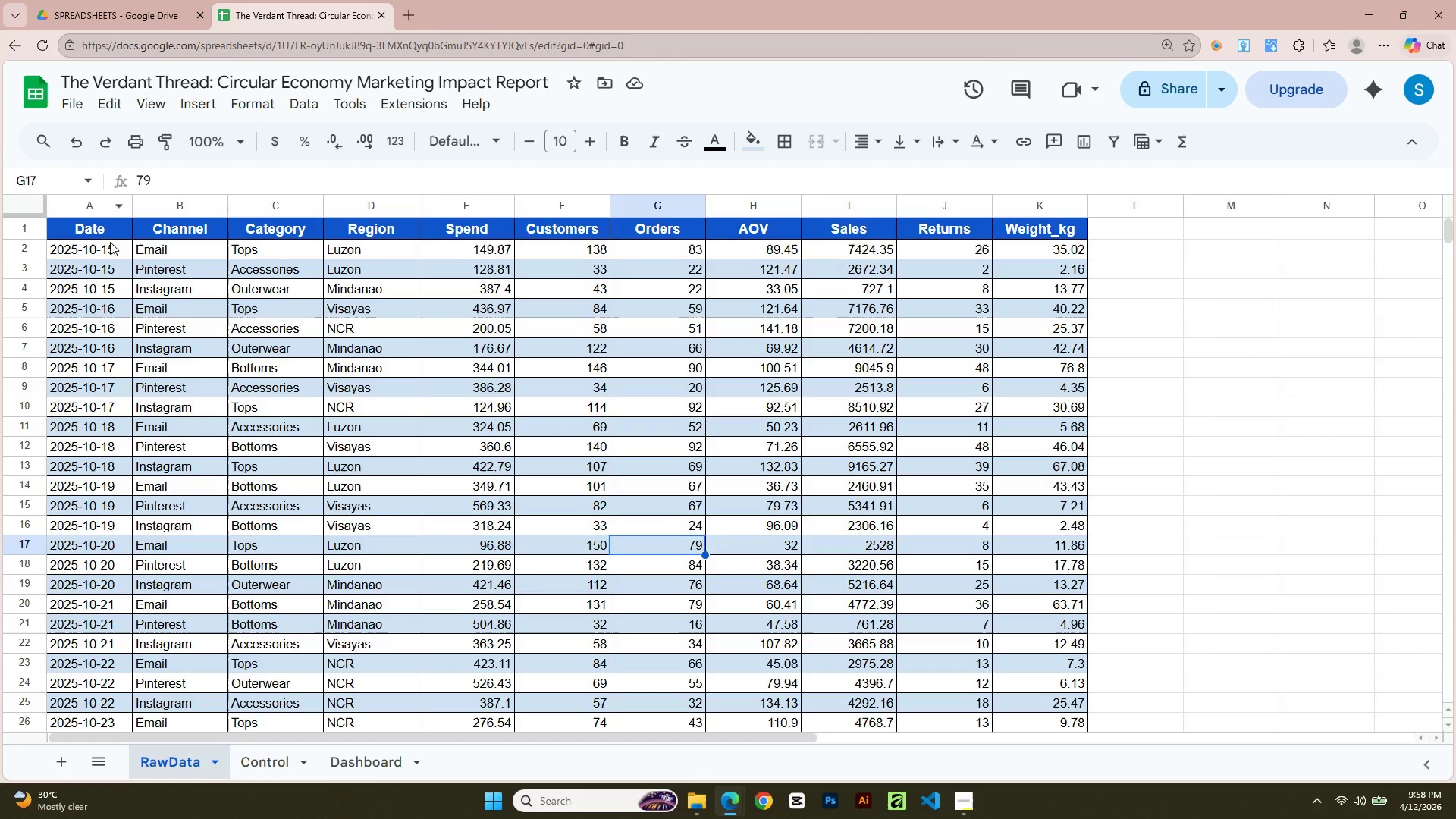 
left_click([108, 237])
 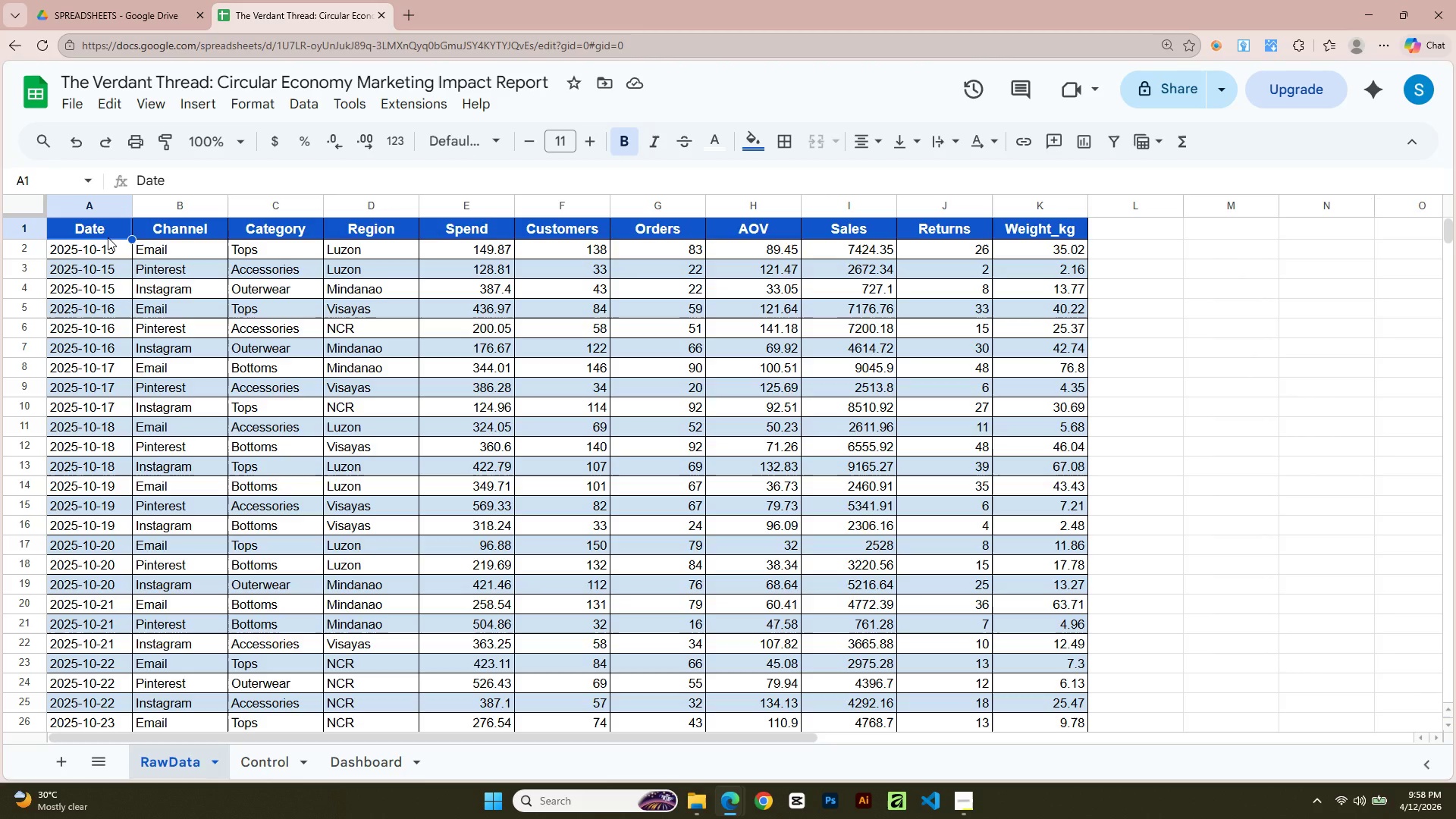 
key(Shift+ArrowRight)
 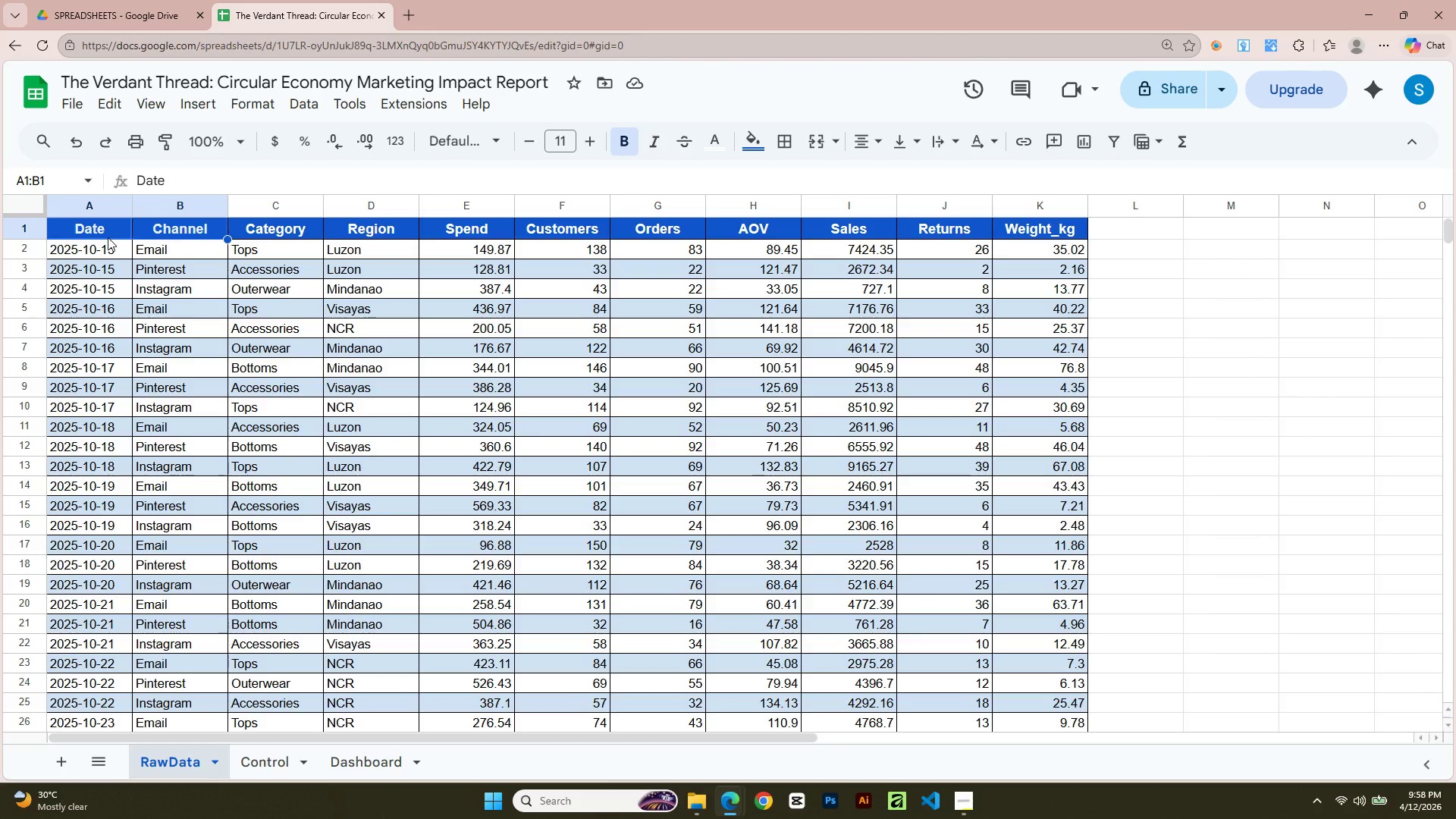 
key(Shift+ArrowRight)
 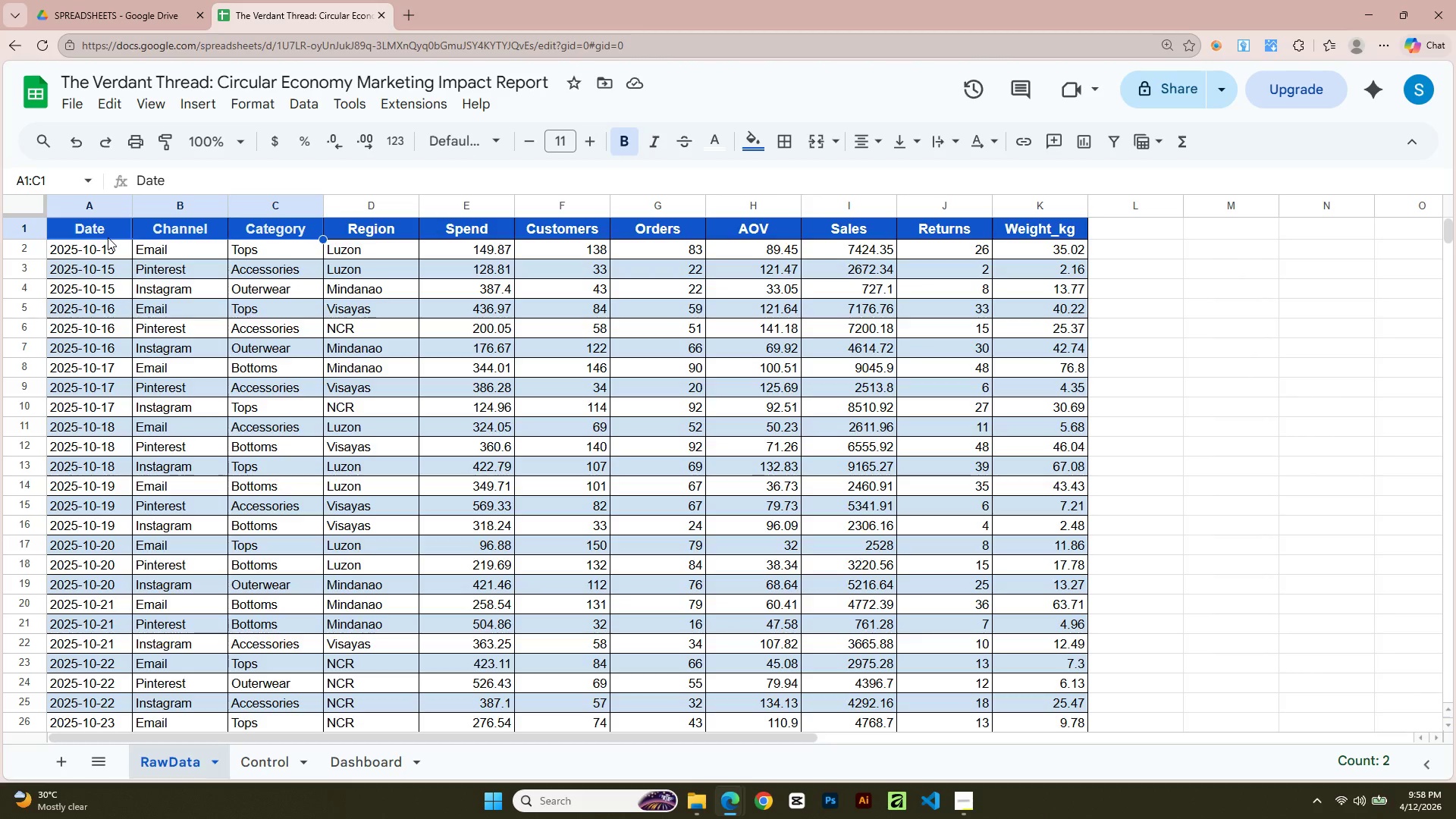 
key(Shift+ArrowRight)
 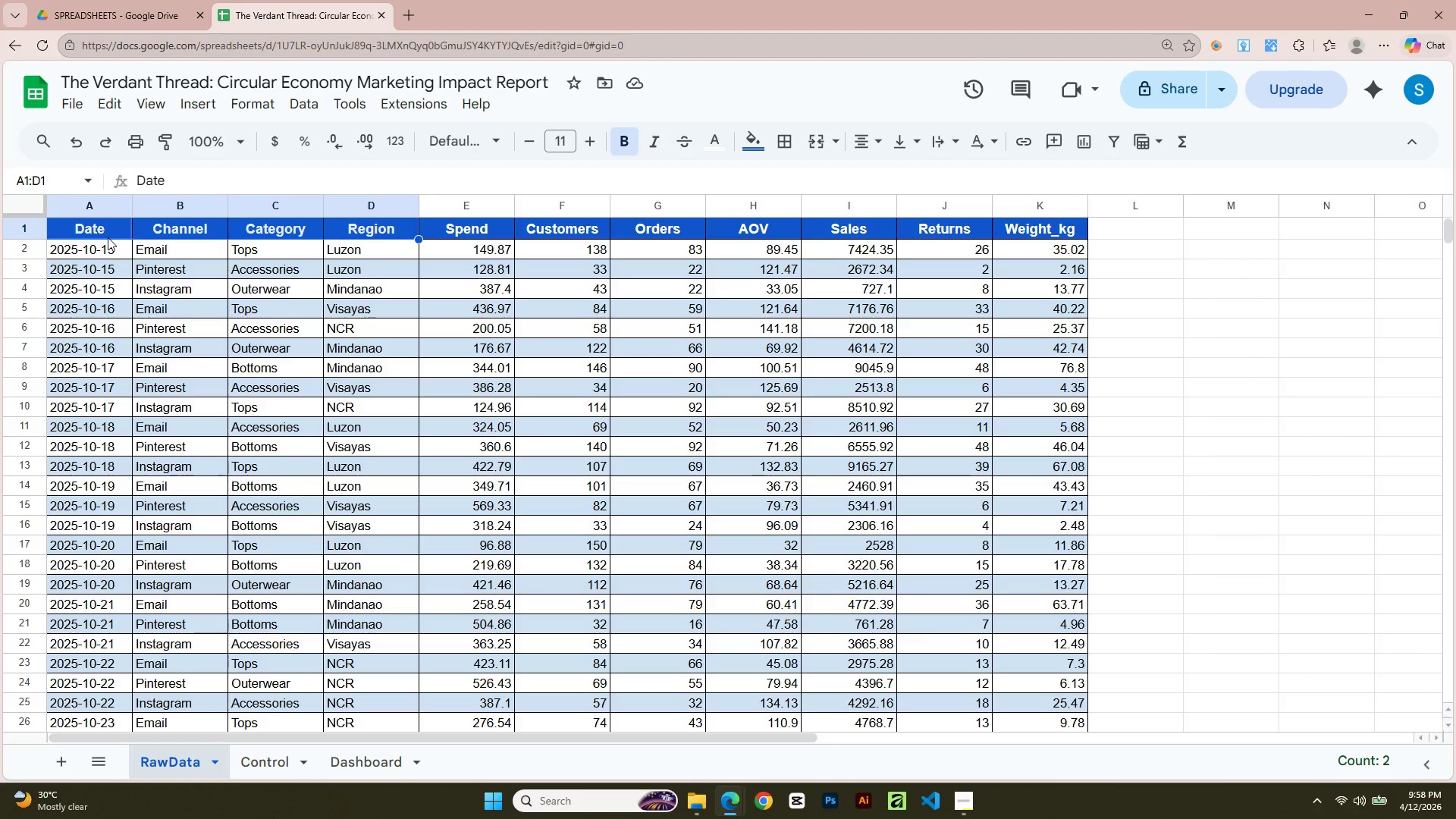 
key(Shift+ArrowRight)
 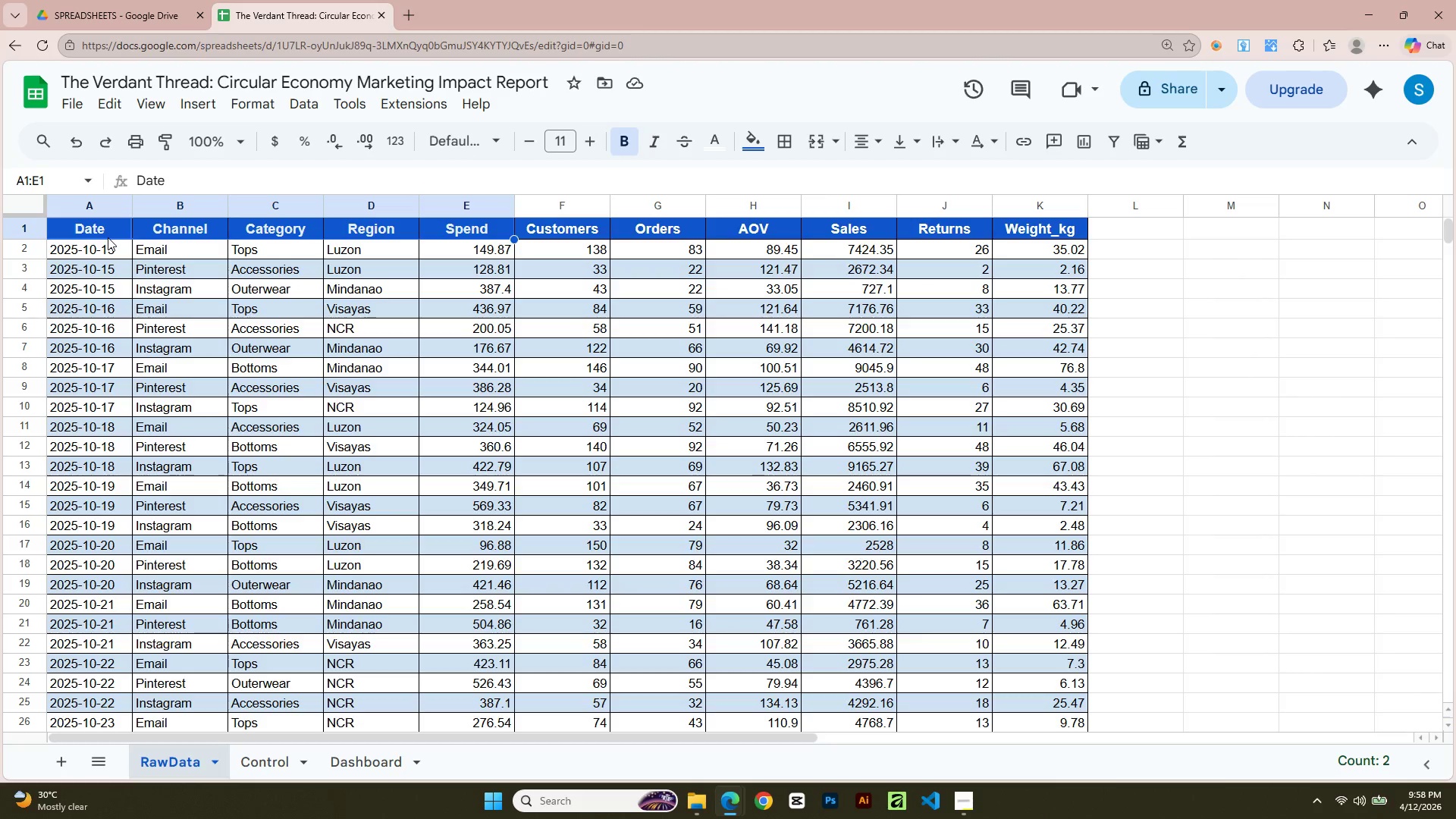 
key(Shift+ArrowRight)
 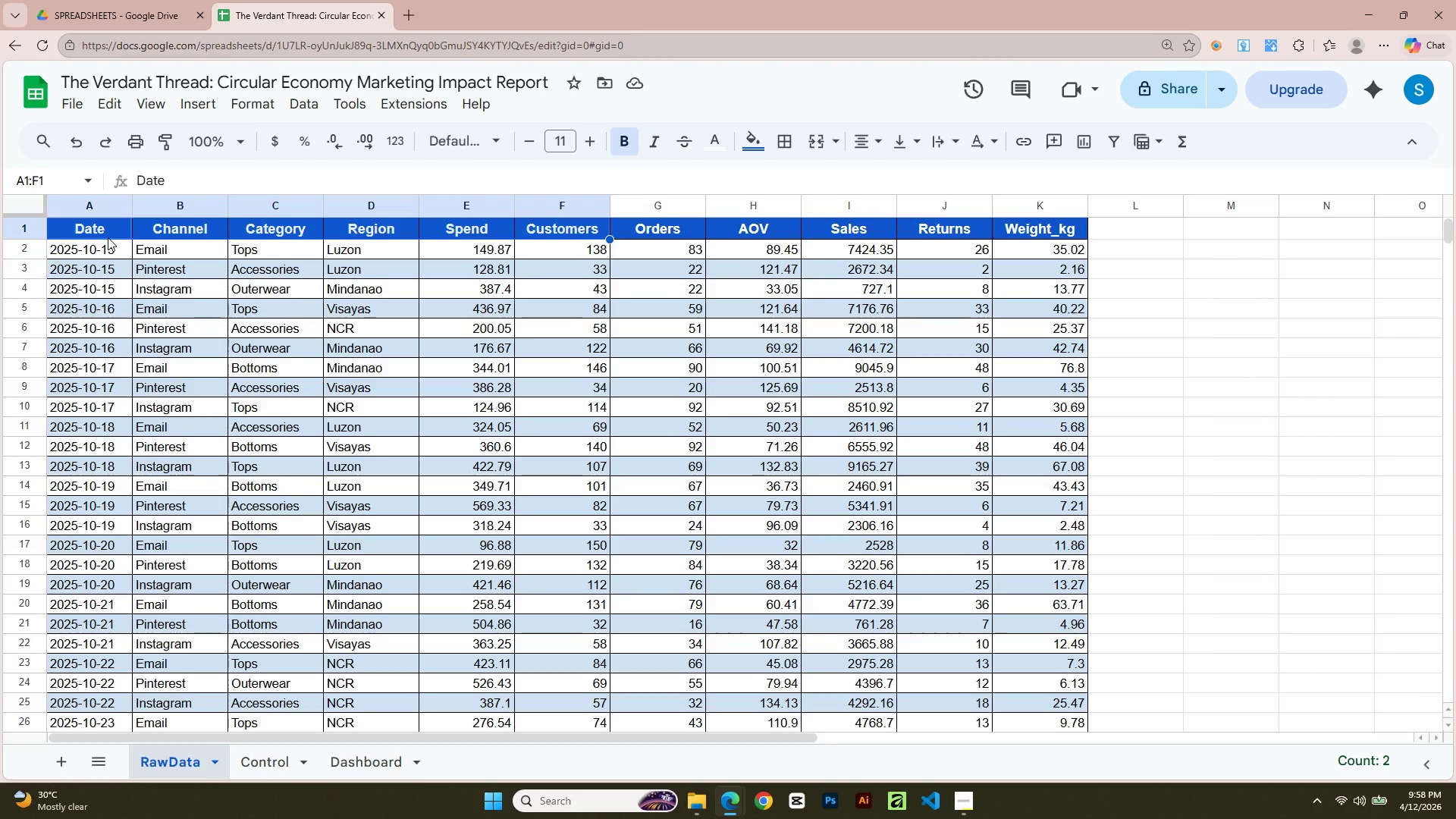 
key(Shift+ArrowRight)
 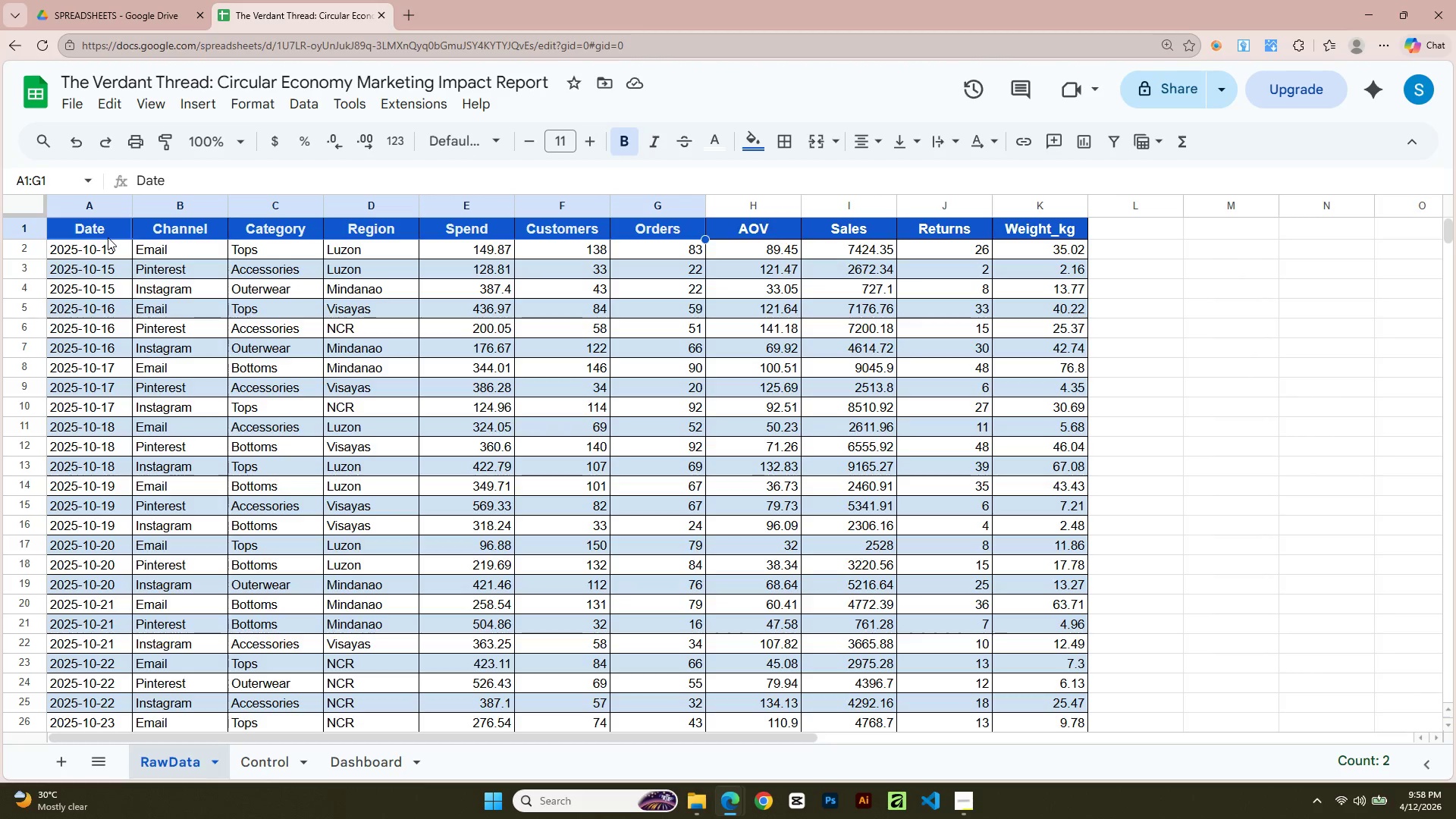 
key(Shift+ArrowRight)
 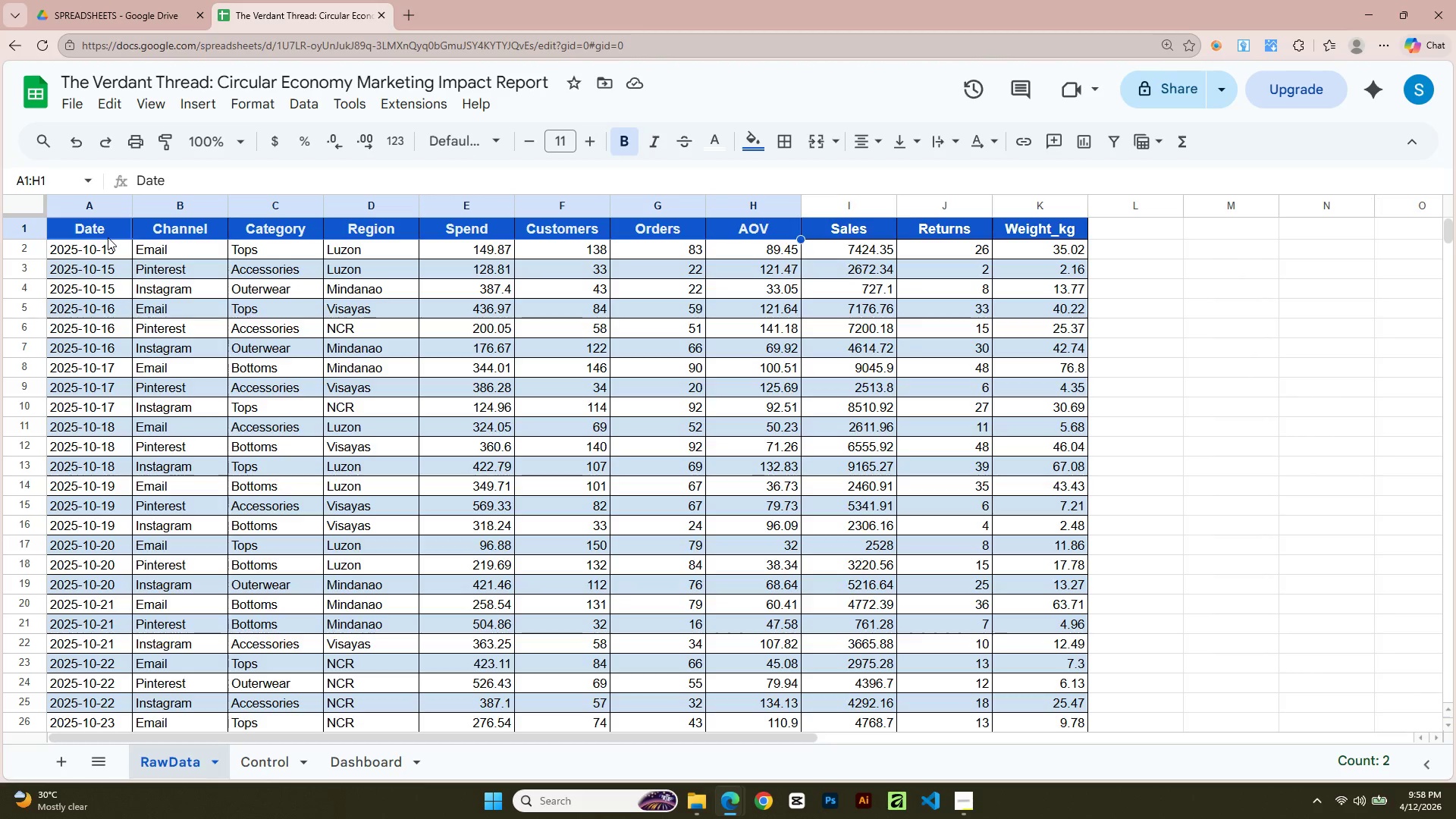 
key(Shift+ArrowRight)
 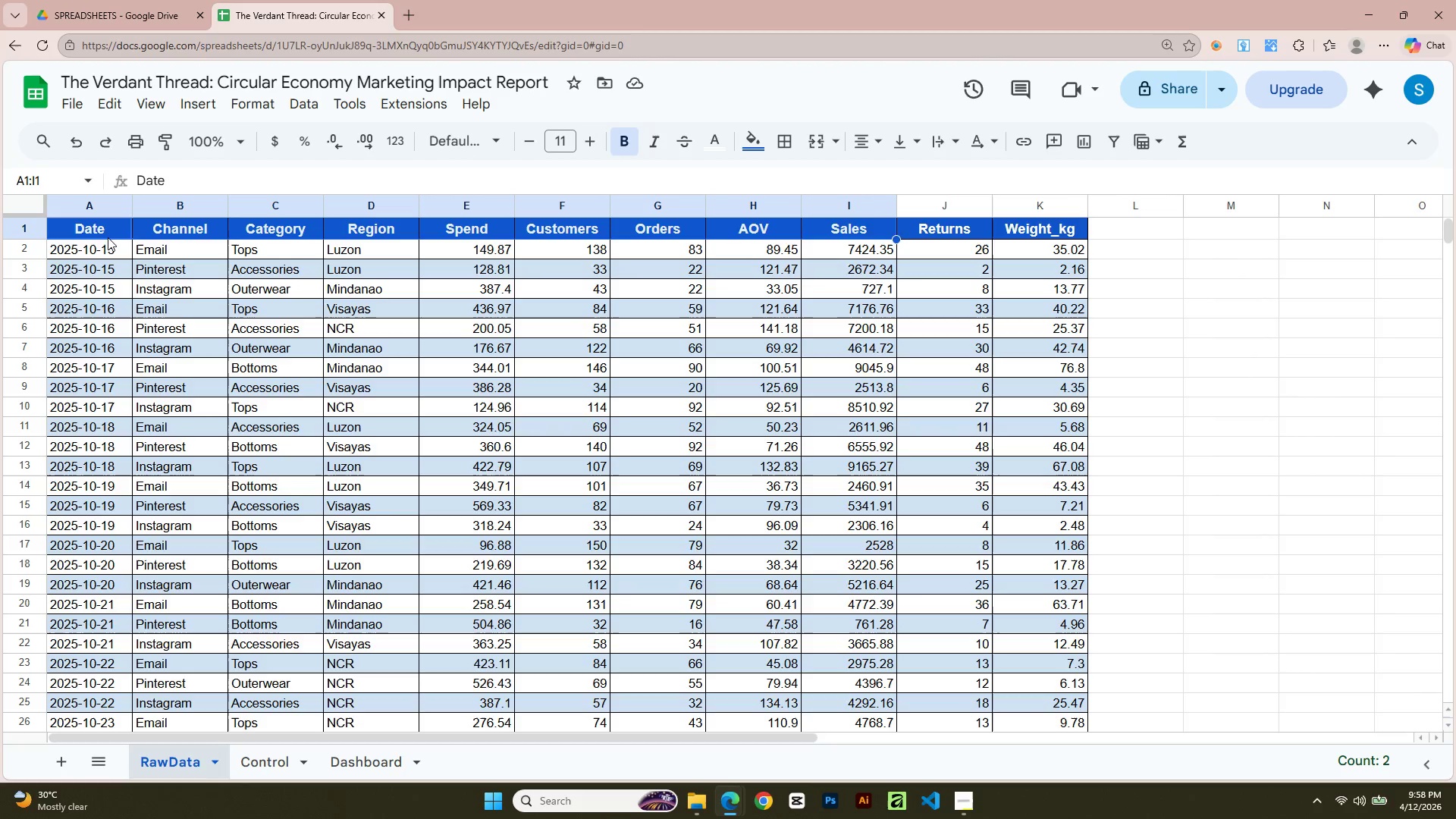 
key(Shift+ArrowRight)
 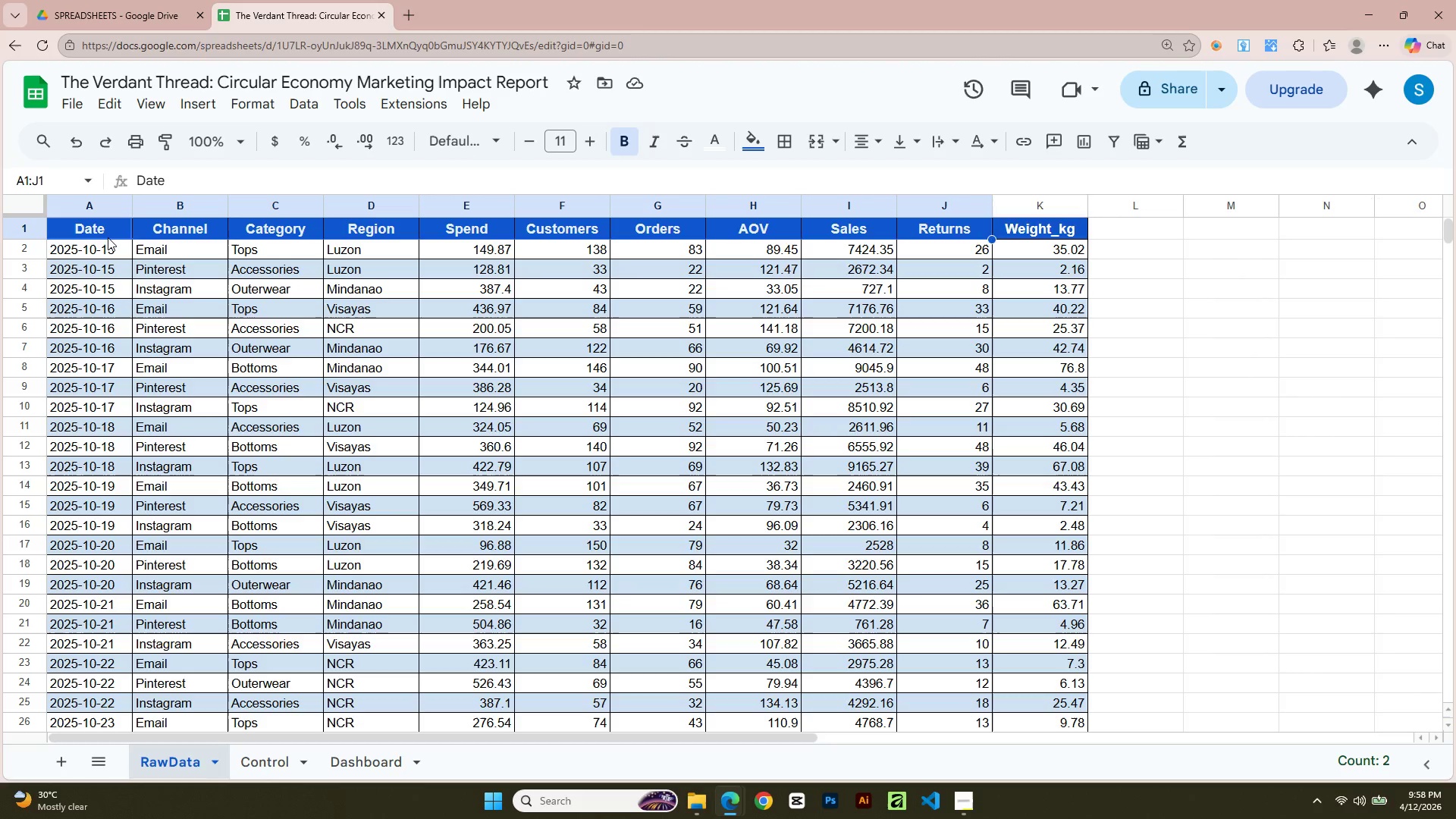 
key(Shift+ArrowRight)
 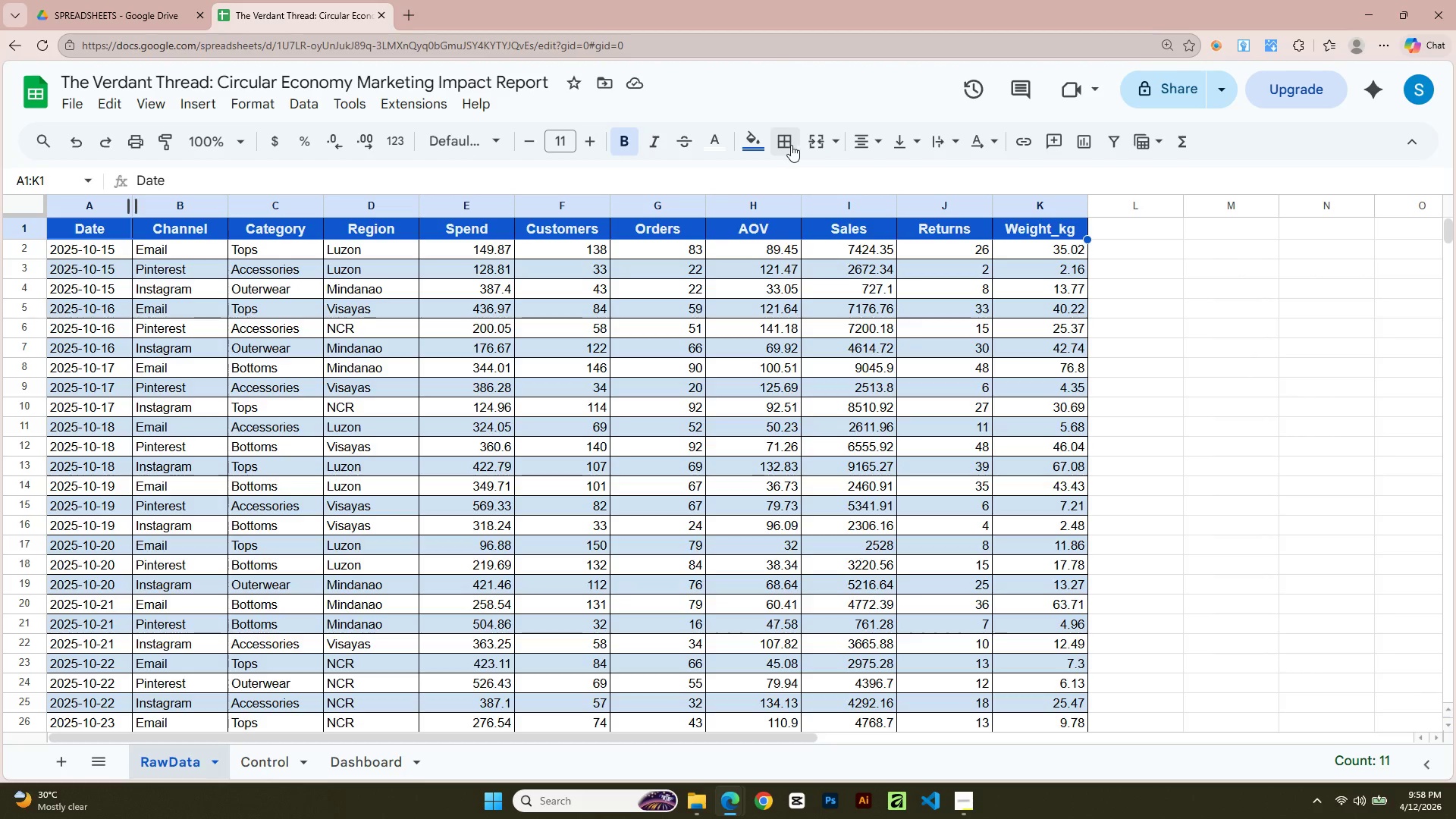 
left_click([760, 143])
 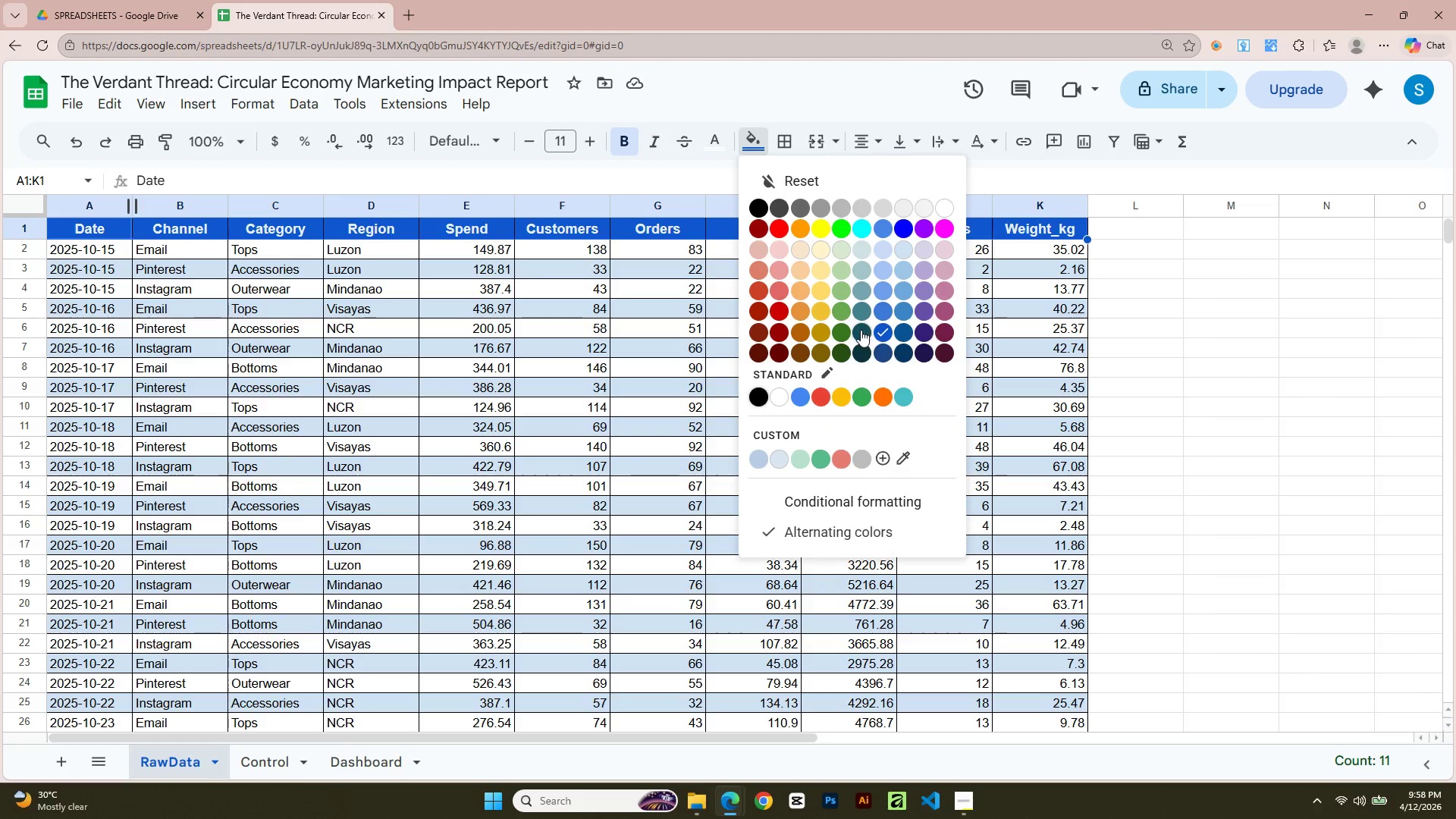 
left_click([877, 350])
 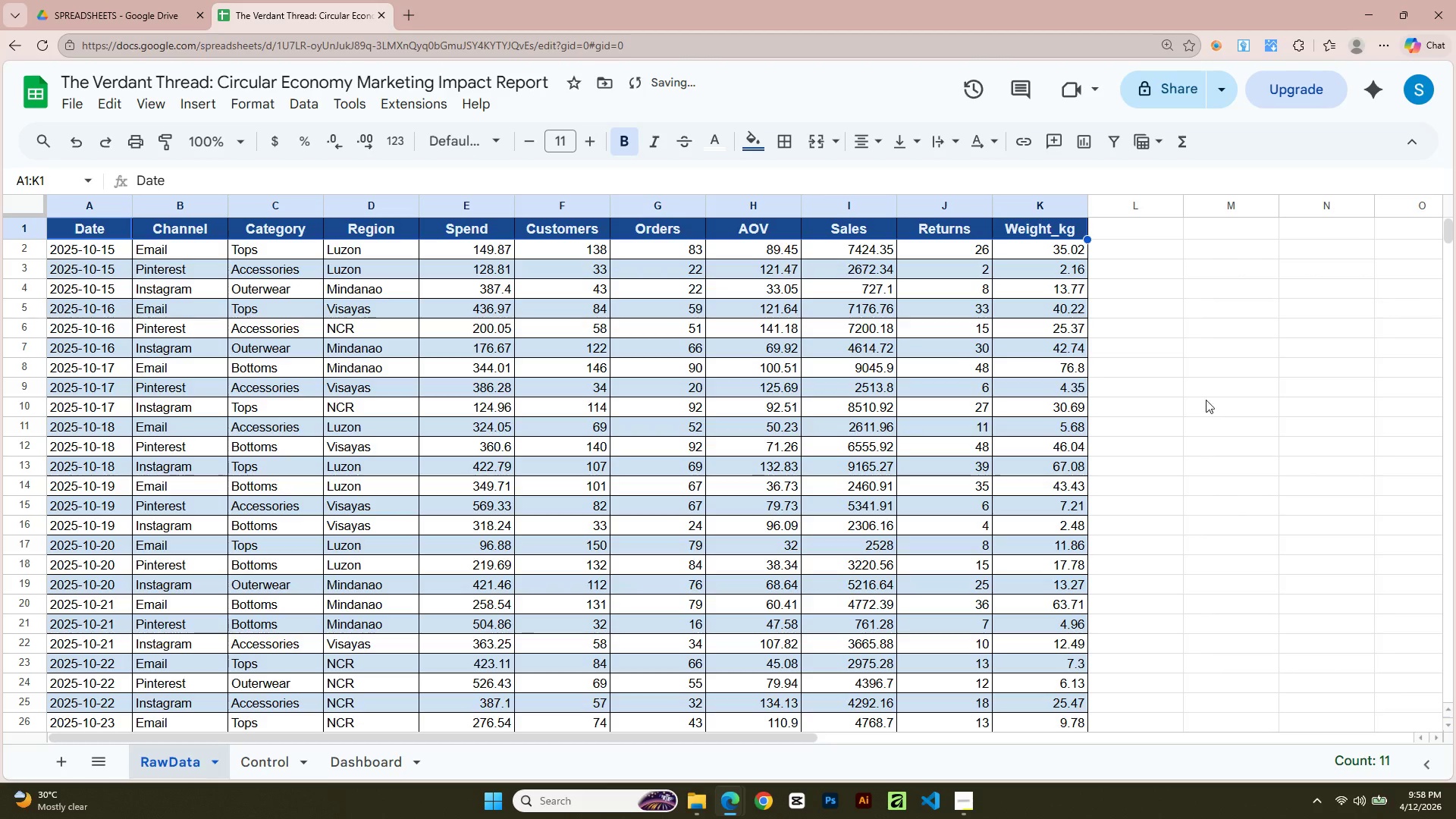 
left_click([1237, 406])
 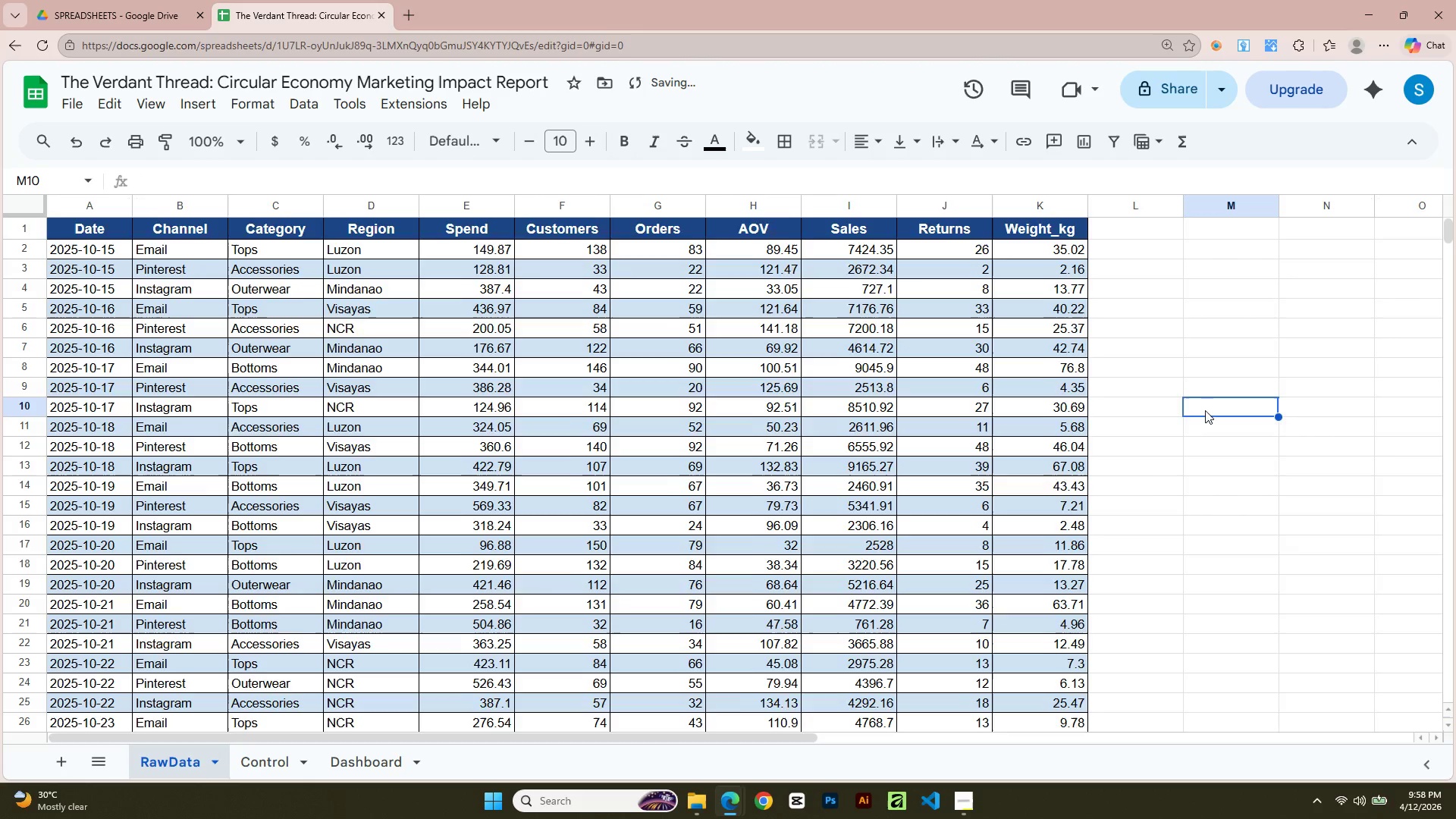 
scroll: coordinate [629, 582], scroll_direction: up, amount: 10.0
 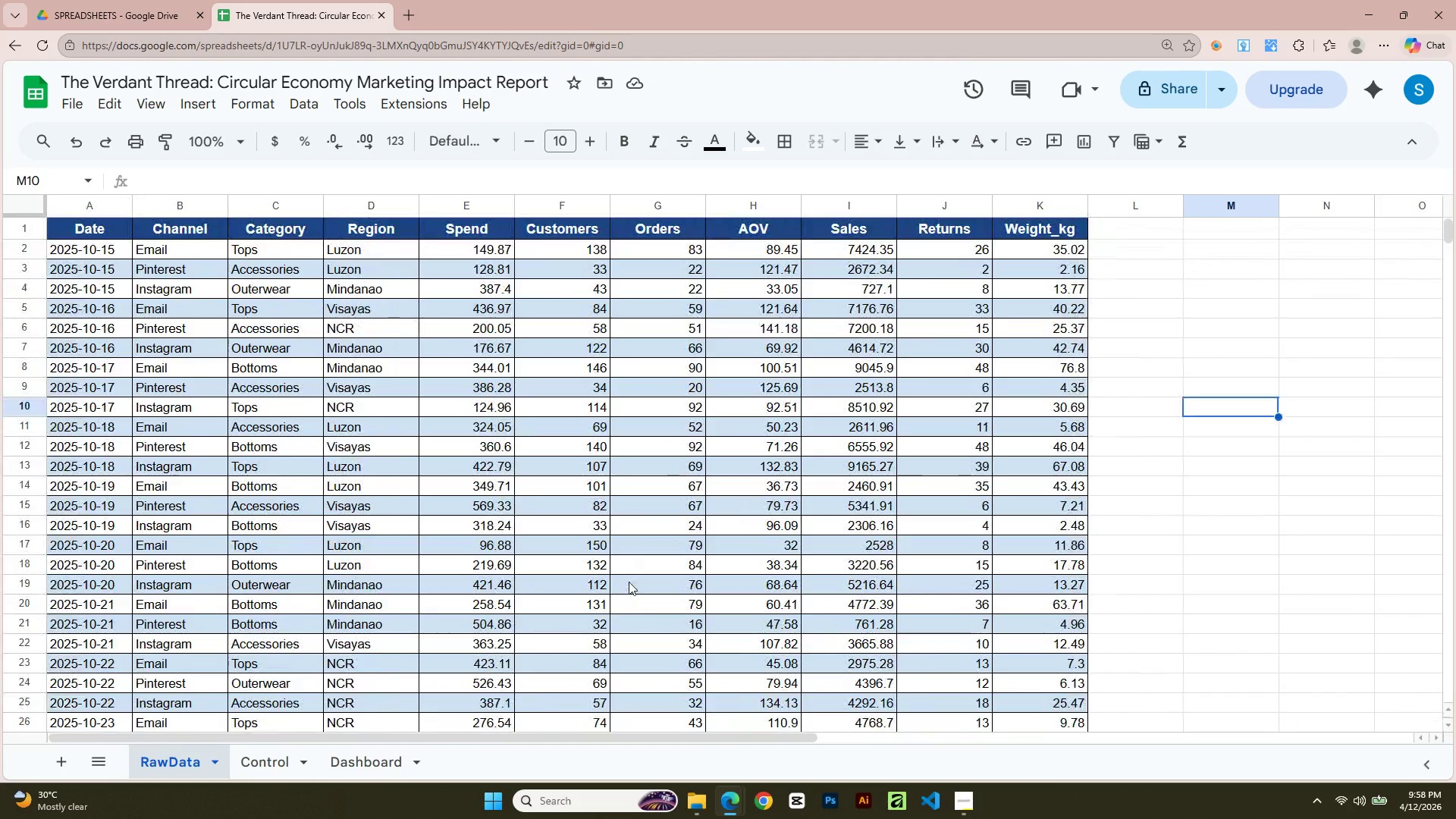 
scroll: coordinate [629, 582], scroll_direction: down, amount: 9.0
 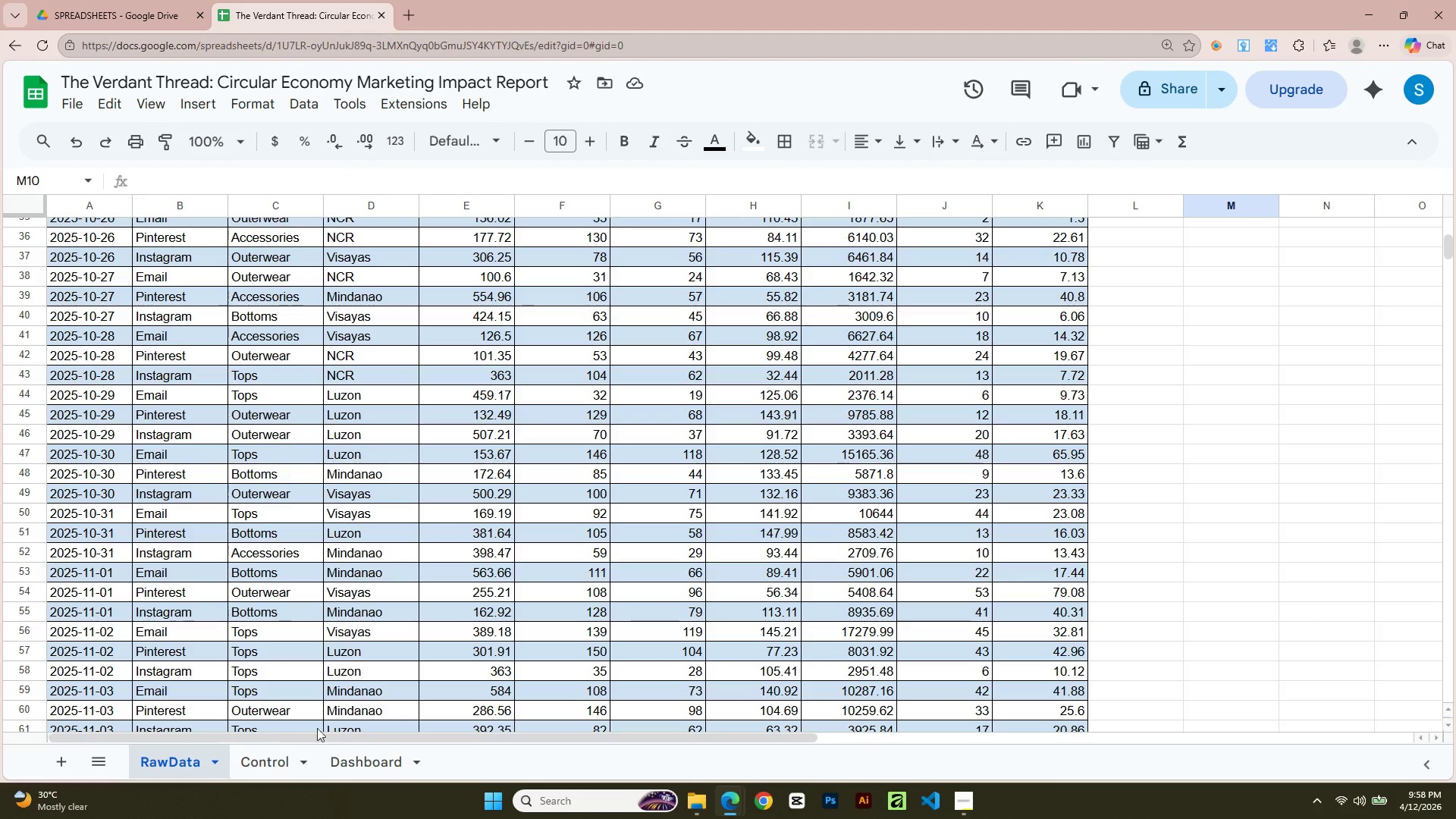 
left_click([259, 766])
 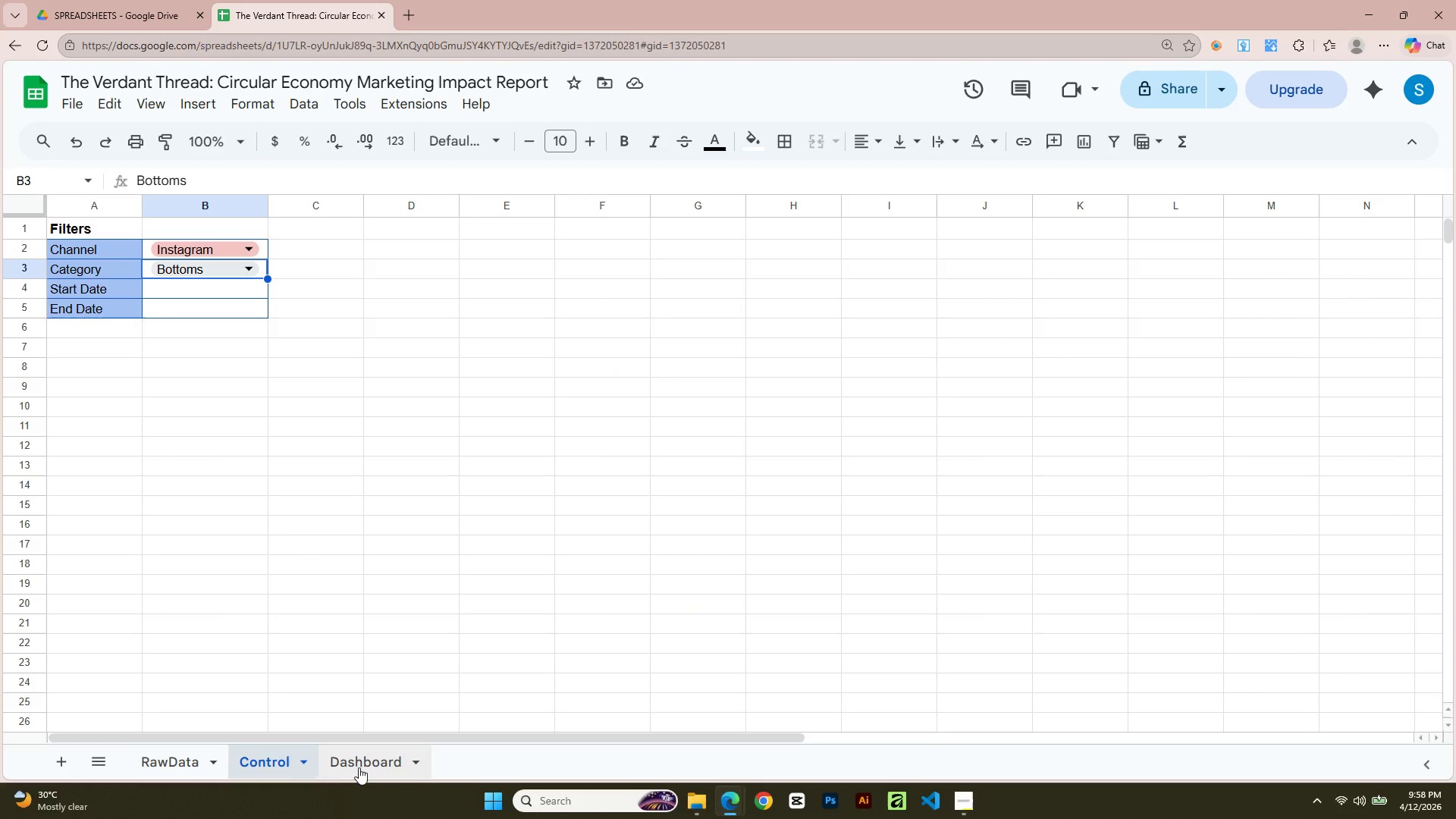 
left_click([388, 768])
 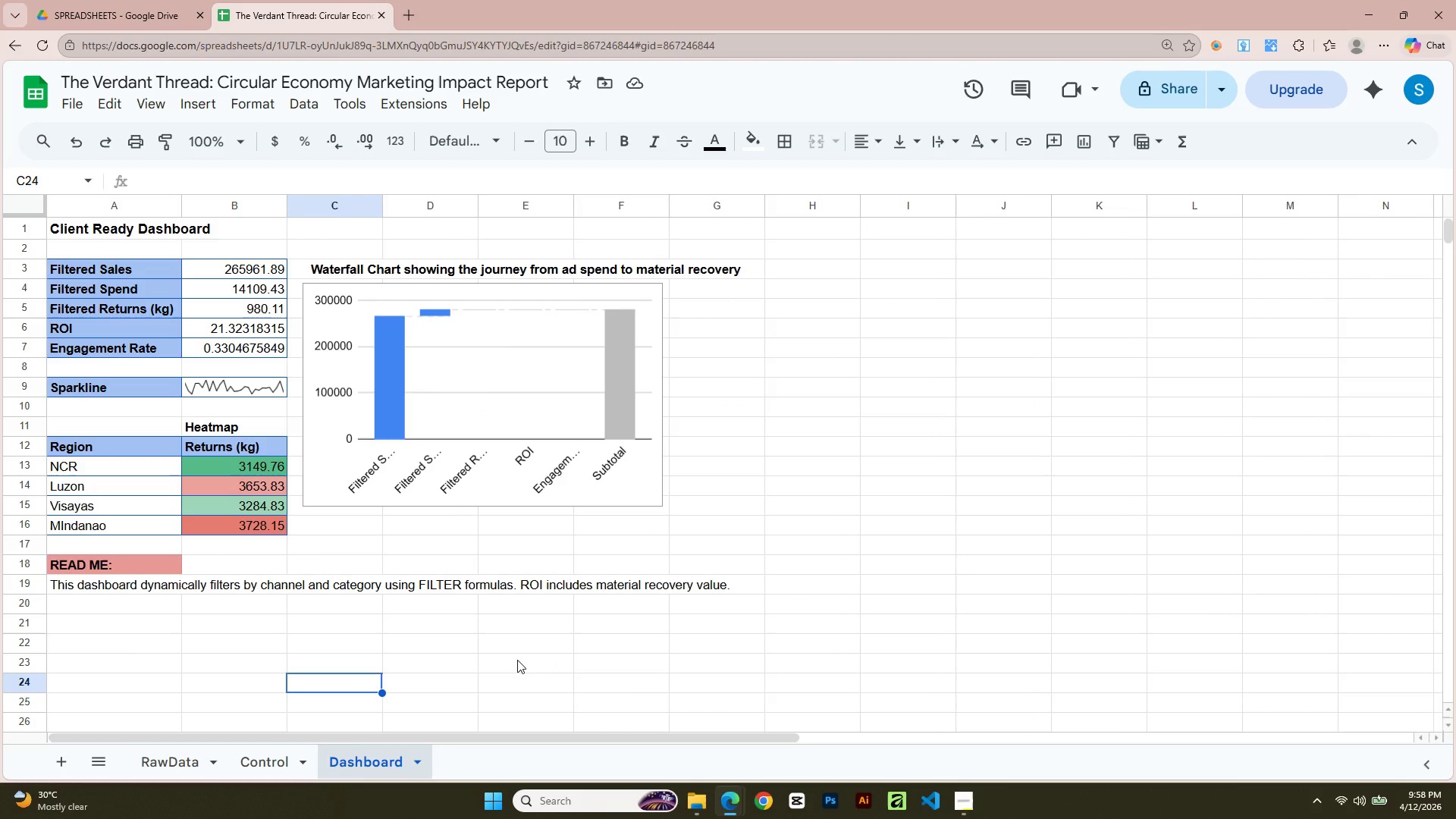 
scroll: coordinate [517, 660], scroll_direction: up, amount: 1.0
 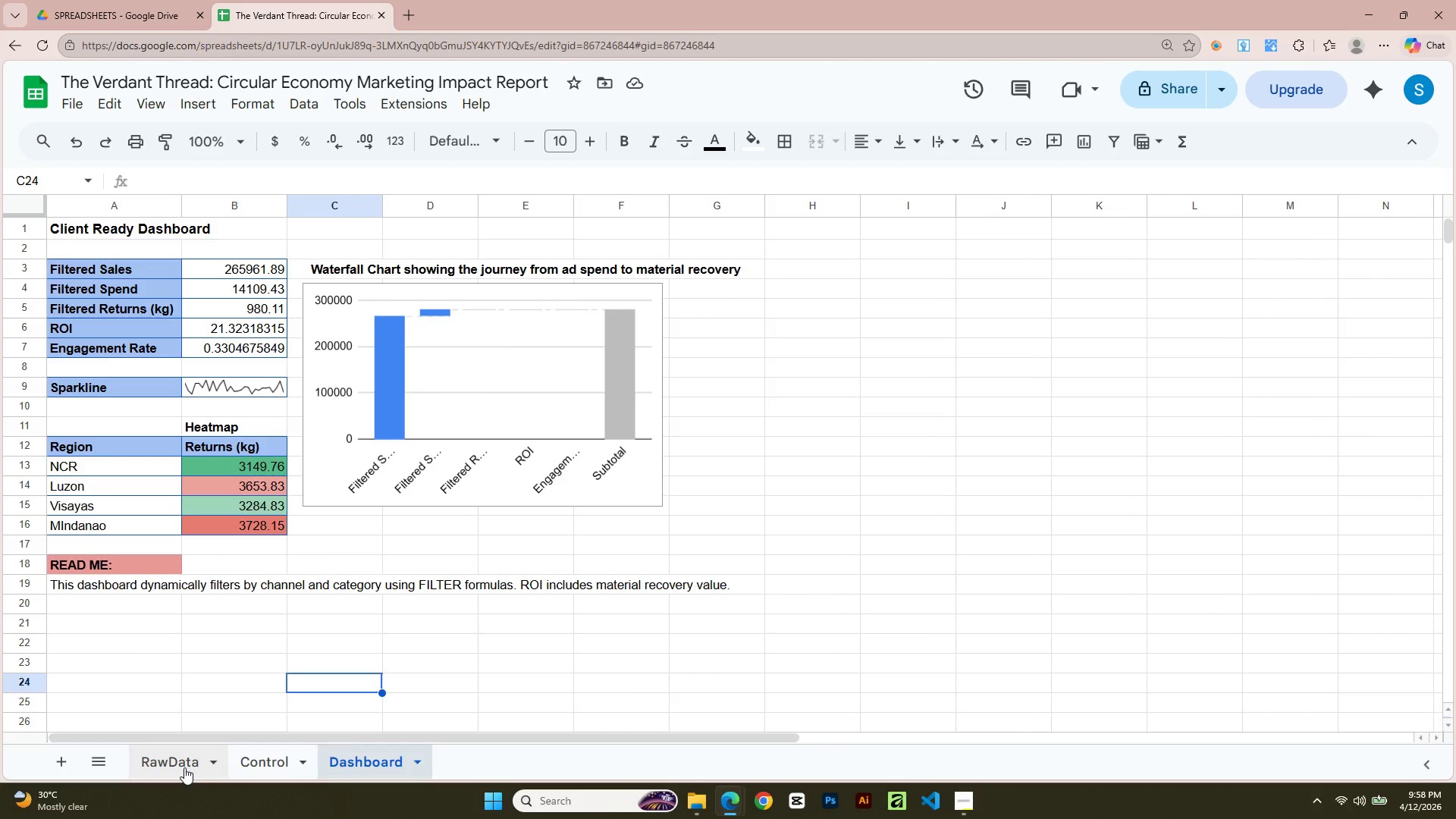 
left_click([184, 767])
 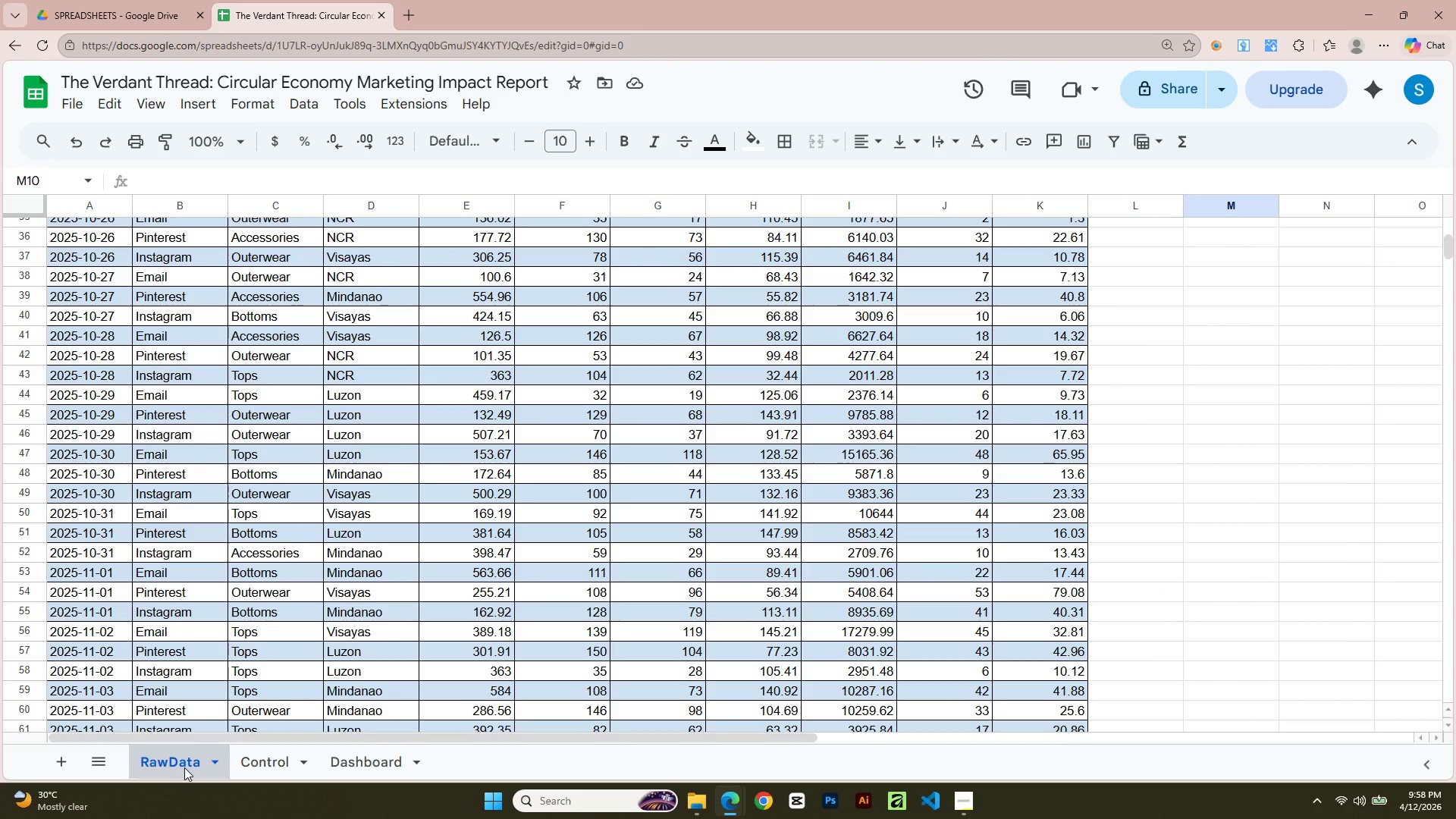 
scroll: coordinate [799, 563], scroll_direction: down, amount: 87.0
 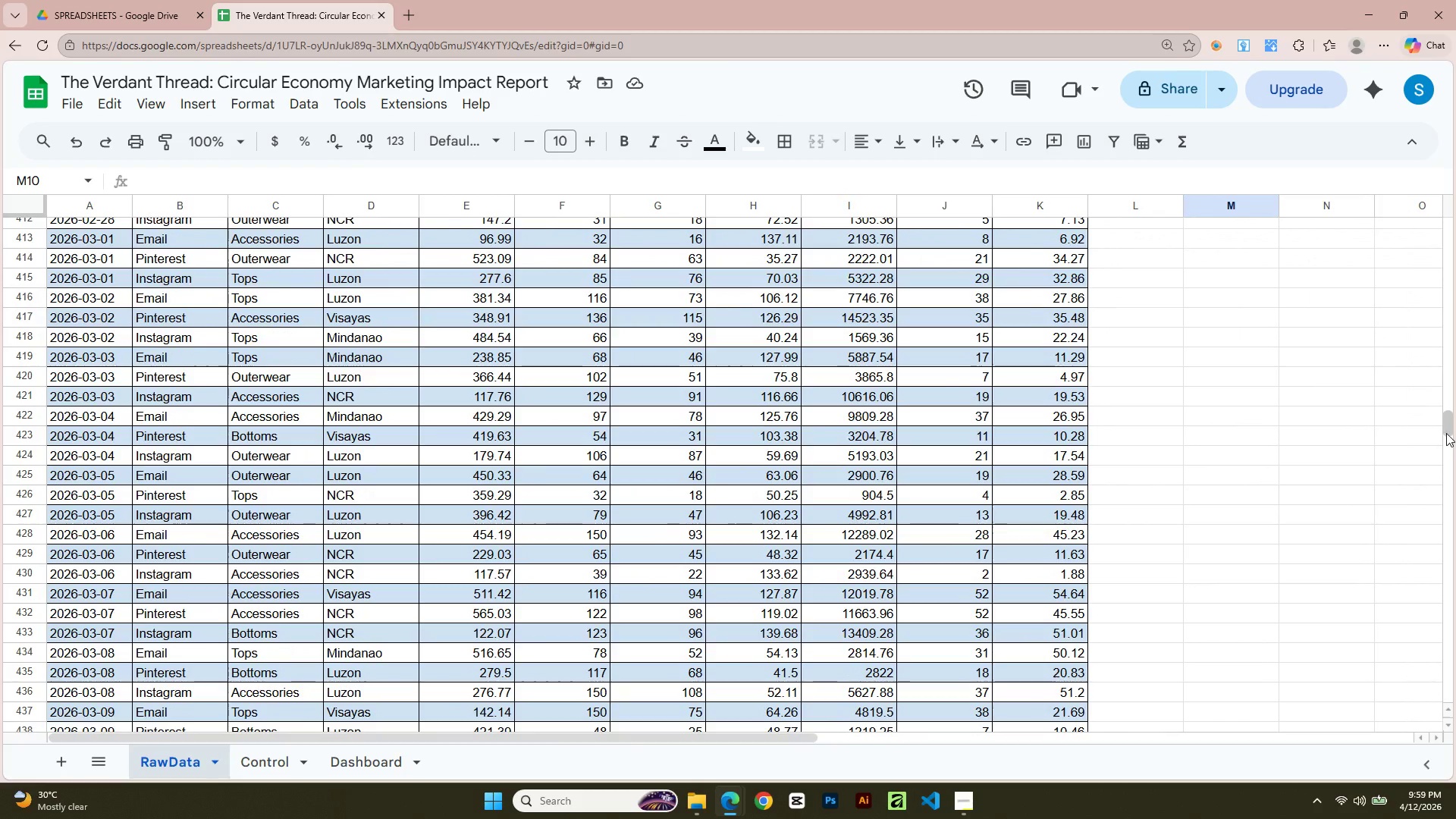 
left_click_drag(start_coordinate=[1448, 429], to_coordinate=[1442, 206])
 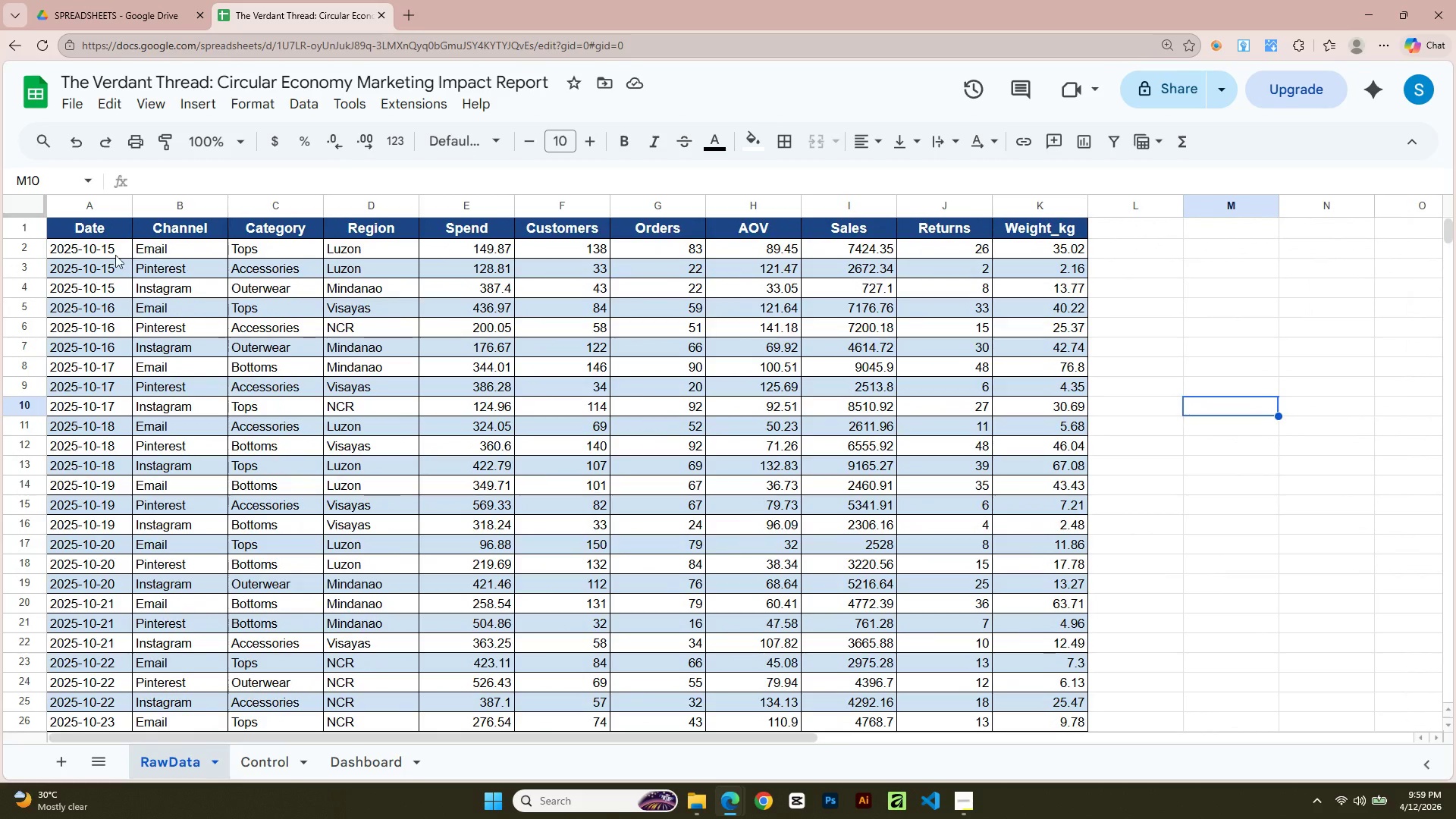 
left_click([112, 256])
 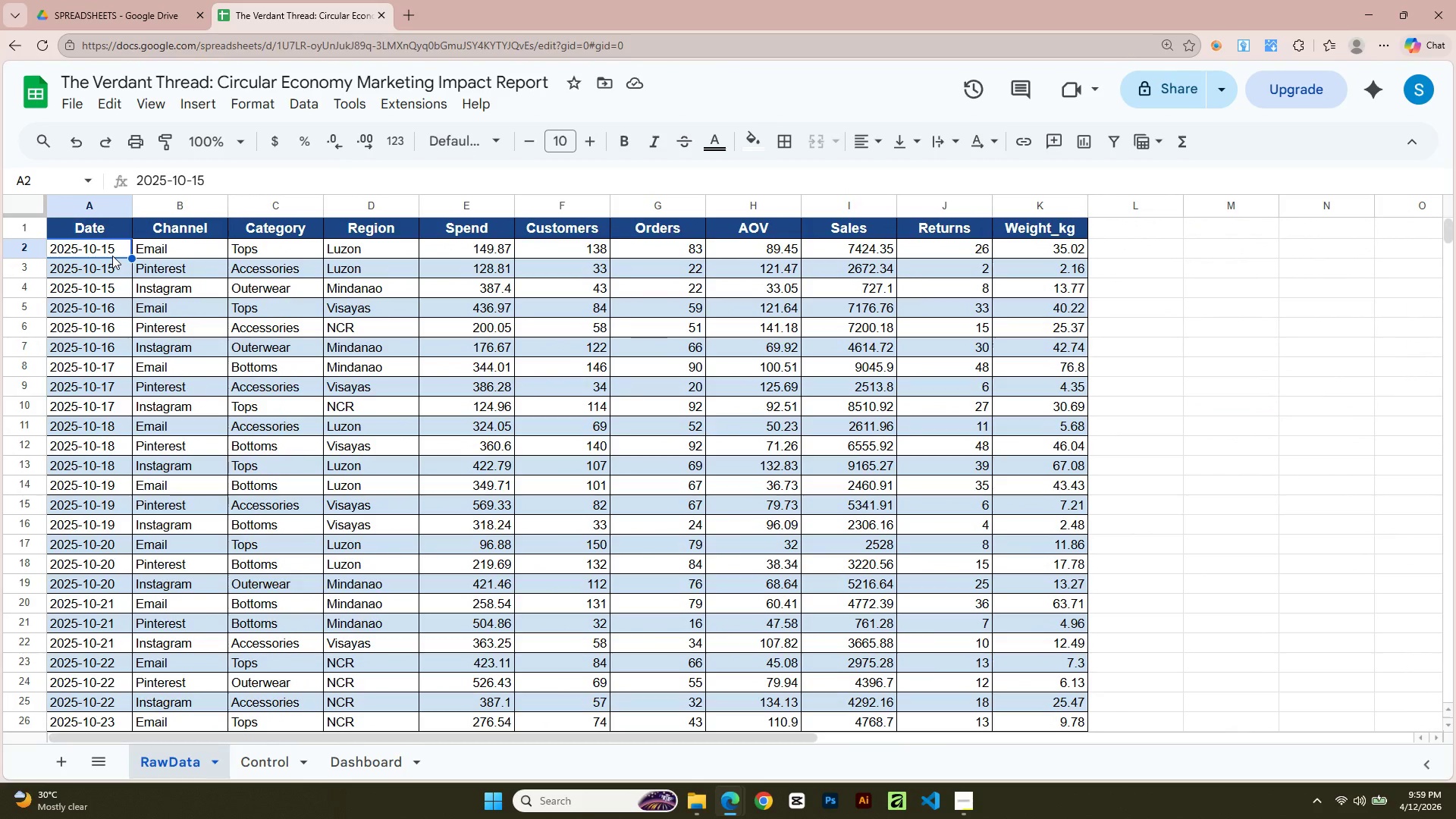 
key(Shift+ArrowRight)
 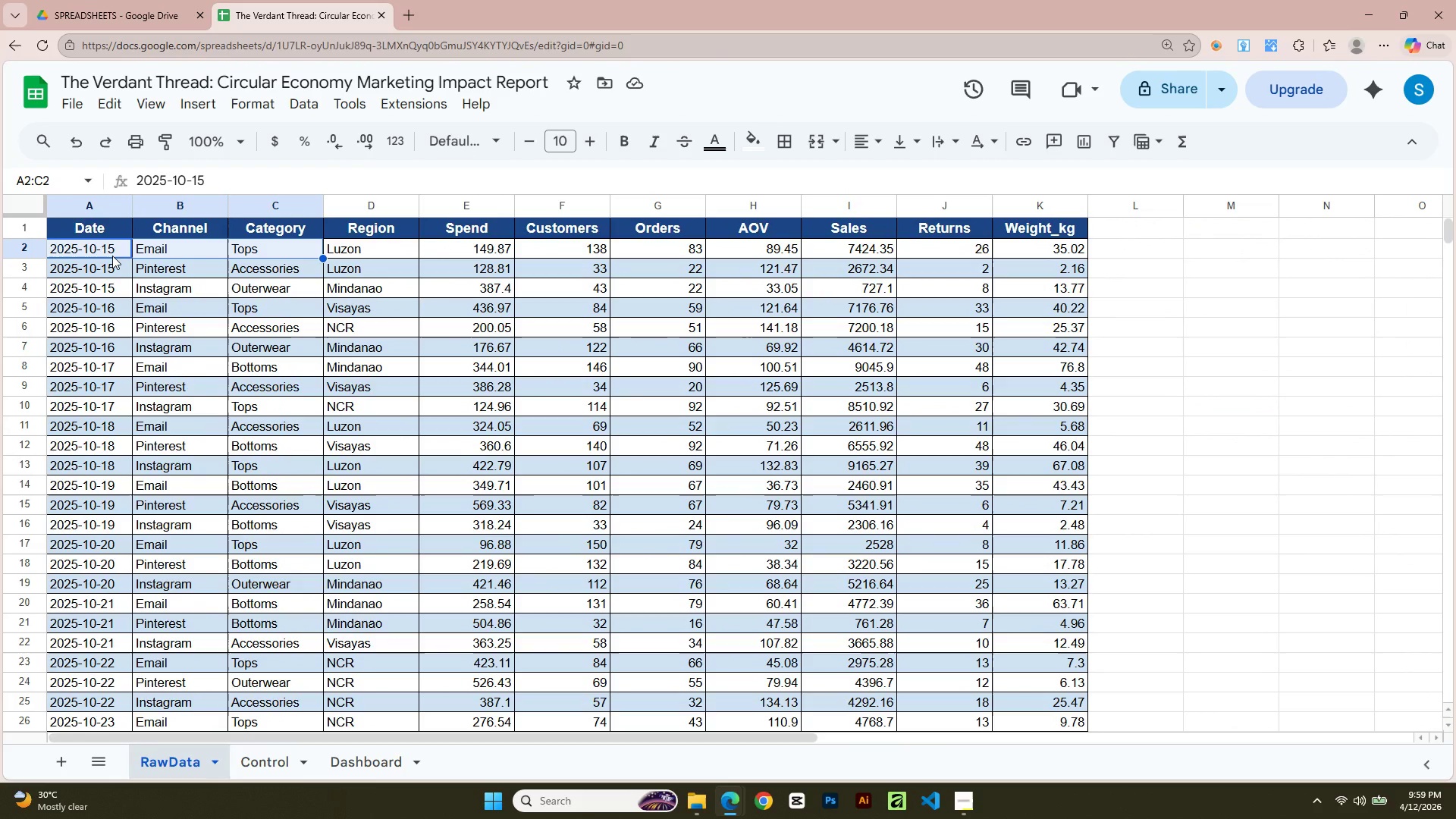 
key(Shift+ArrowRight)
 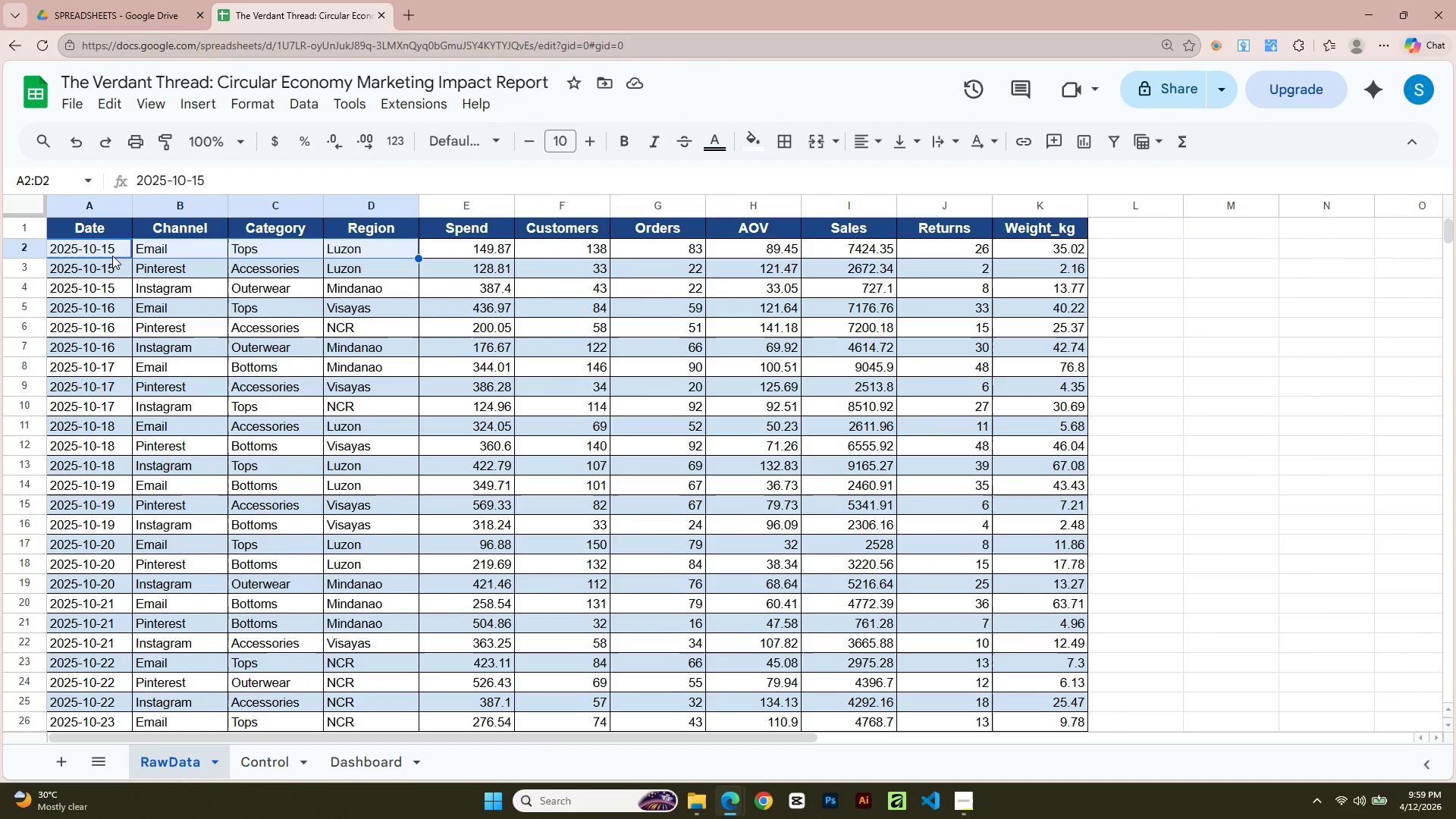 
key(Shift+ArrowRight)
 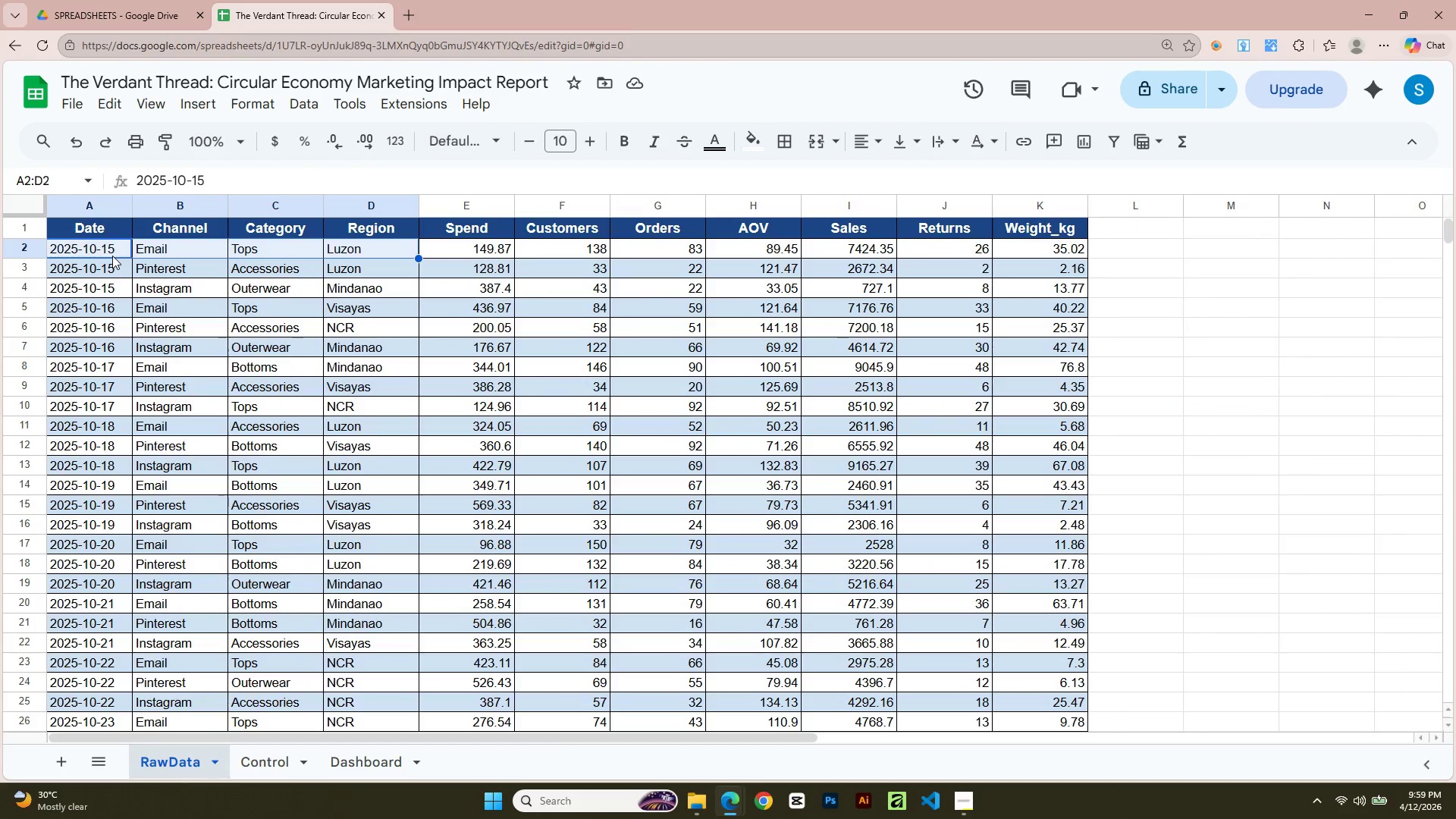 
key(Shift+ArrowRight)
 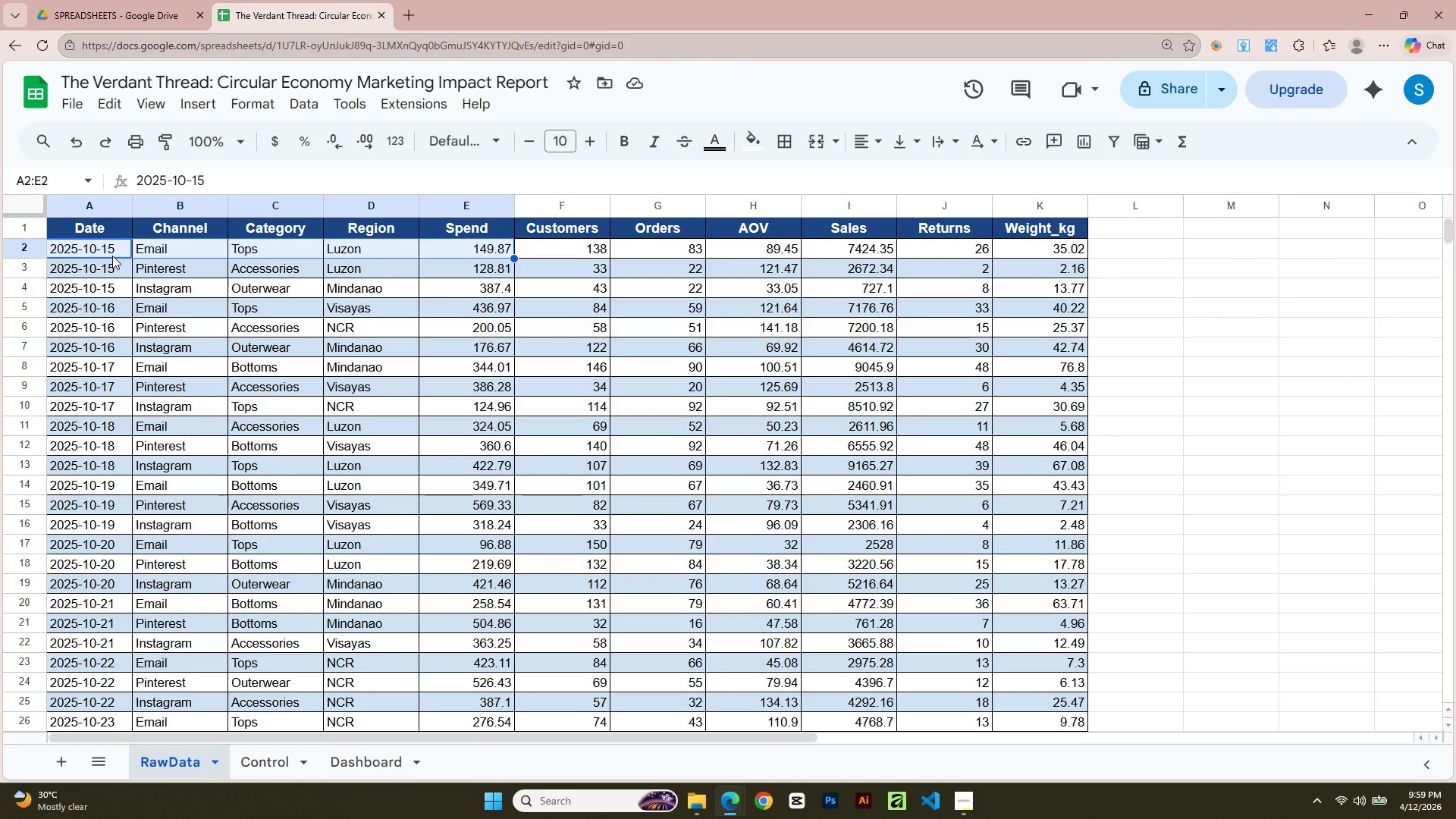 
key(Shift+ArrowRight)
 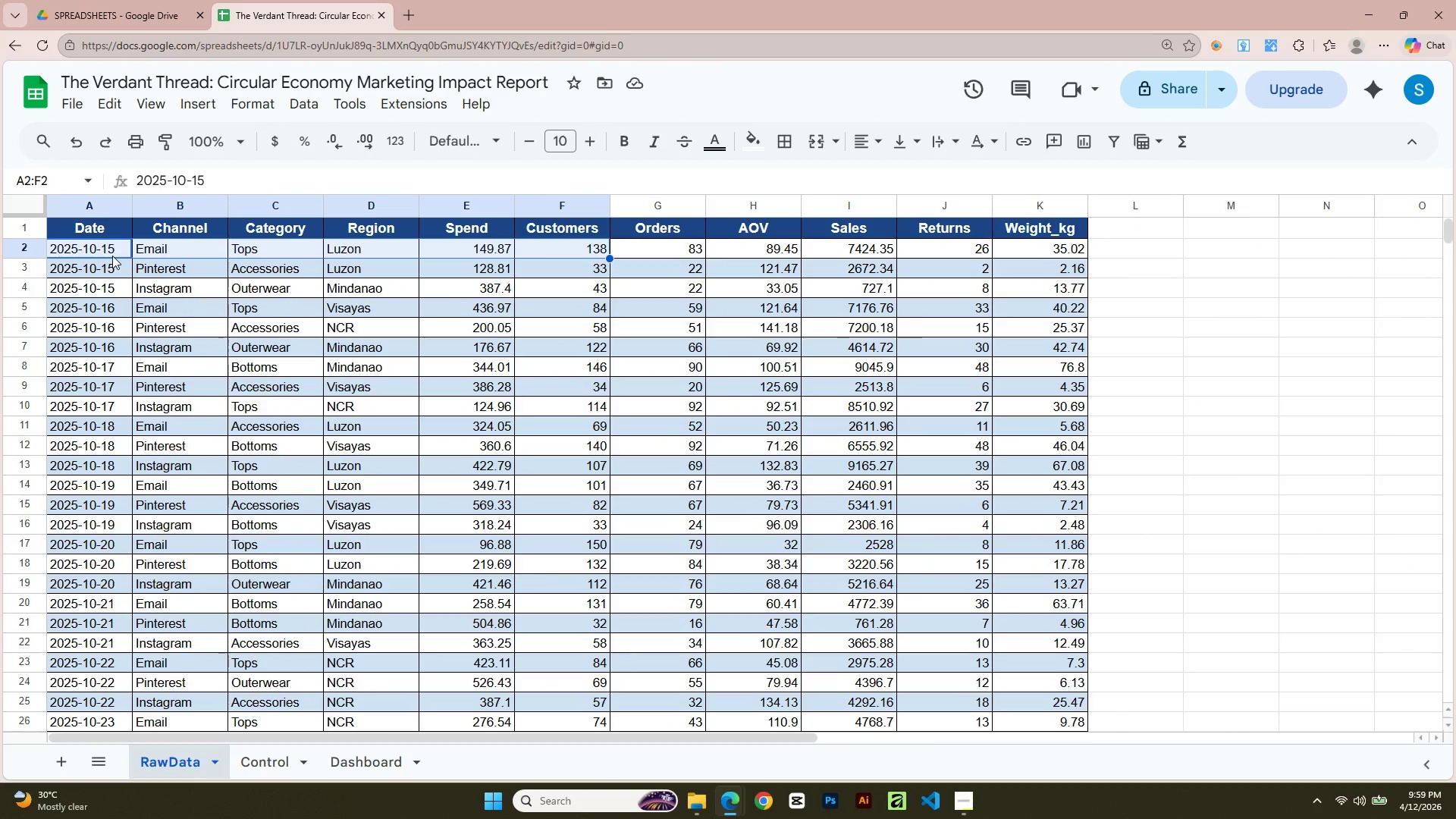 
key(Shift+ArrowRight)
 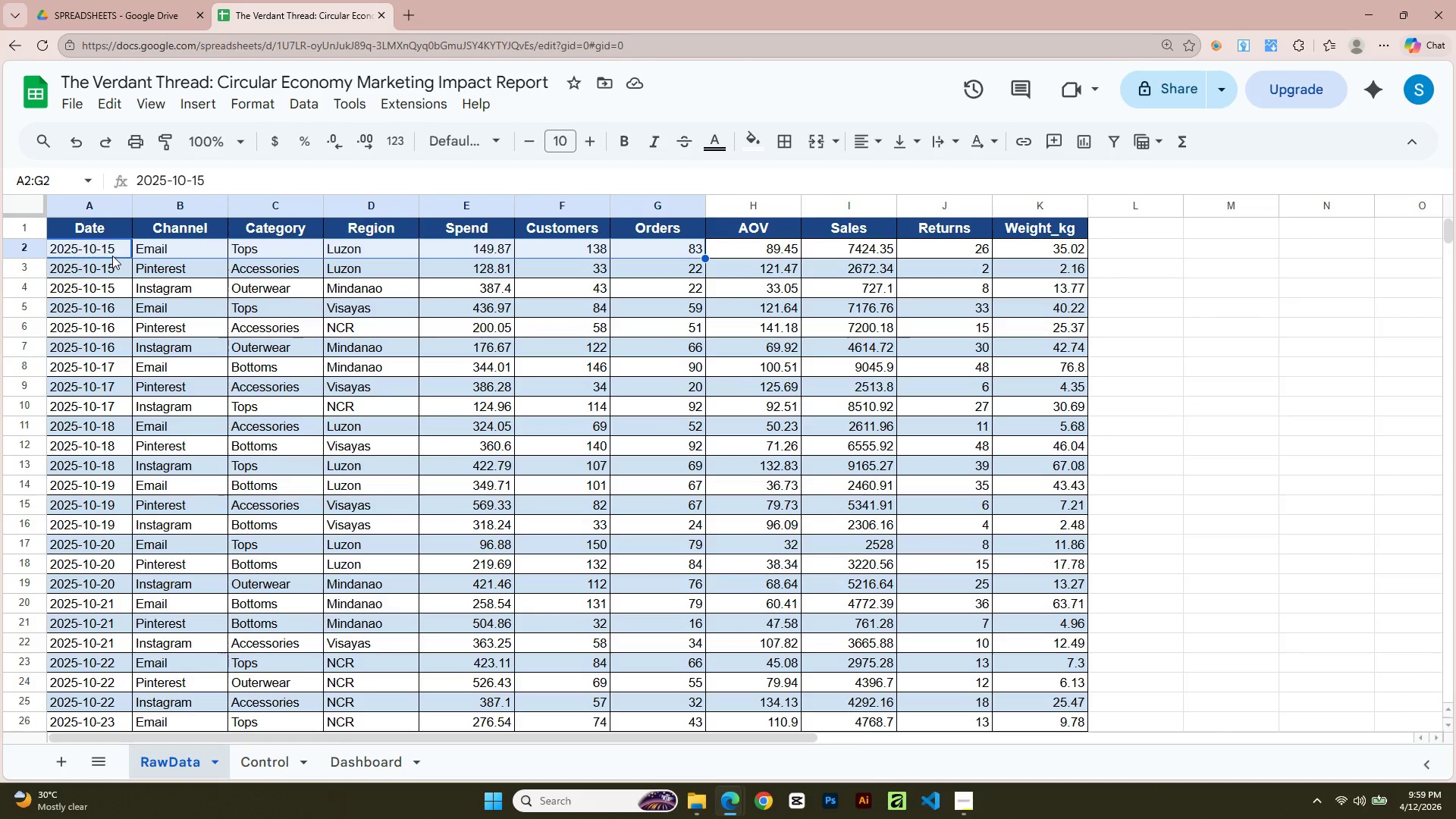 
key(Shift+ArrowRight)
 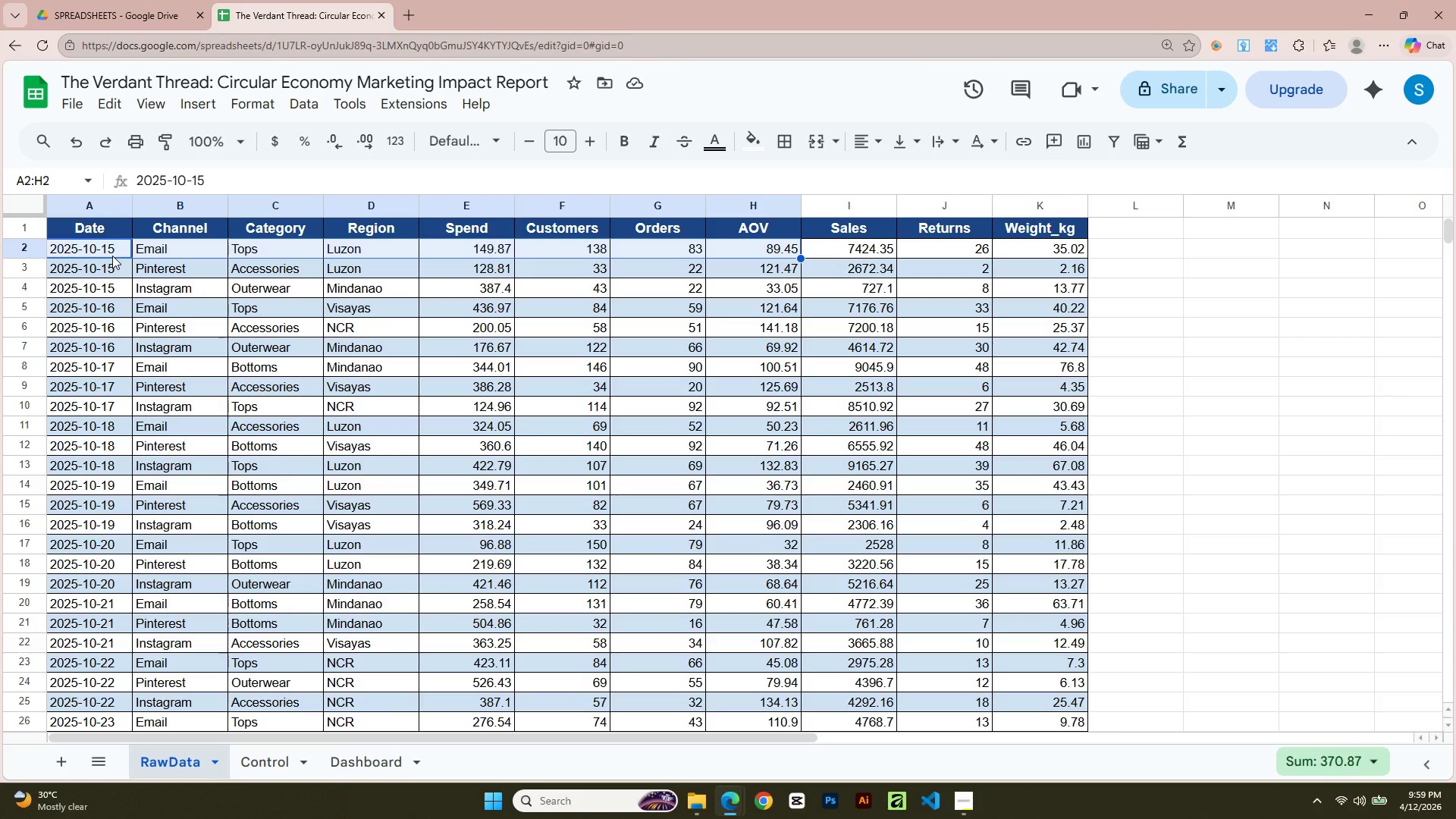 
key(Shift+ArrowRight)
 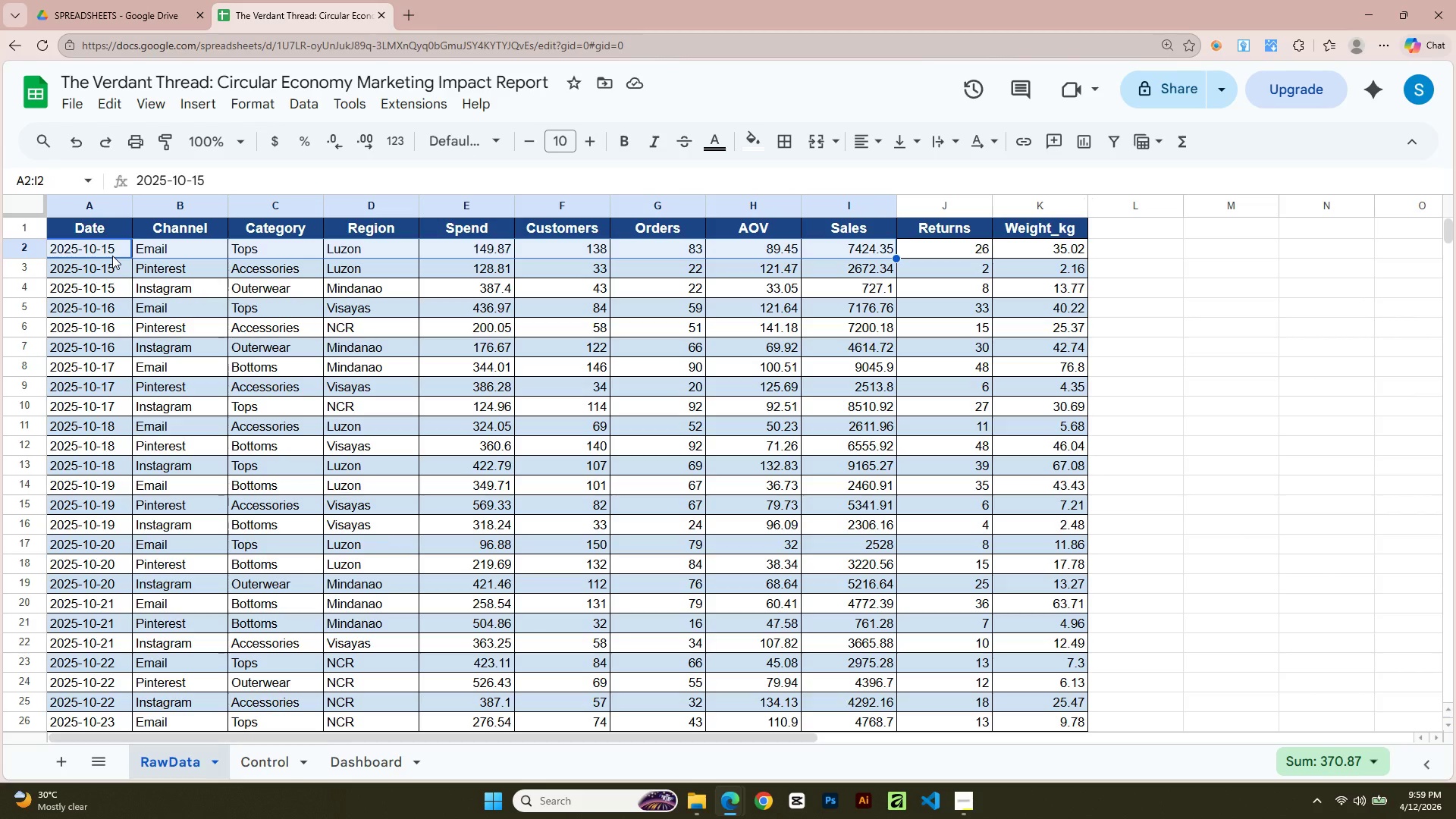 
key(Shift+ArrowRight)
 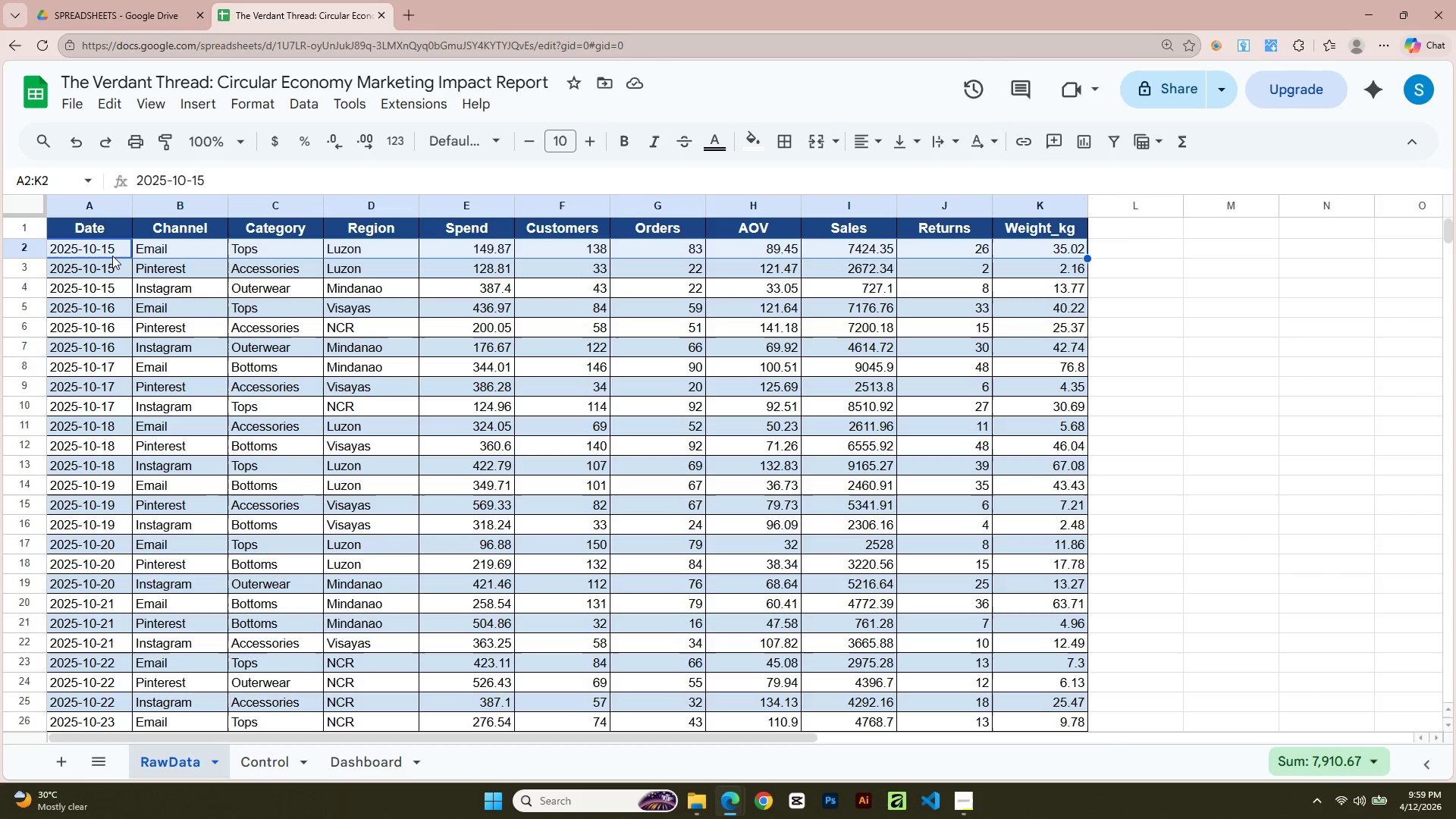 
key(Shift+ArrowRight)
 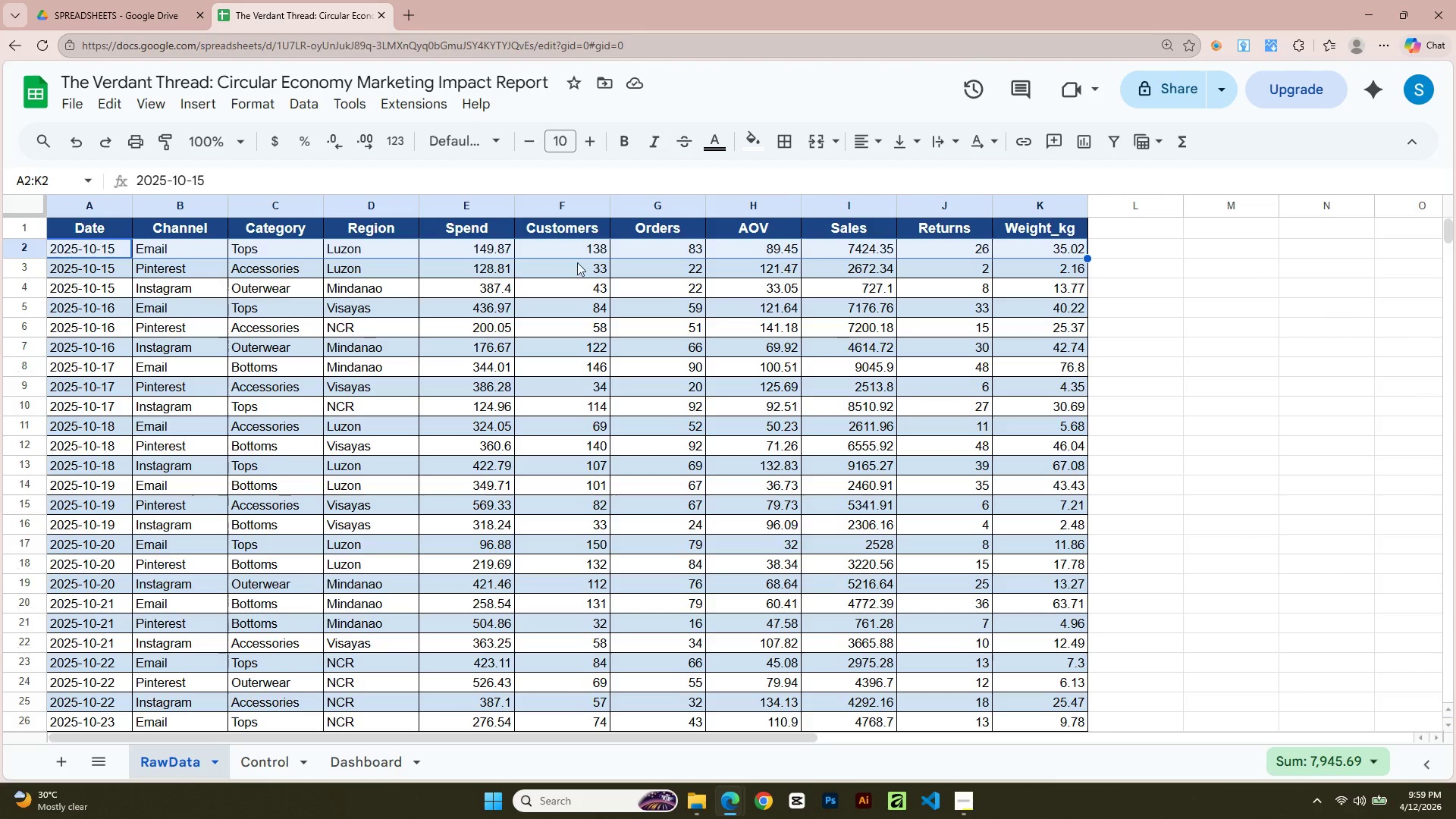 
left_click([755, 145])
 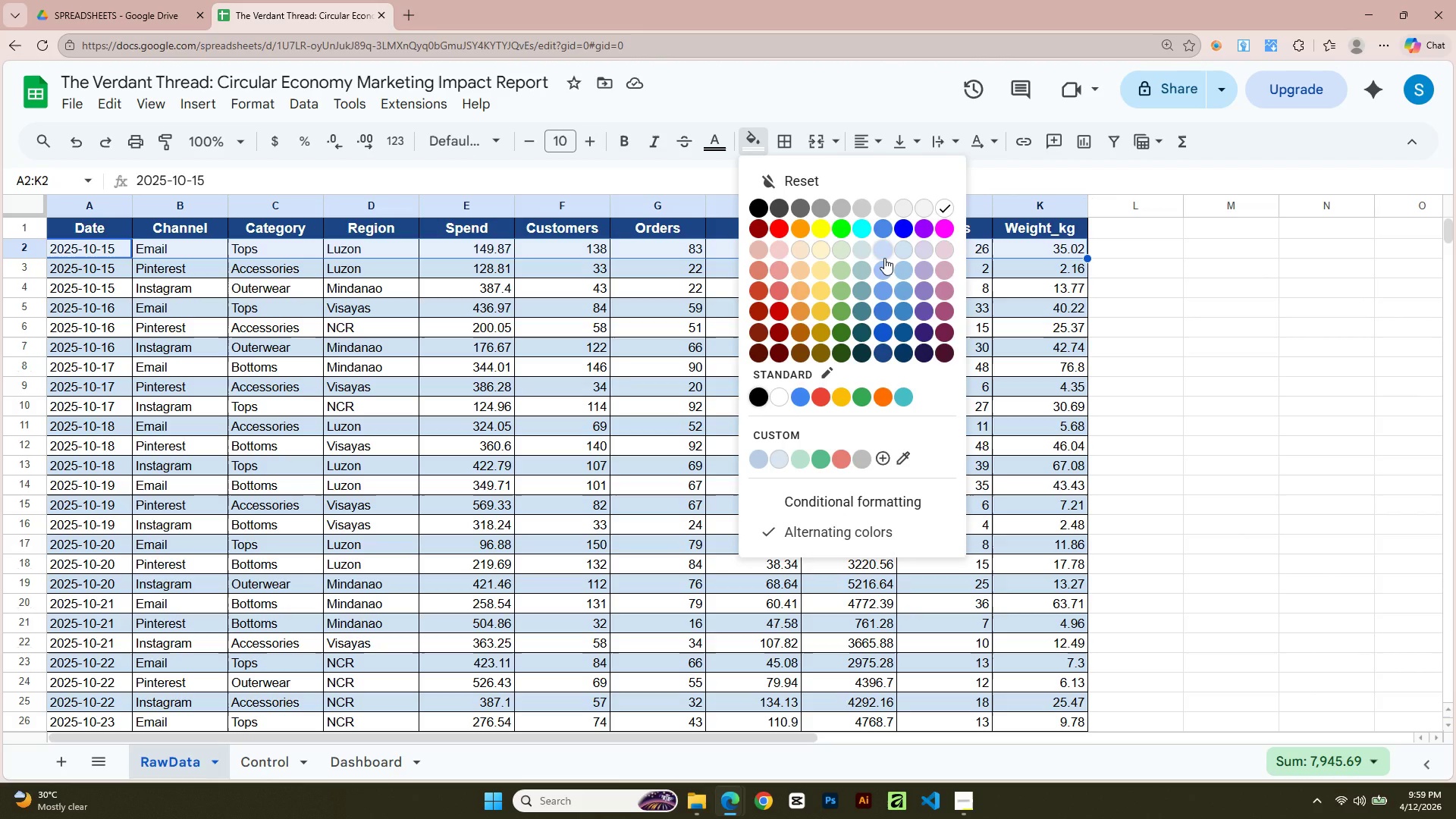 
left_click([884, 258])
 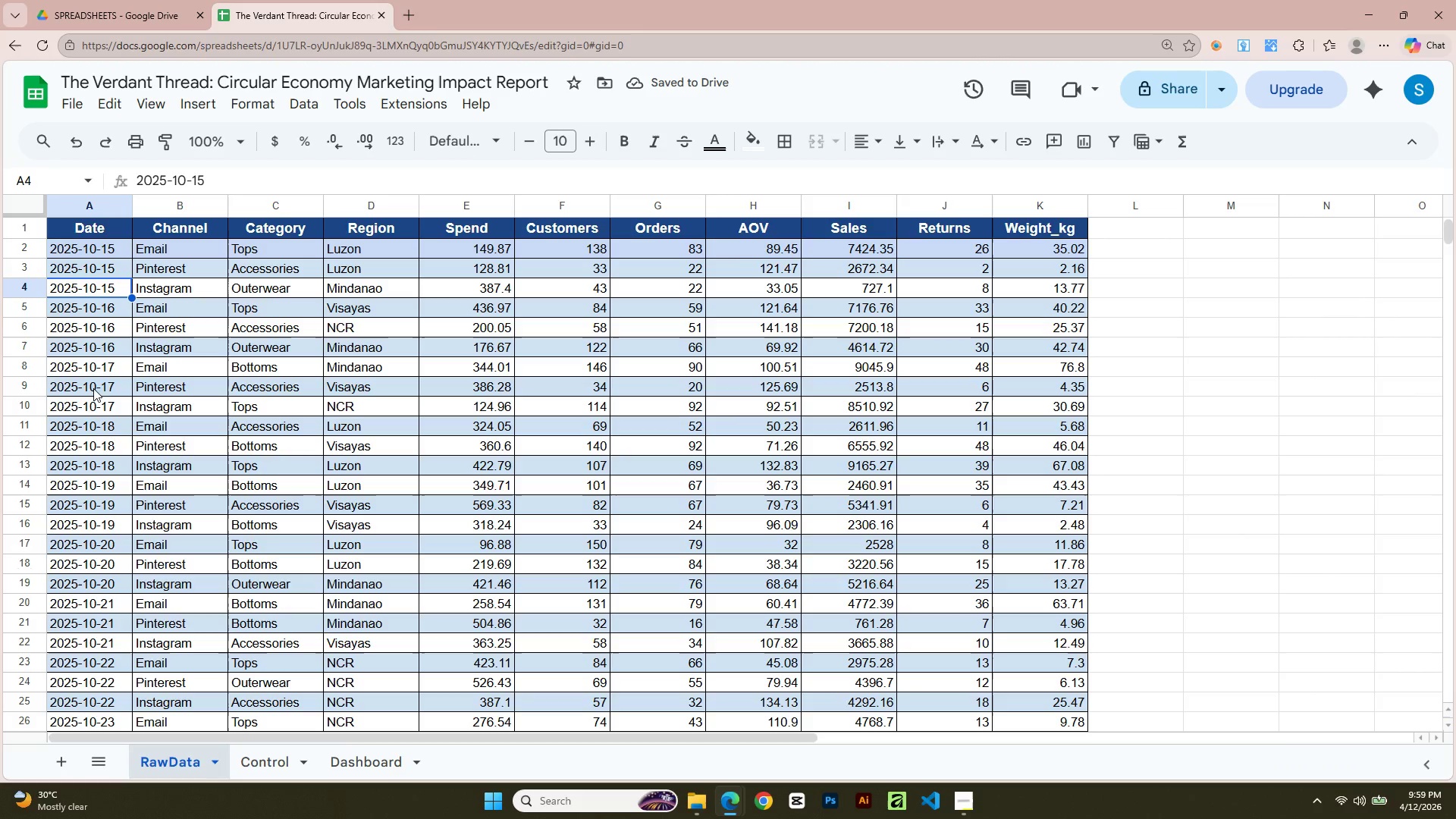 
left_click([82, 259])
 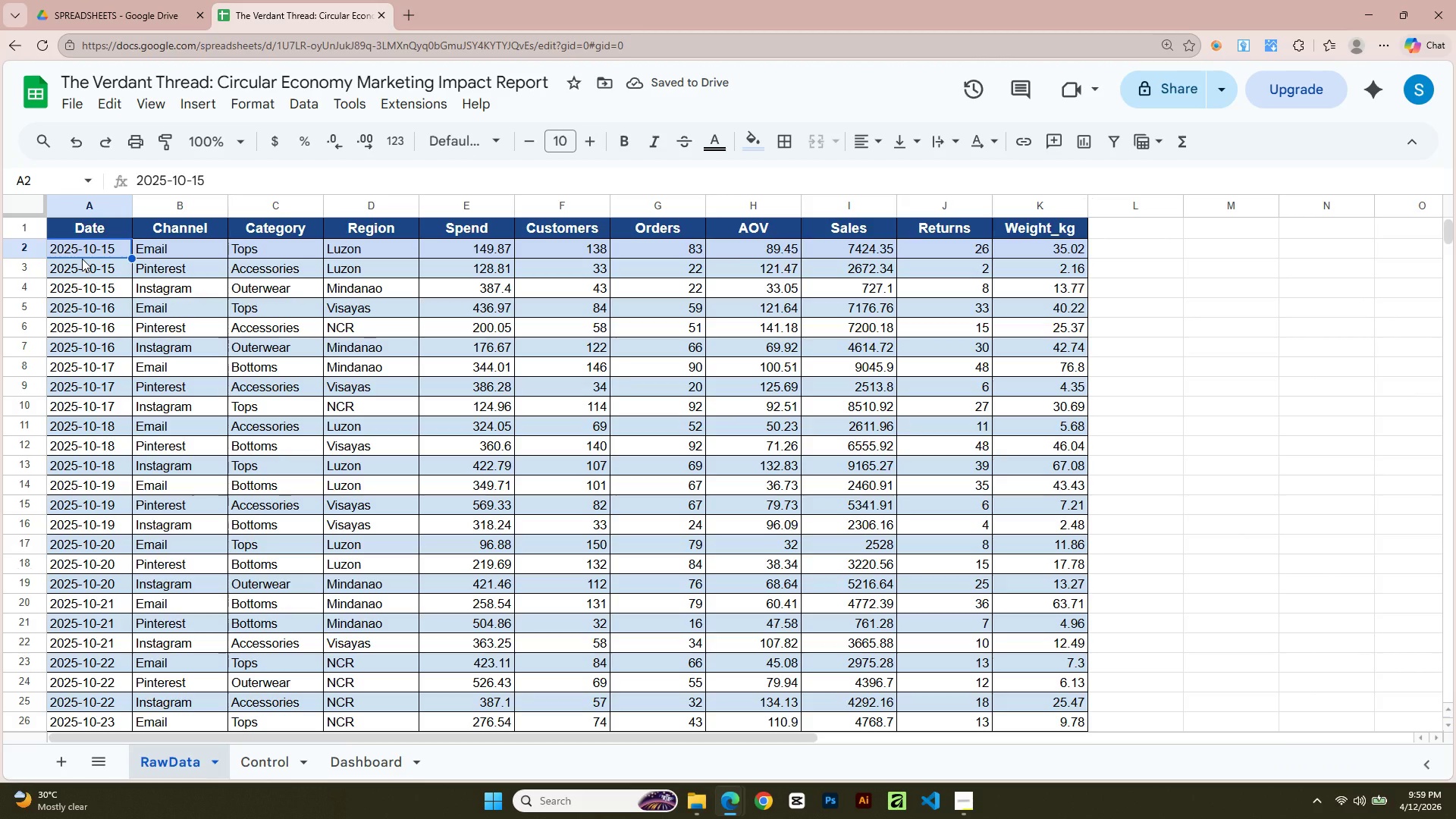 
key(Shift+ArrowRight)
 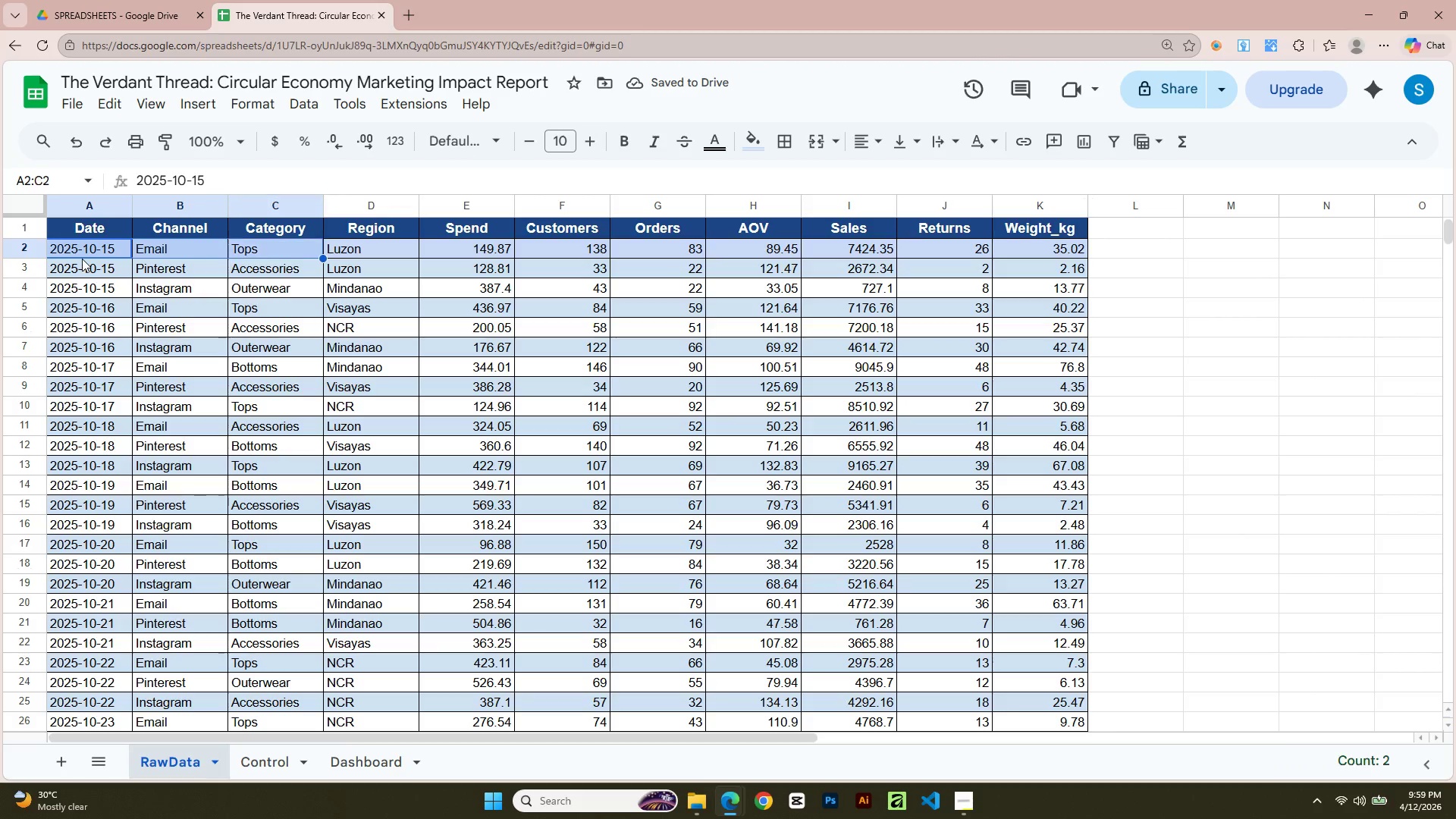 
key(Shift+ArrowRight)
 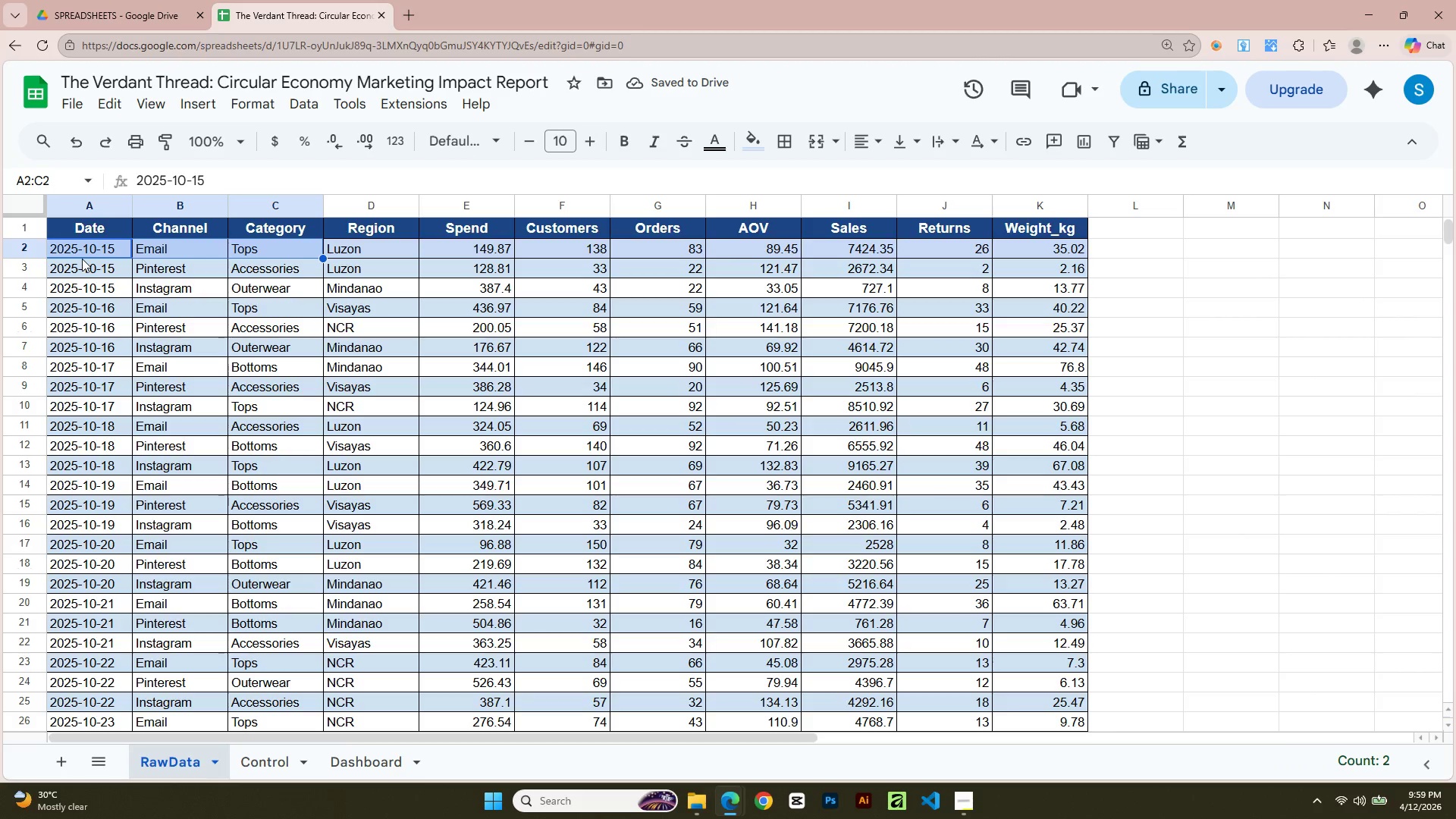 
key(Shift+ArrowRight)
 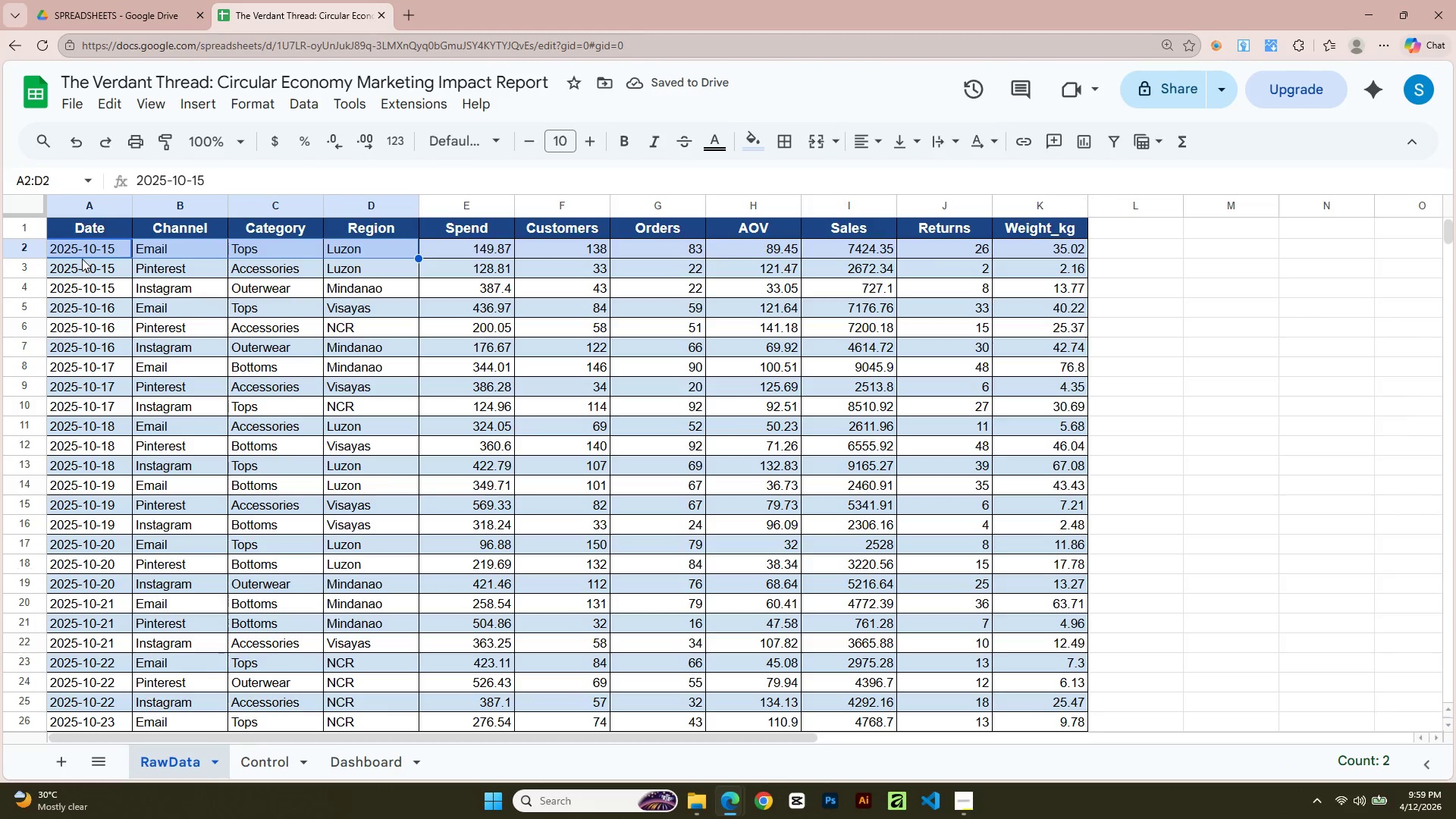 
key(Shift+ArrowRight)
 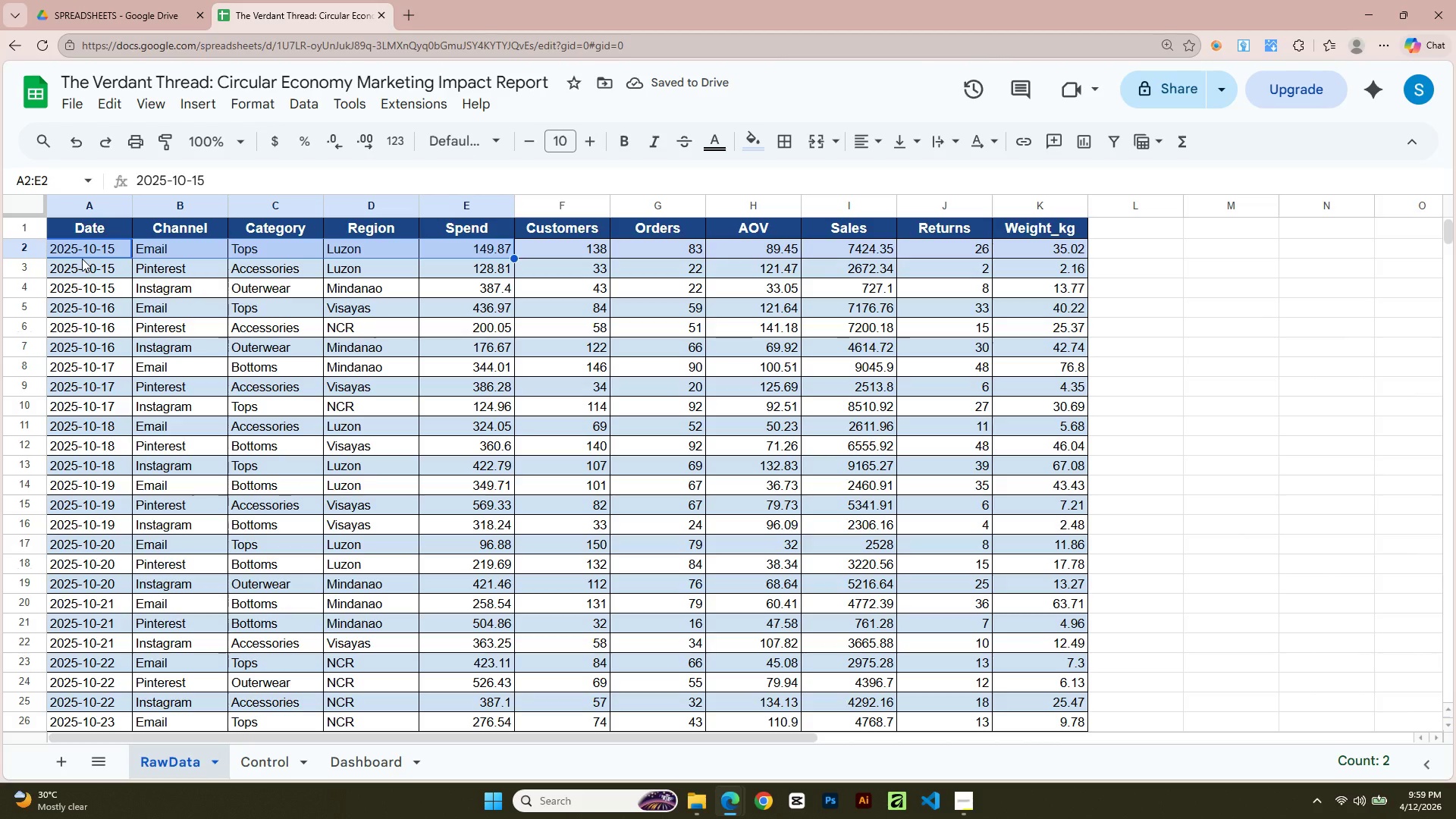 
key(Shift+ArrowRight)
 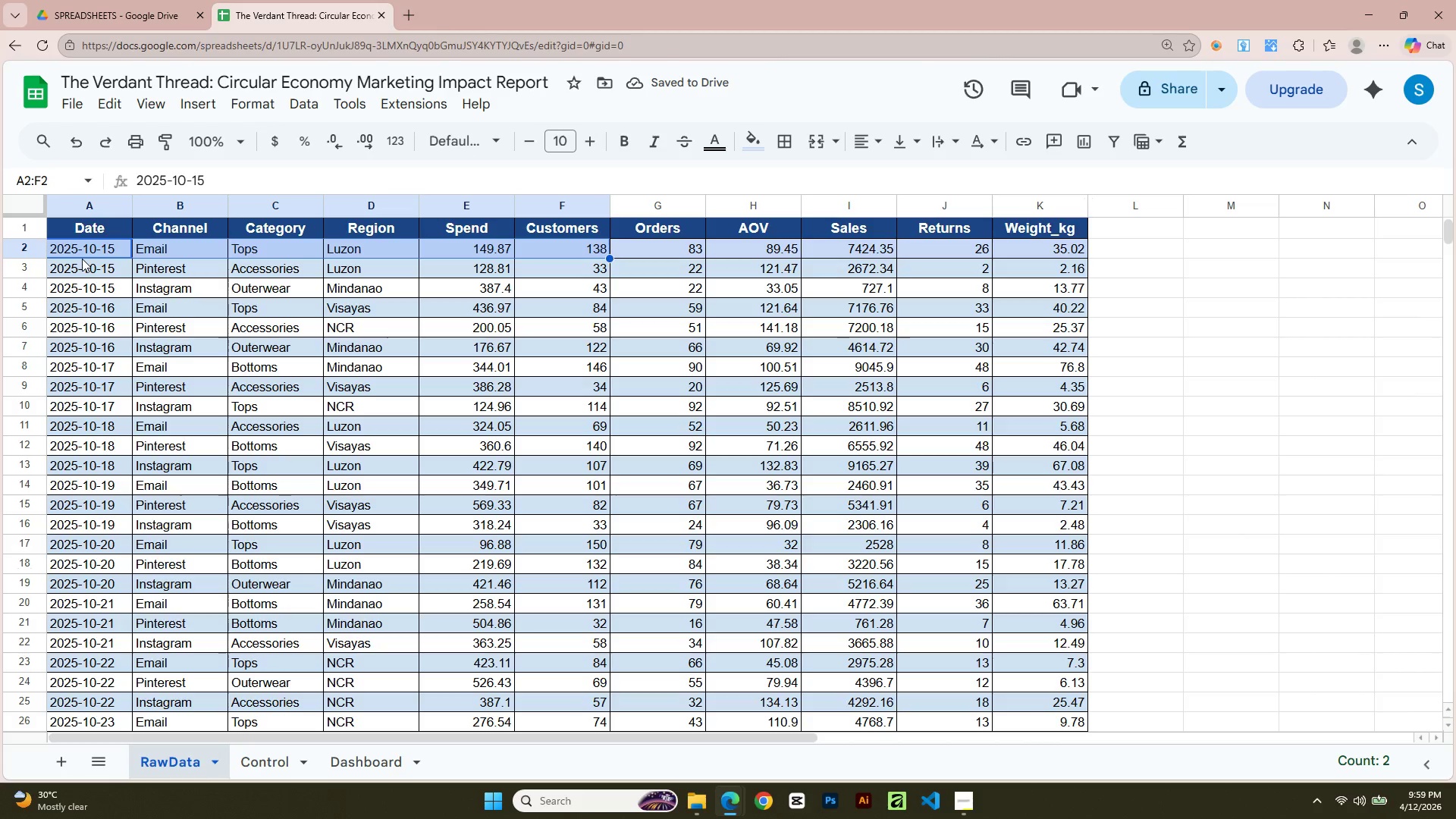 
key(Shift+ArrowRight)
 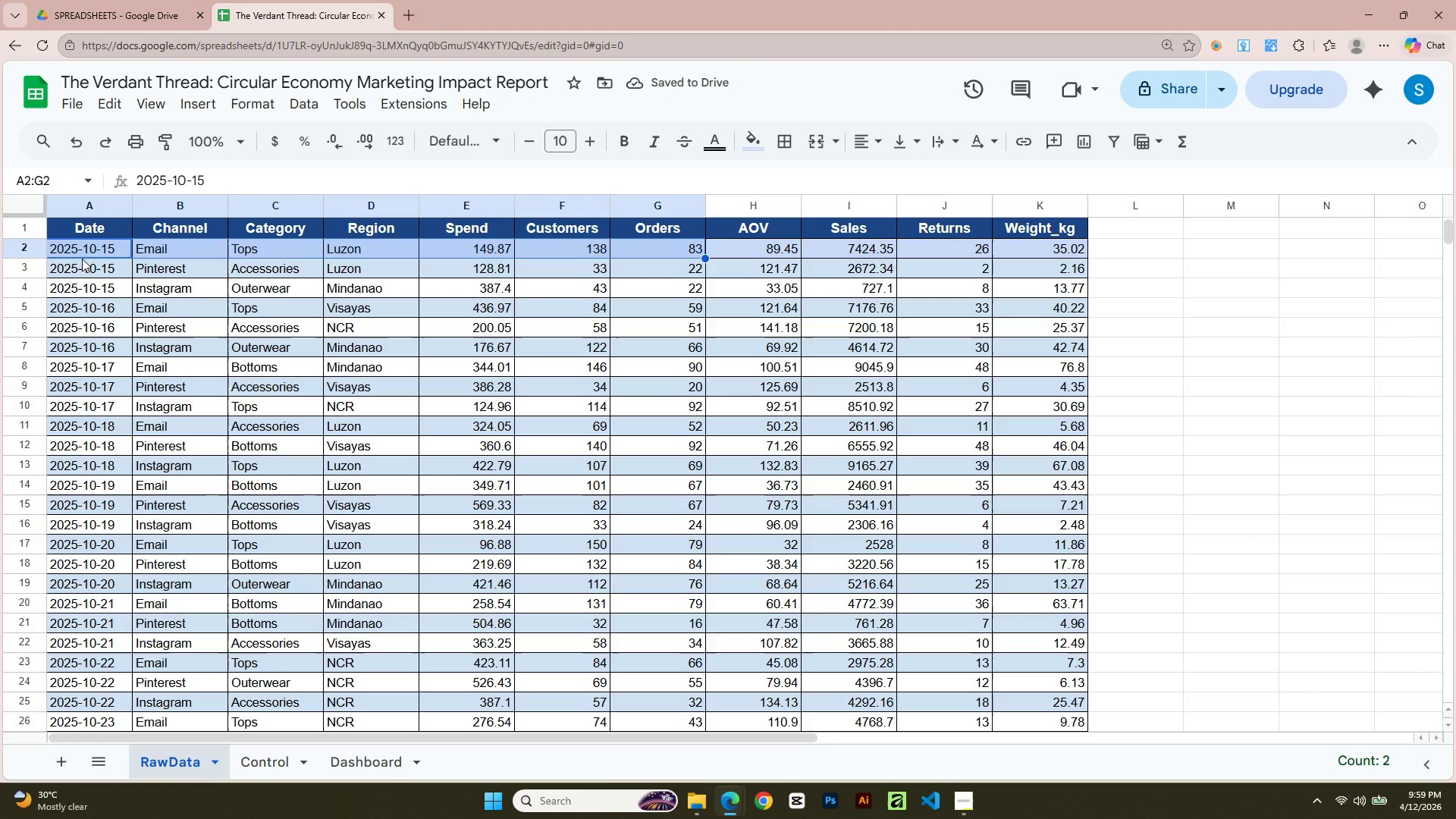 
key(Shift+ArrowRight)
 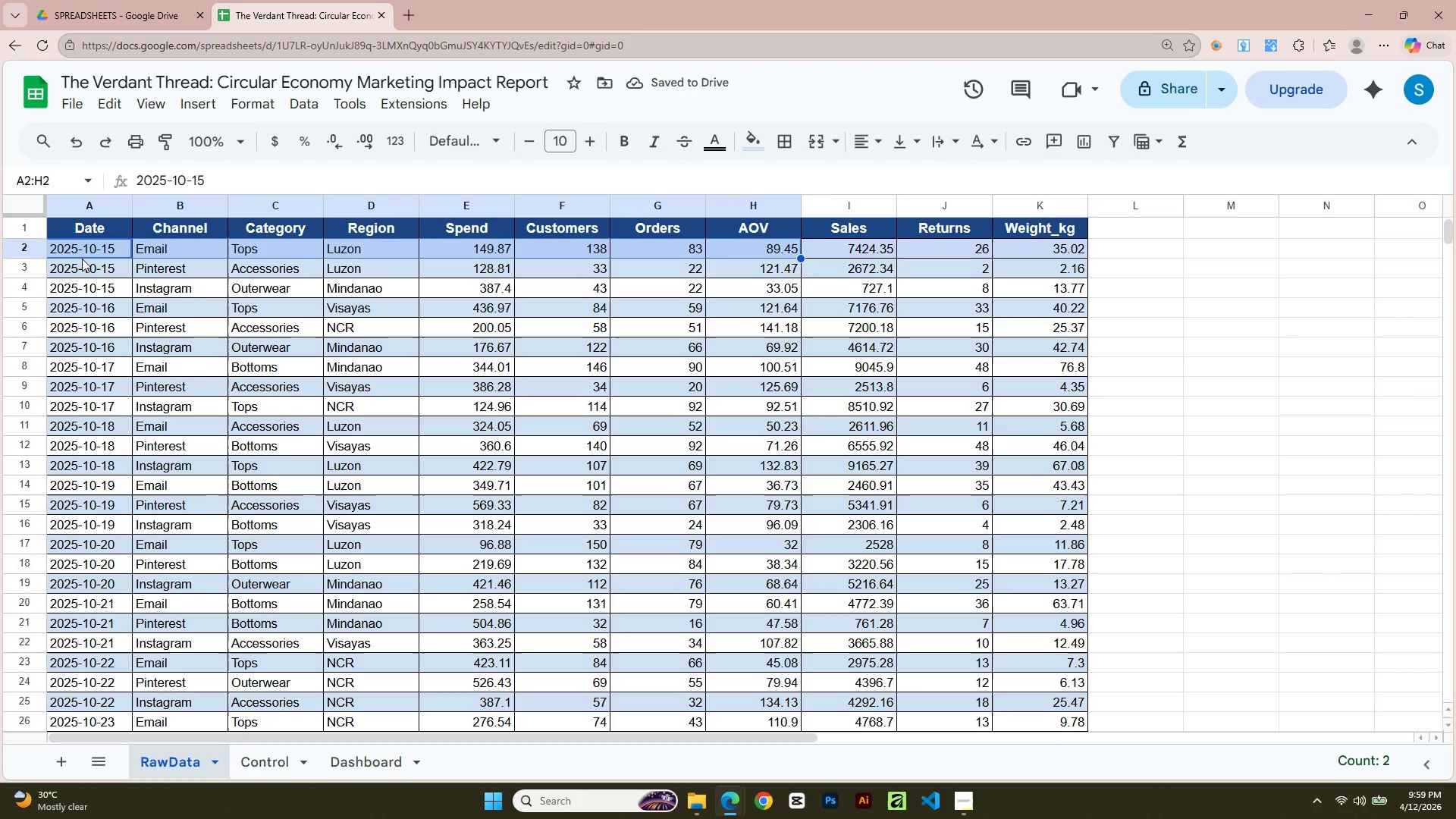 
key(Shift+ArrowRight)
 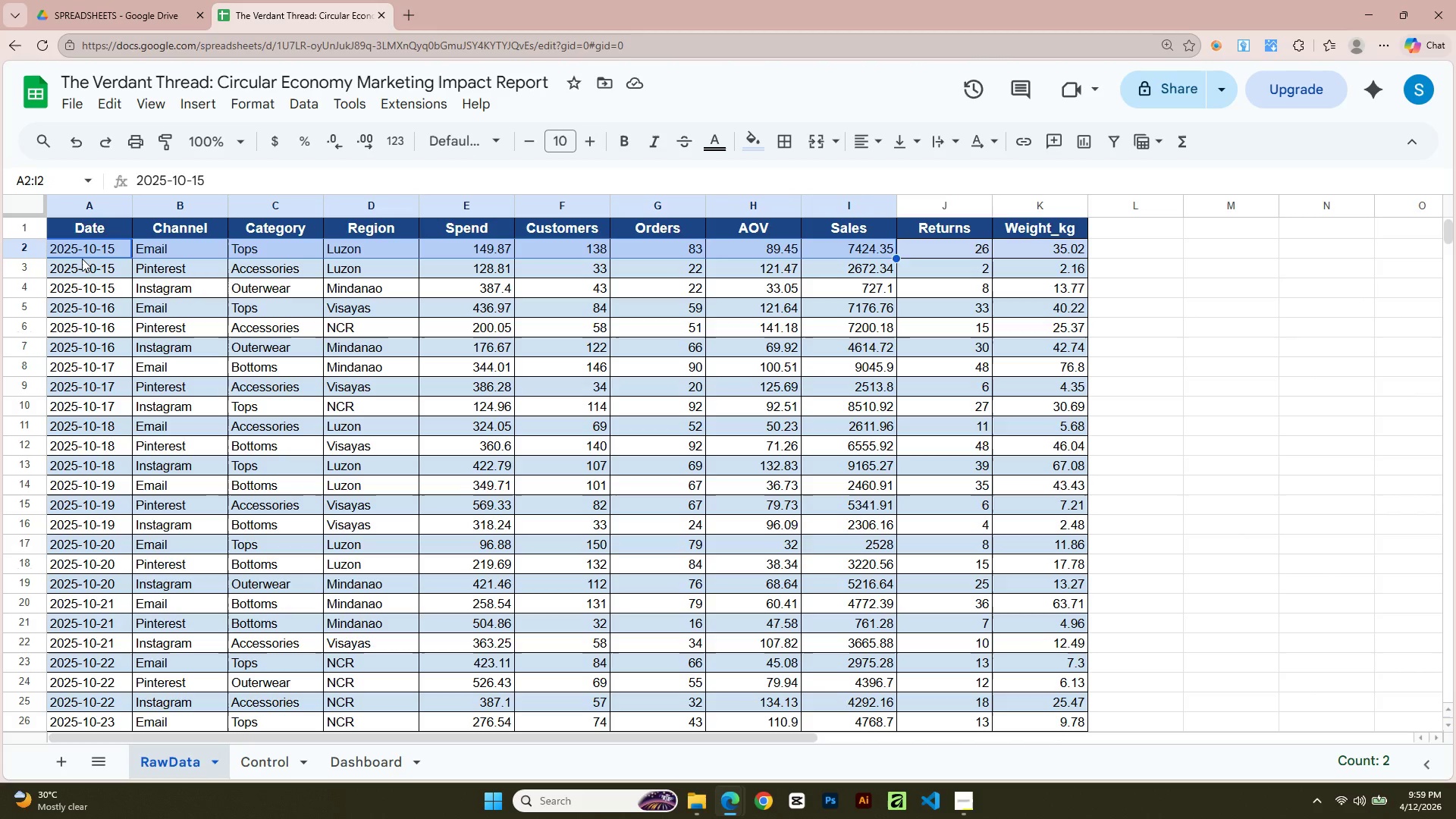 
key(Shift+ArrowRight)
 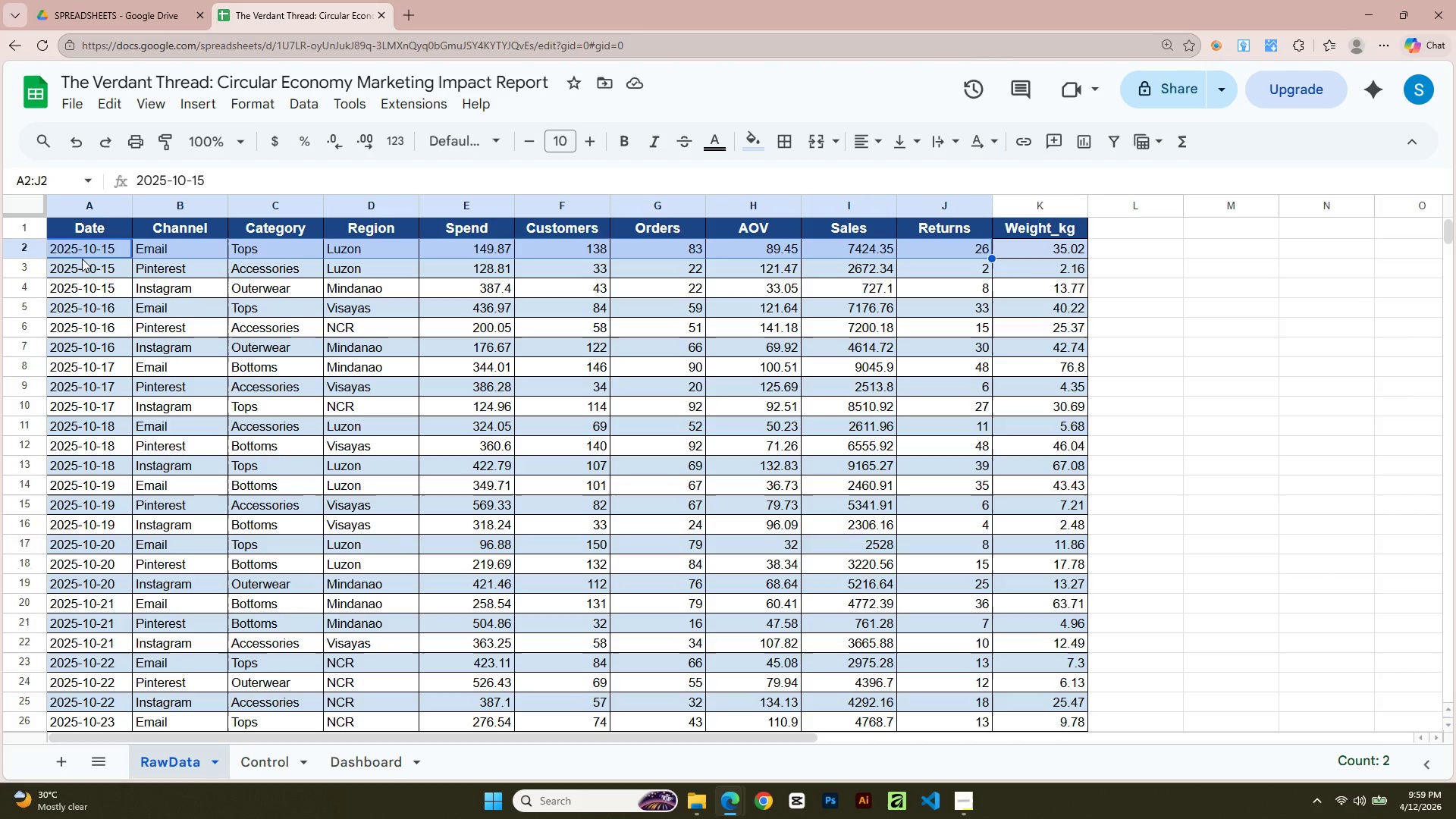 
key(Shift+ArrowRight)
 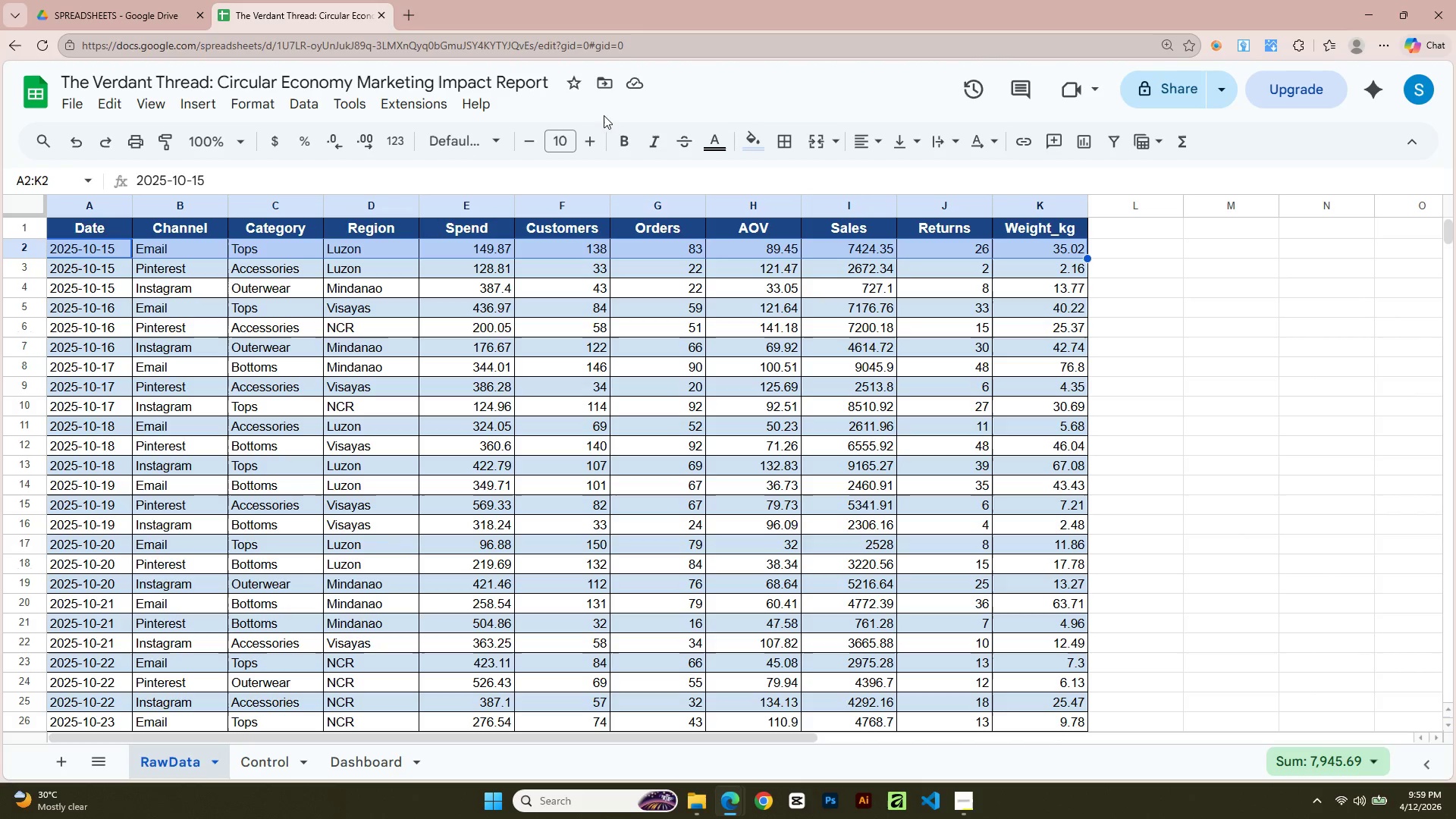 
left_click([753, 140])
 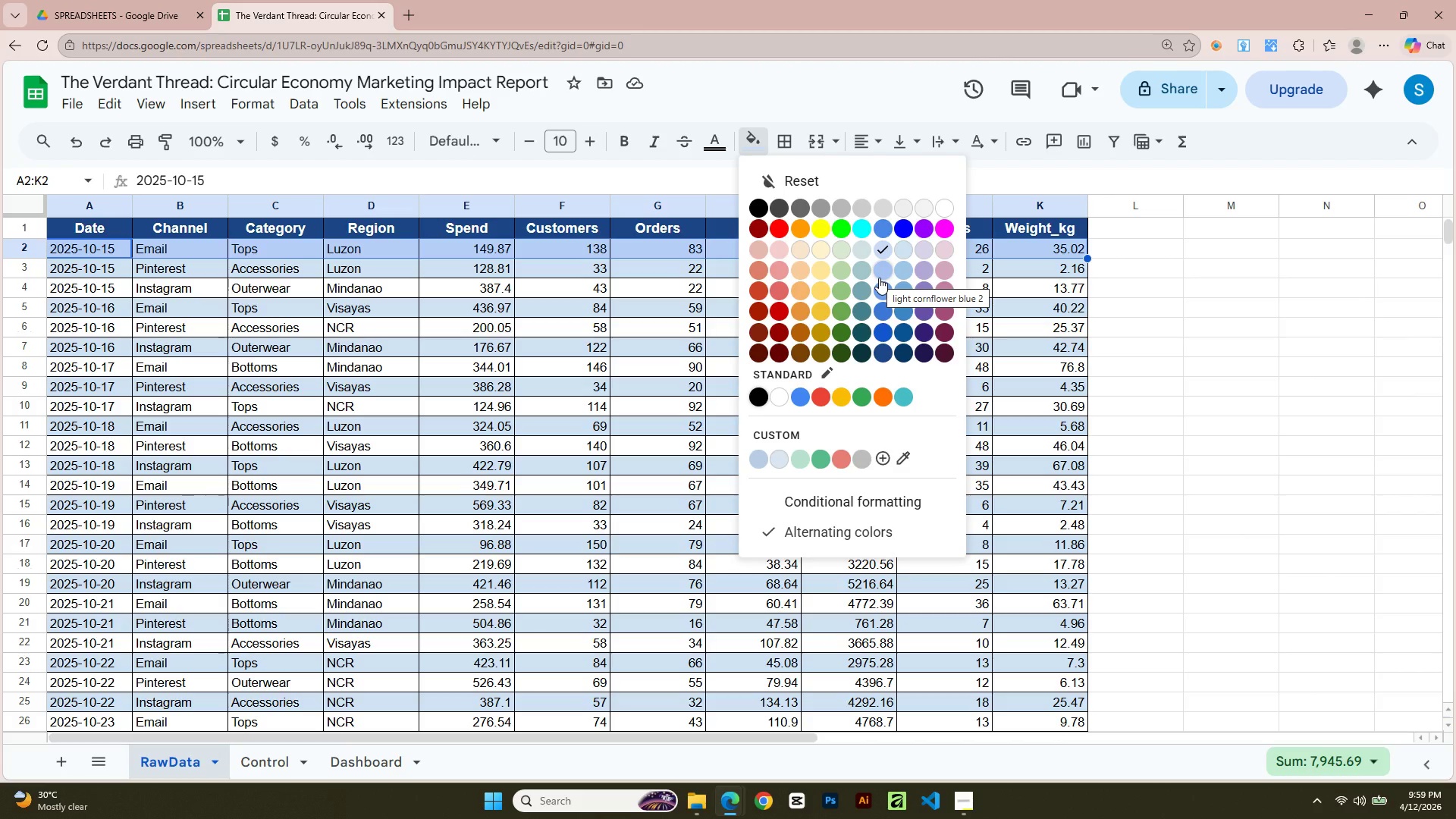 
left_click([879, 278])
 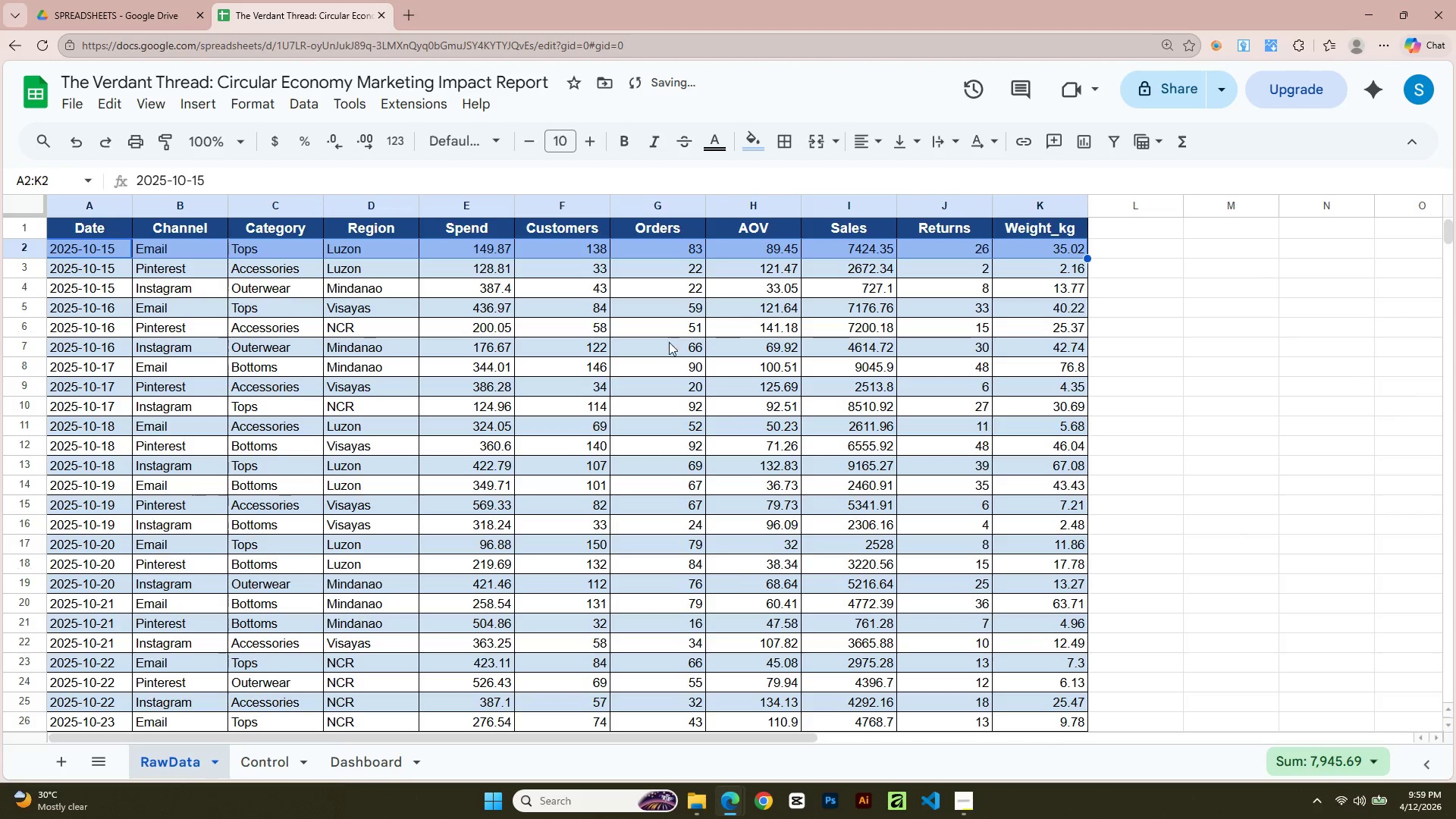 
left_click([601, 374])
 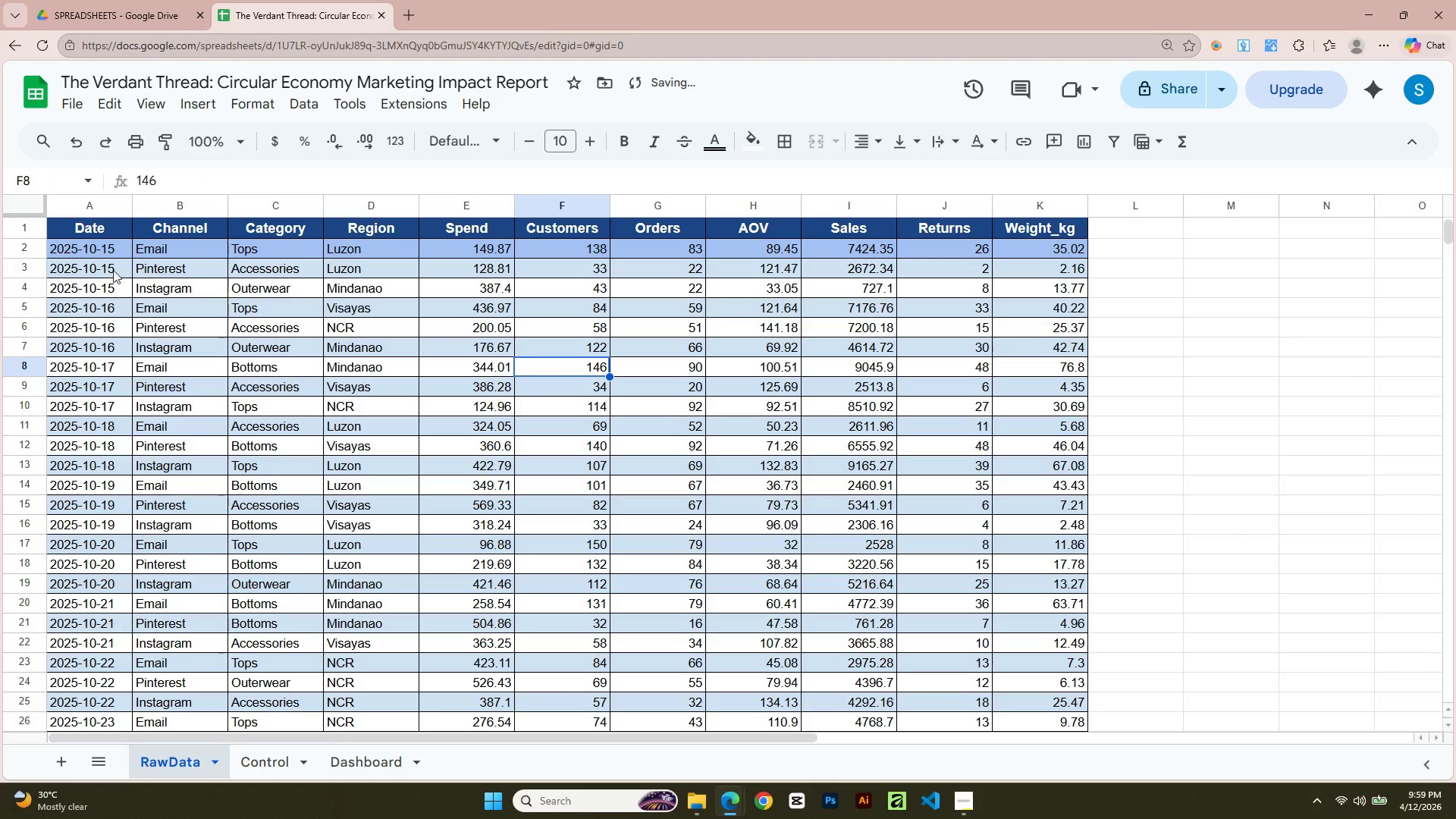 
left_click([77, 291])
 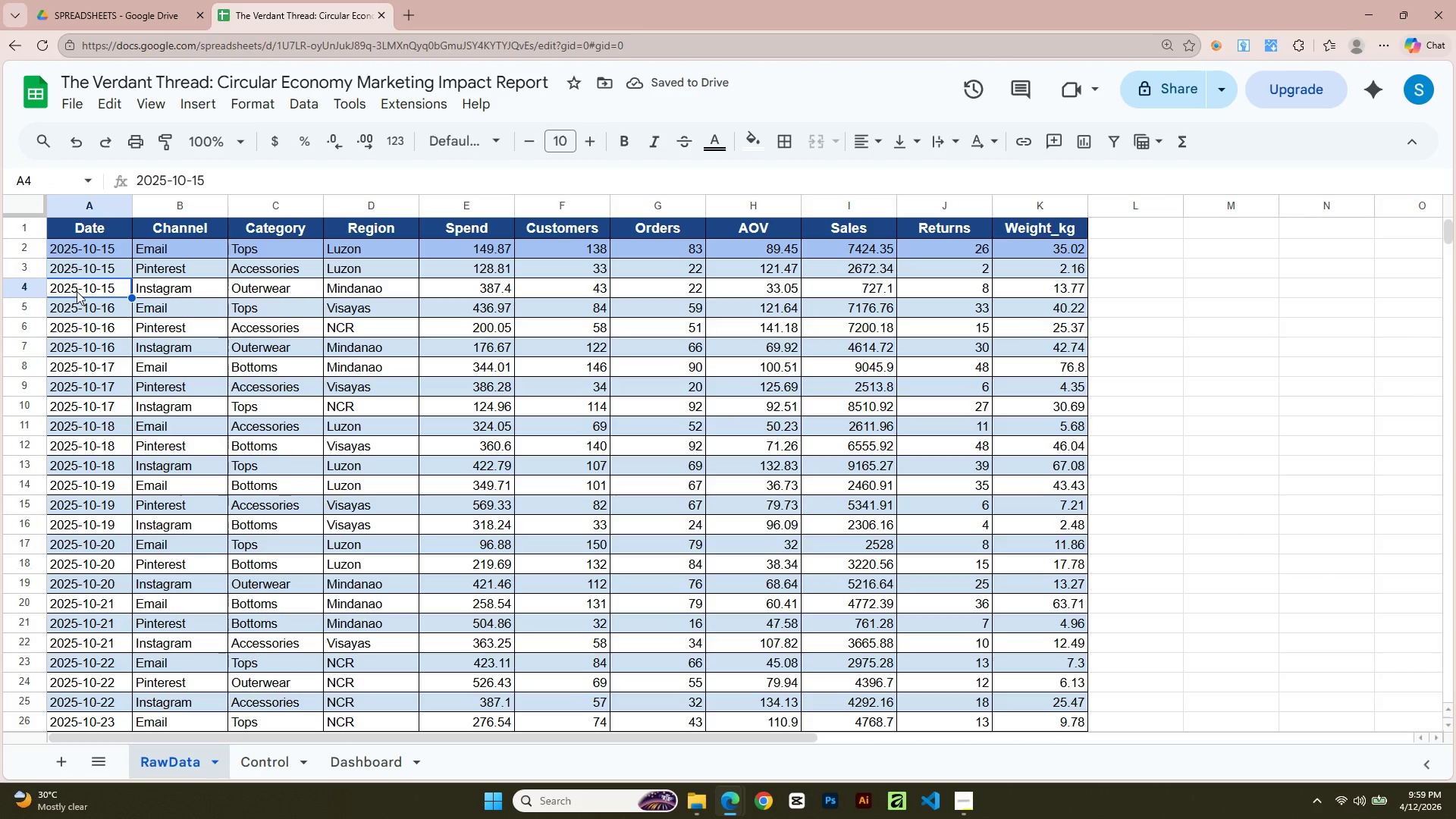 
key(Shift+ArrowRight)
 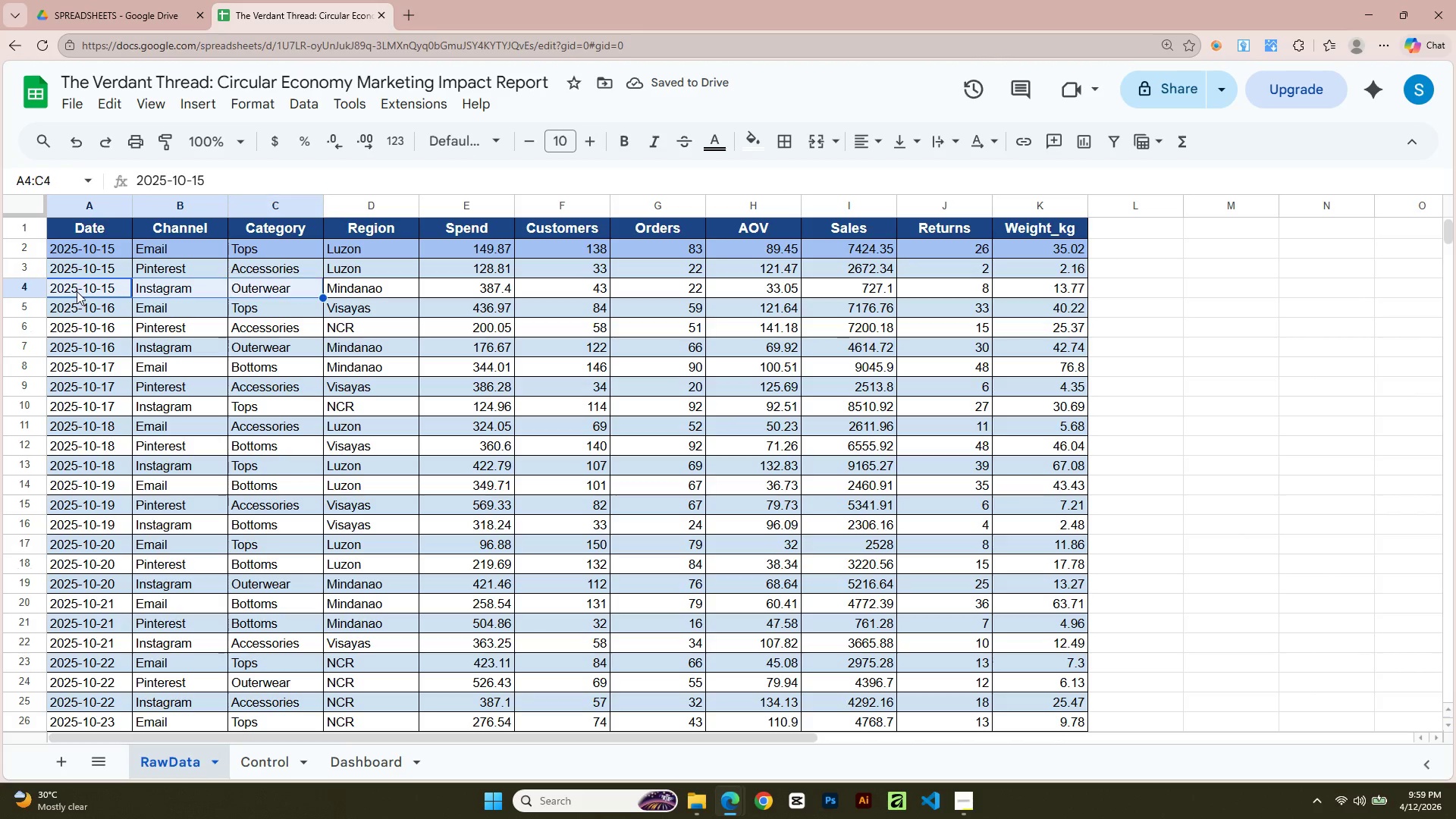 
key(Shift+ArrowRight)
 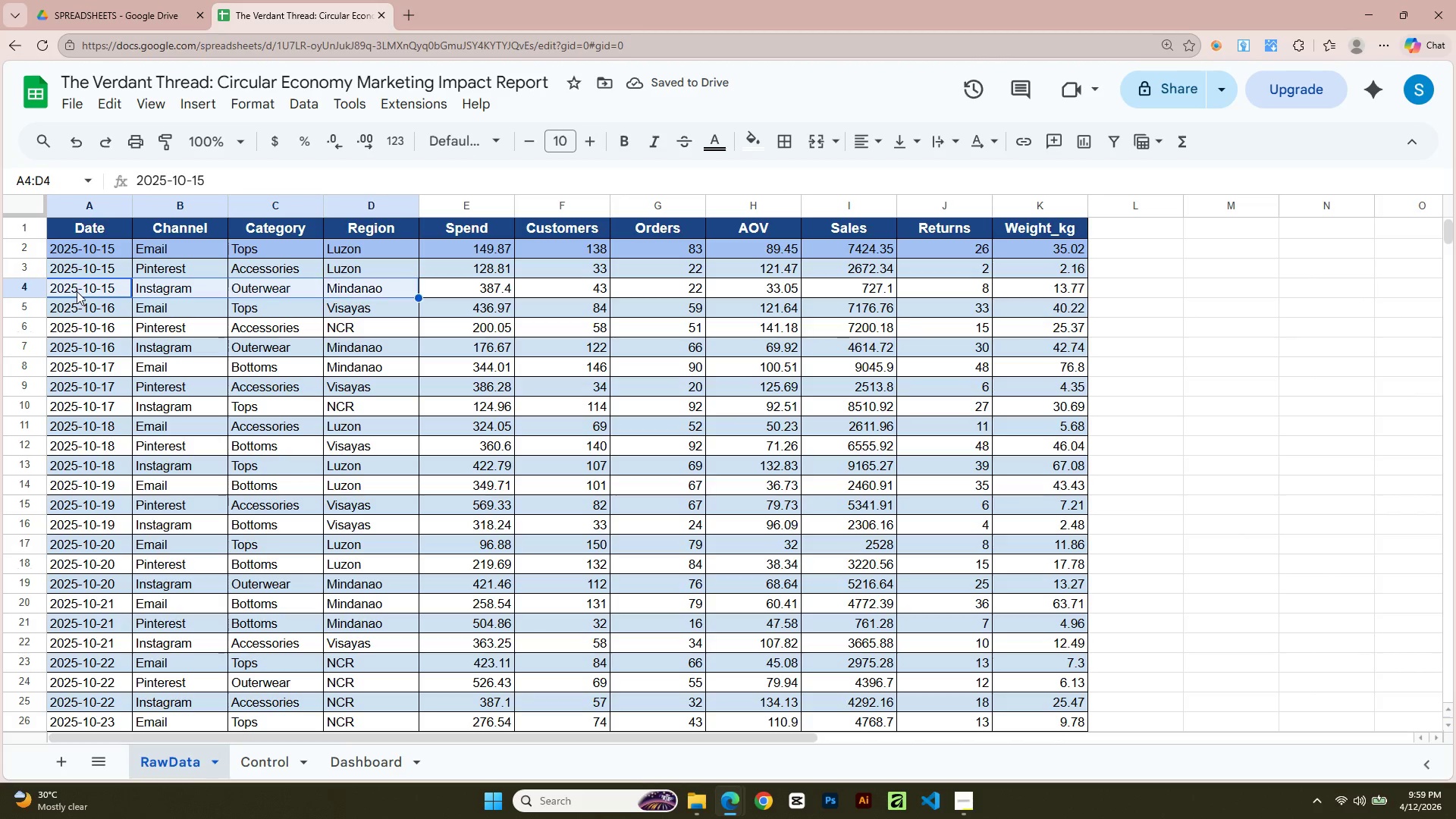 
key(Shift+ArrowRight)
 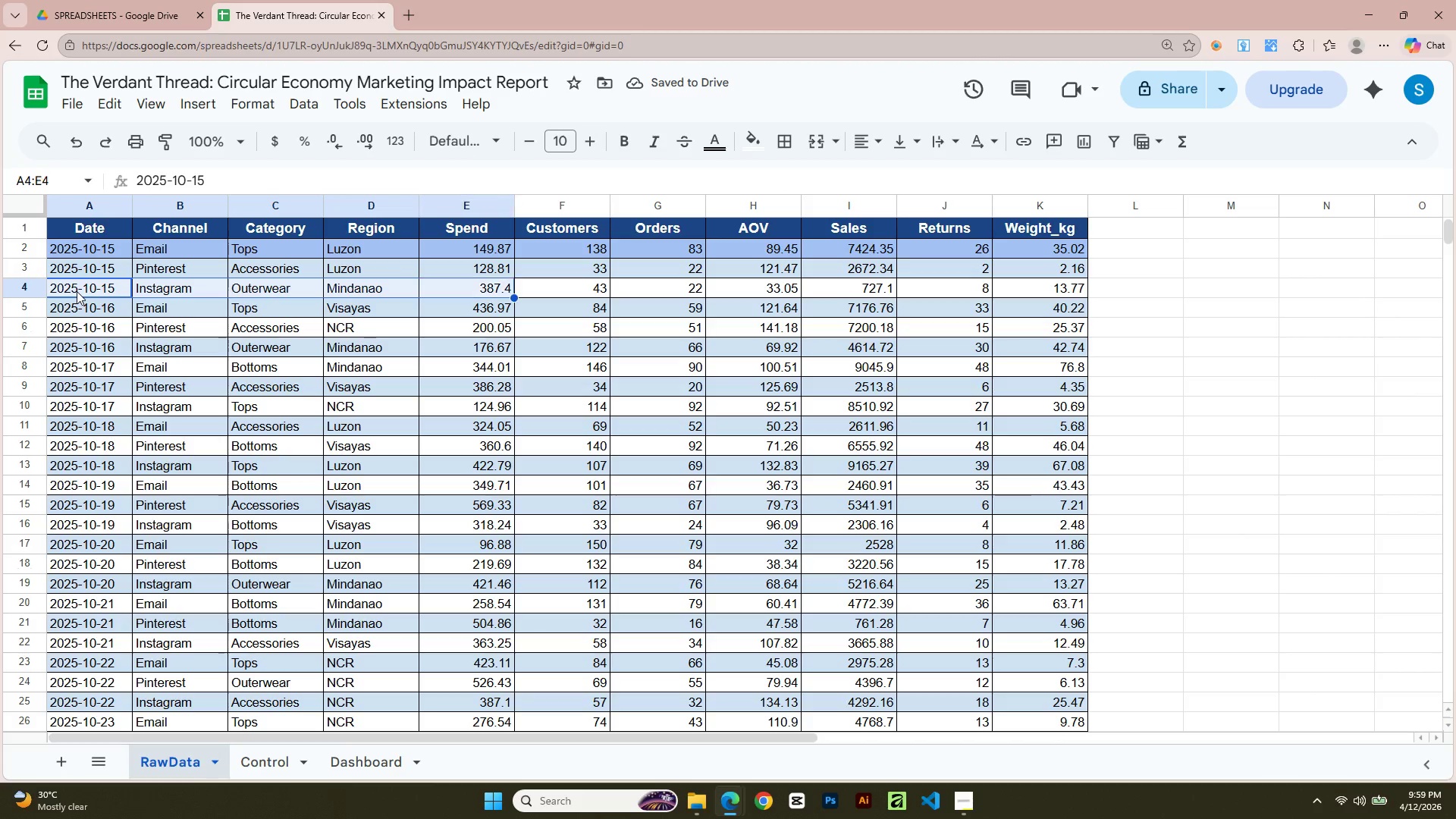 
key(Shift+ArrowRight)
 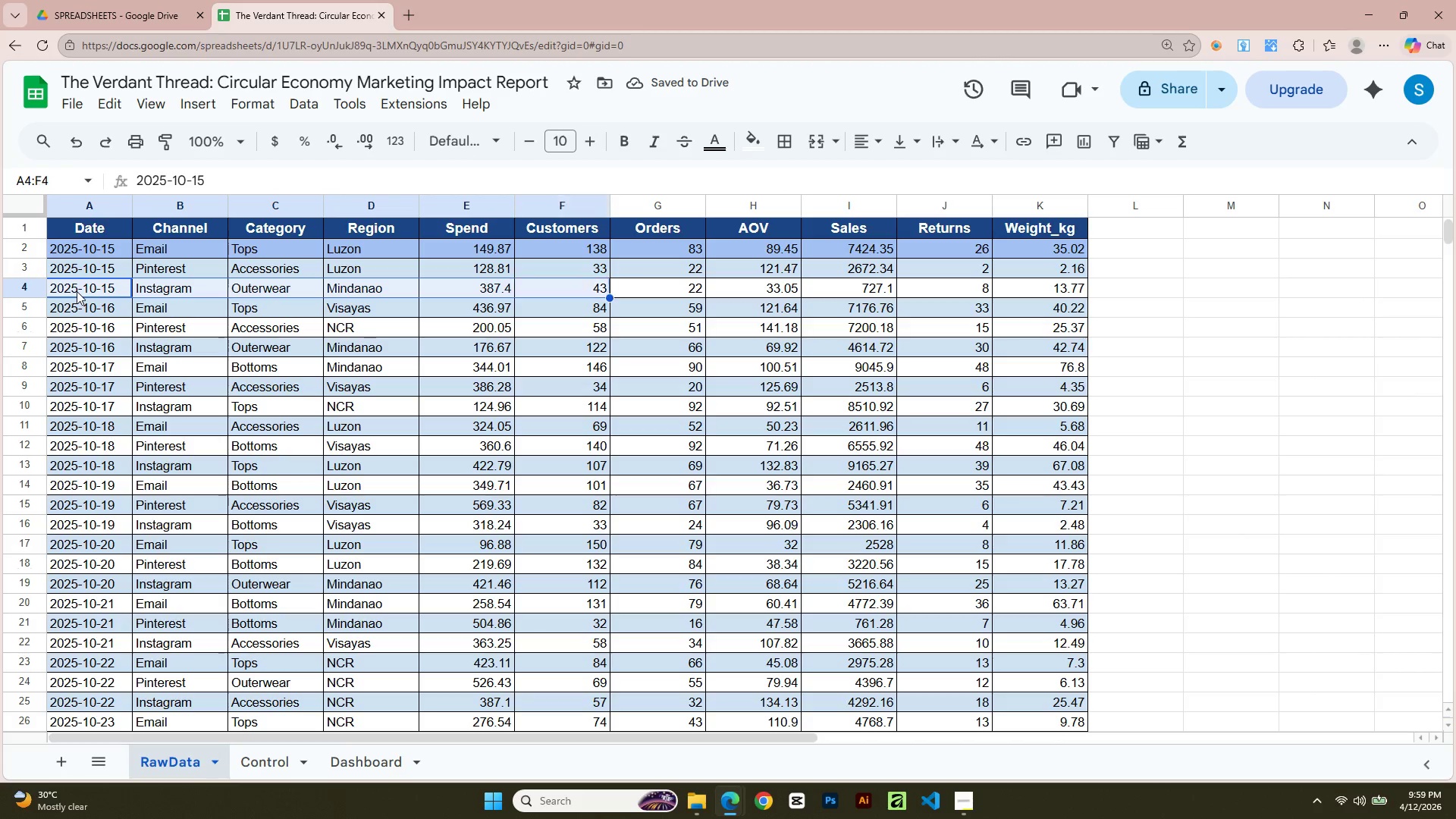 
key(Shift+ArrowRight)
 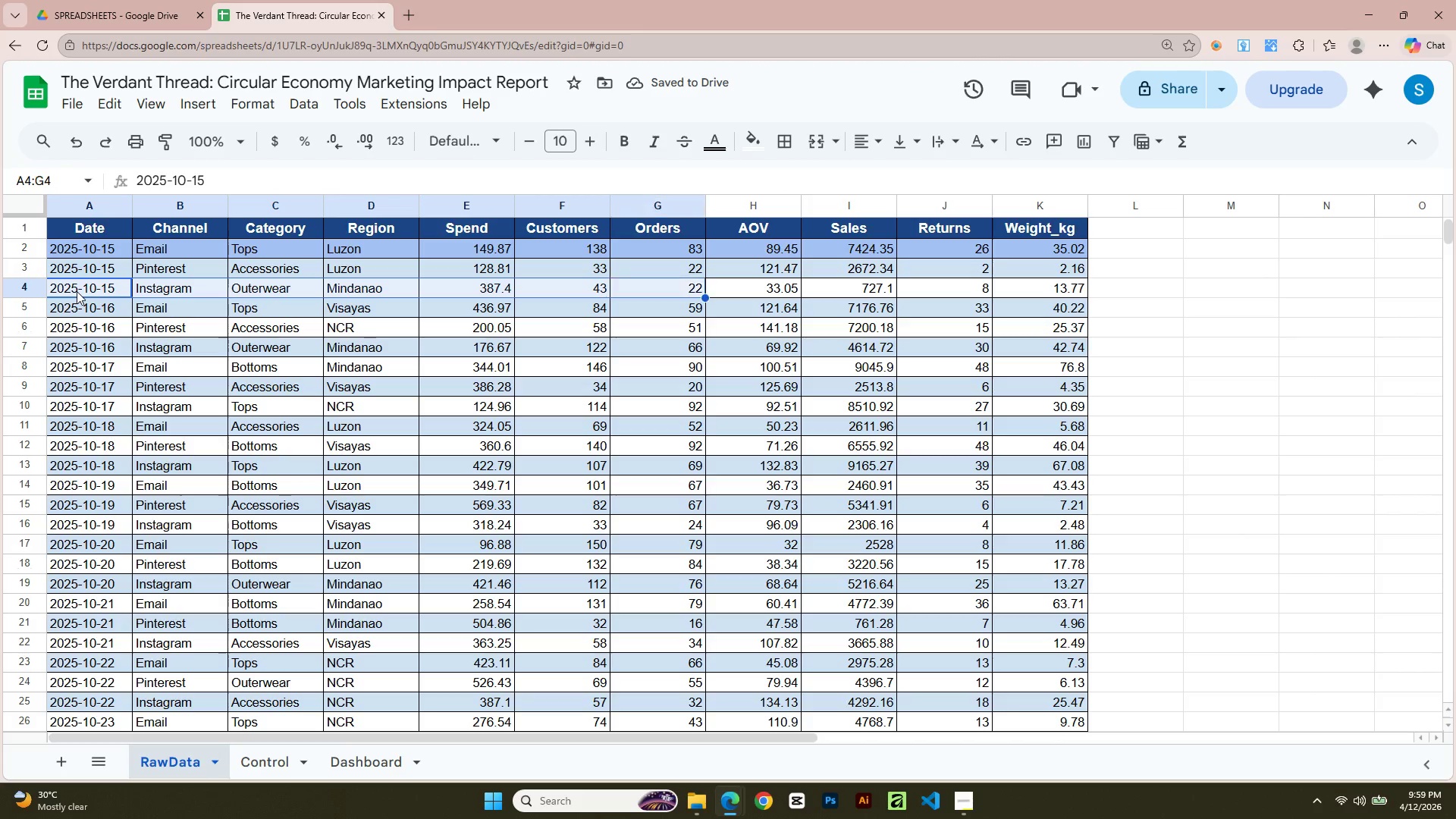 
key(Shift+ArrowRight)
 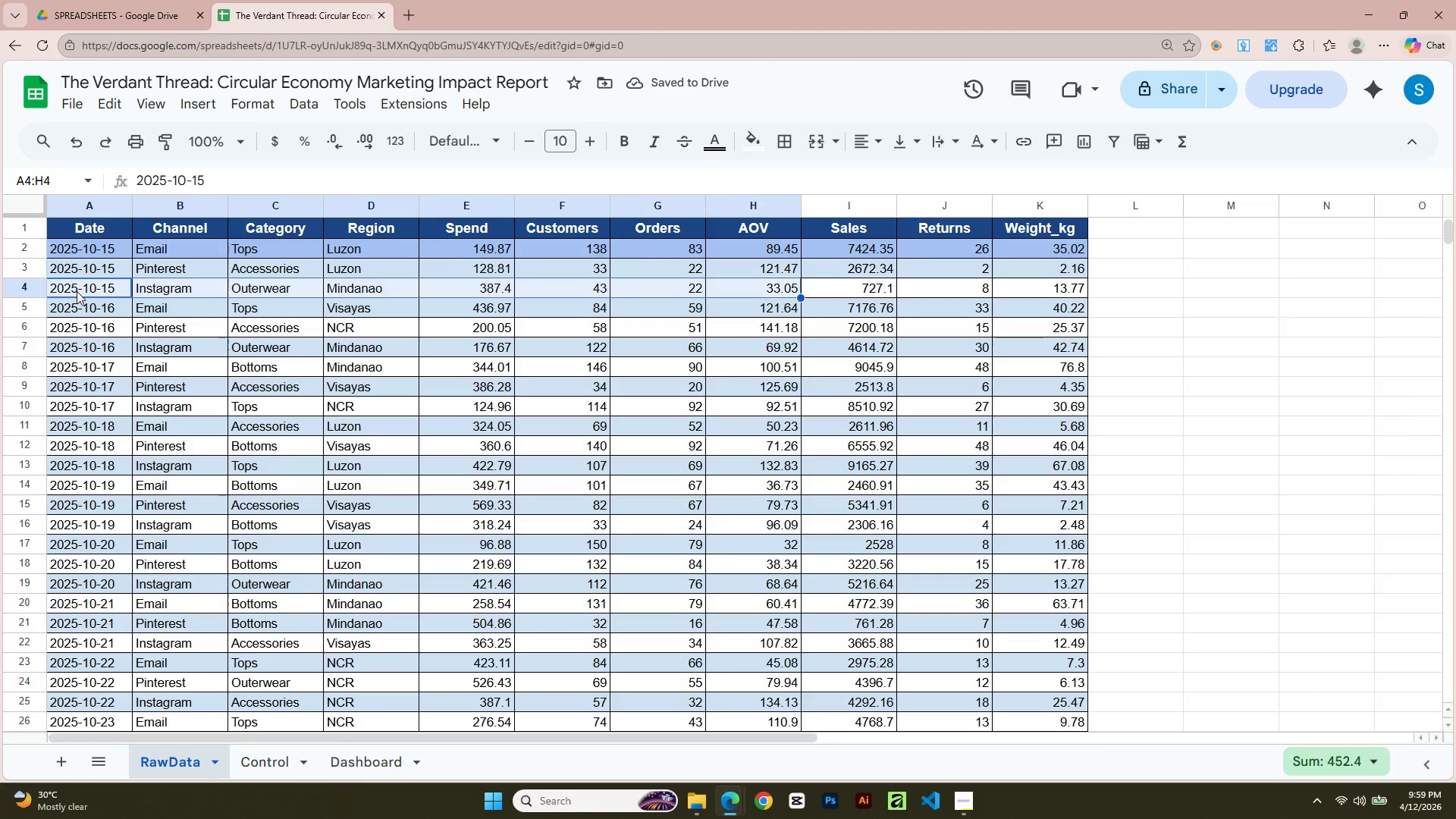 
key(Shift+ArrowRight)
 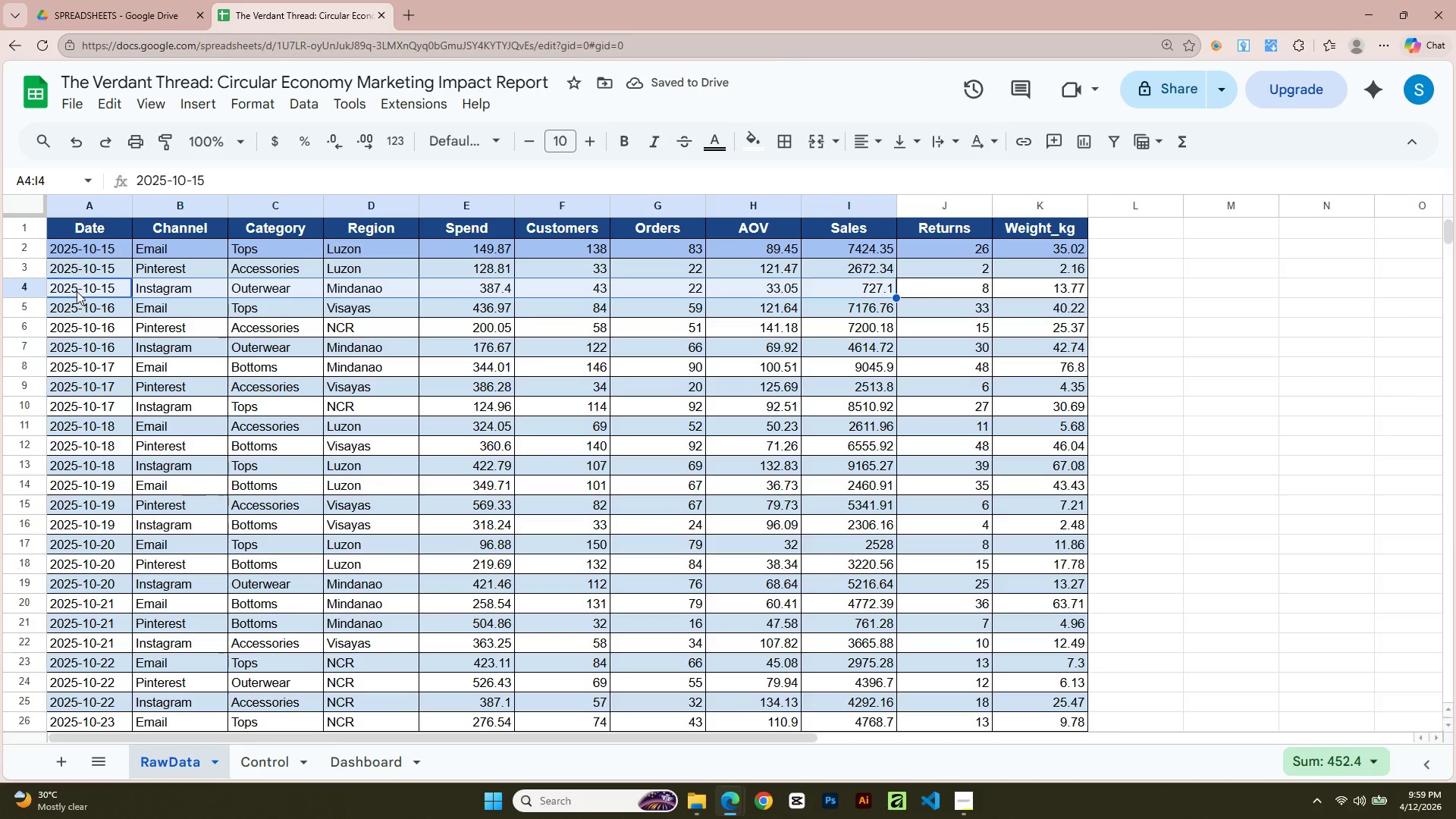 
key(Shift+ArrowRight)
 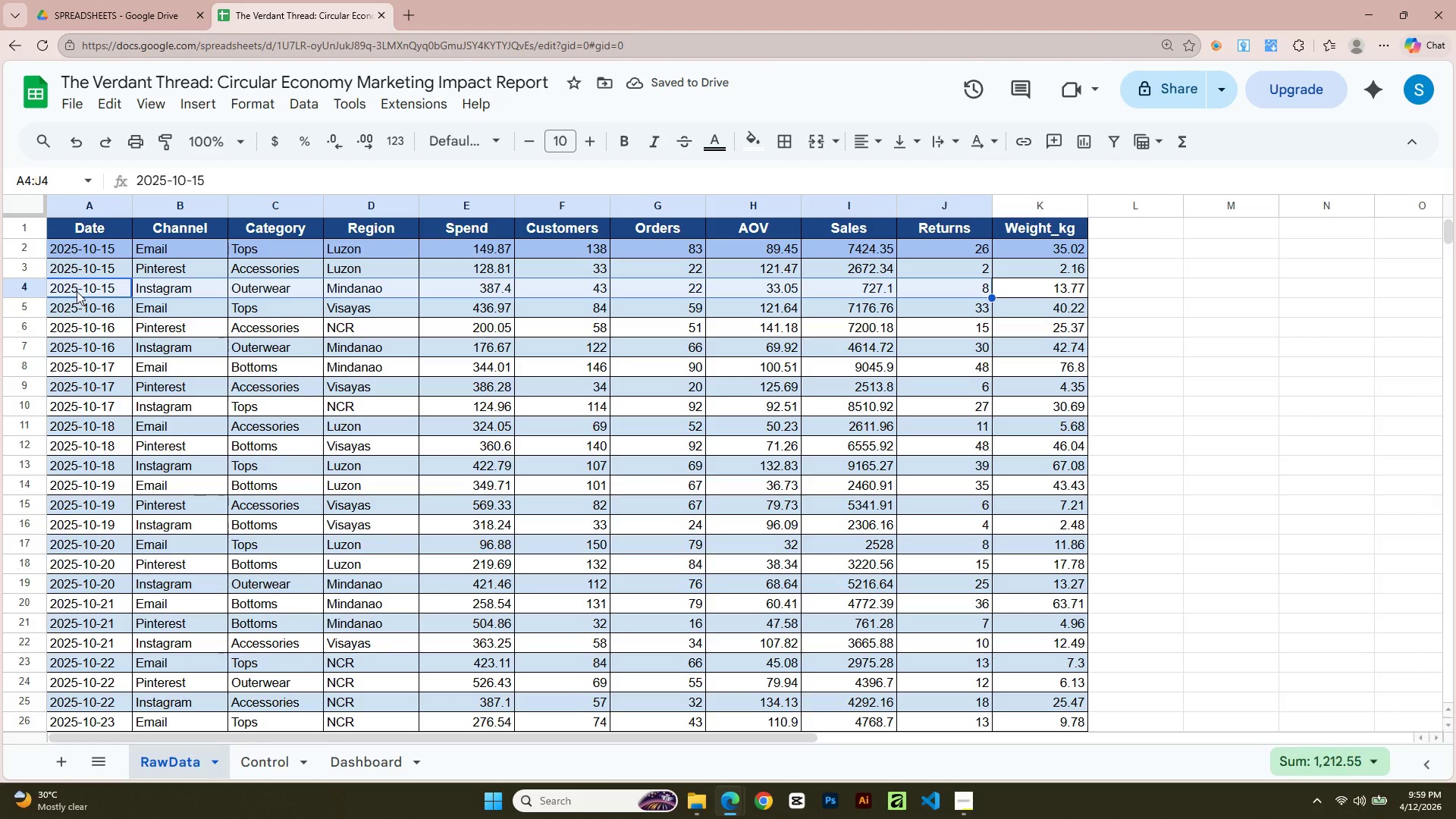 
key(Shift+ArrowRight)
 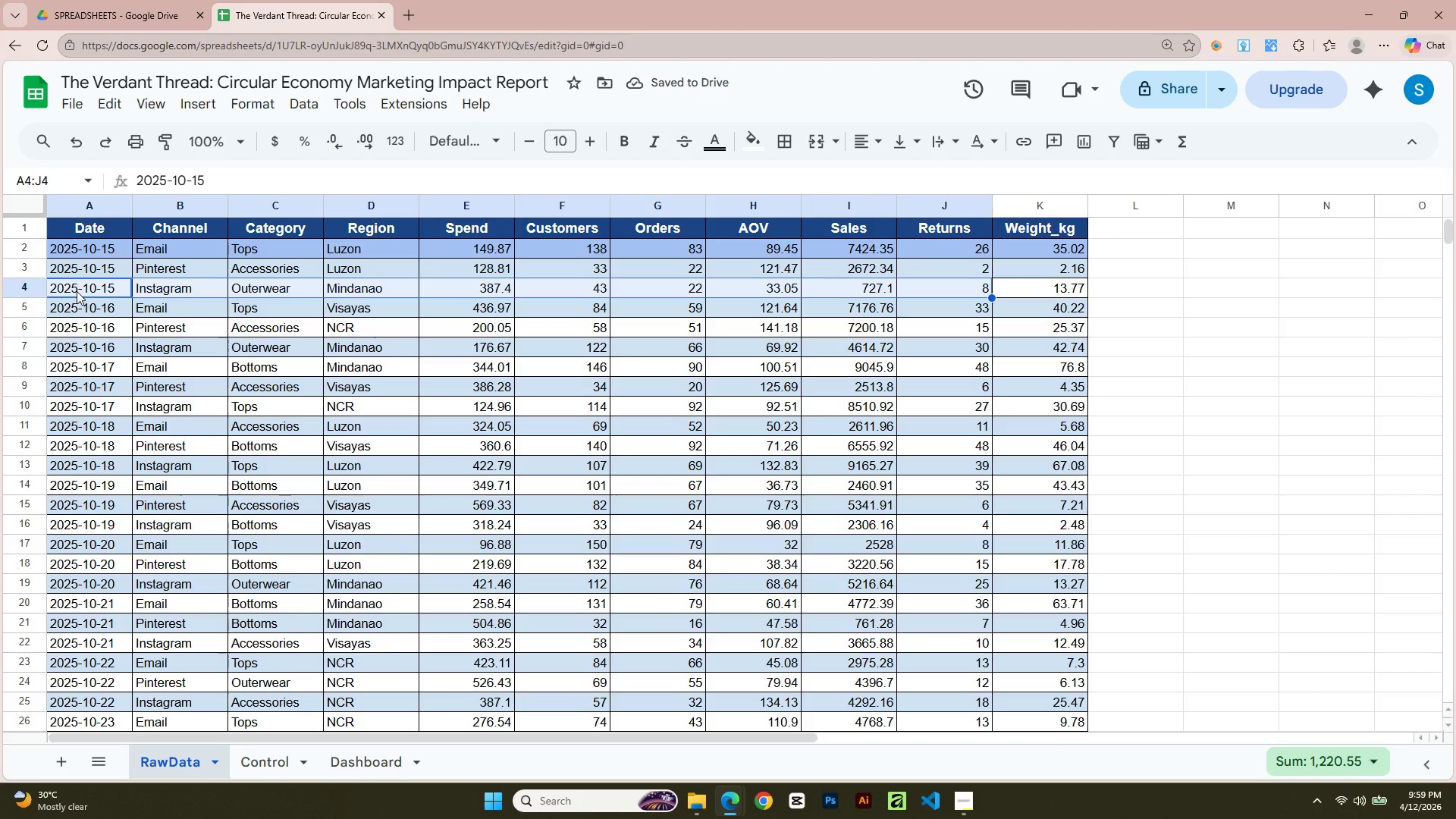 
key(Shift+ArrowRight)
 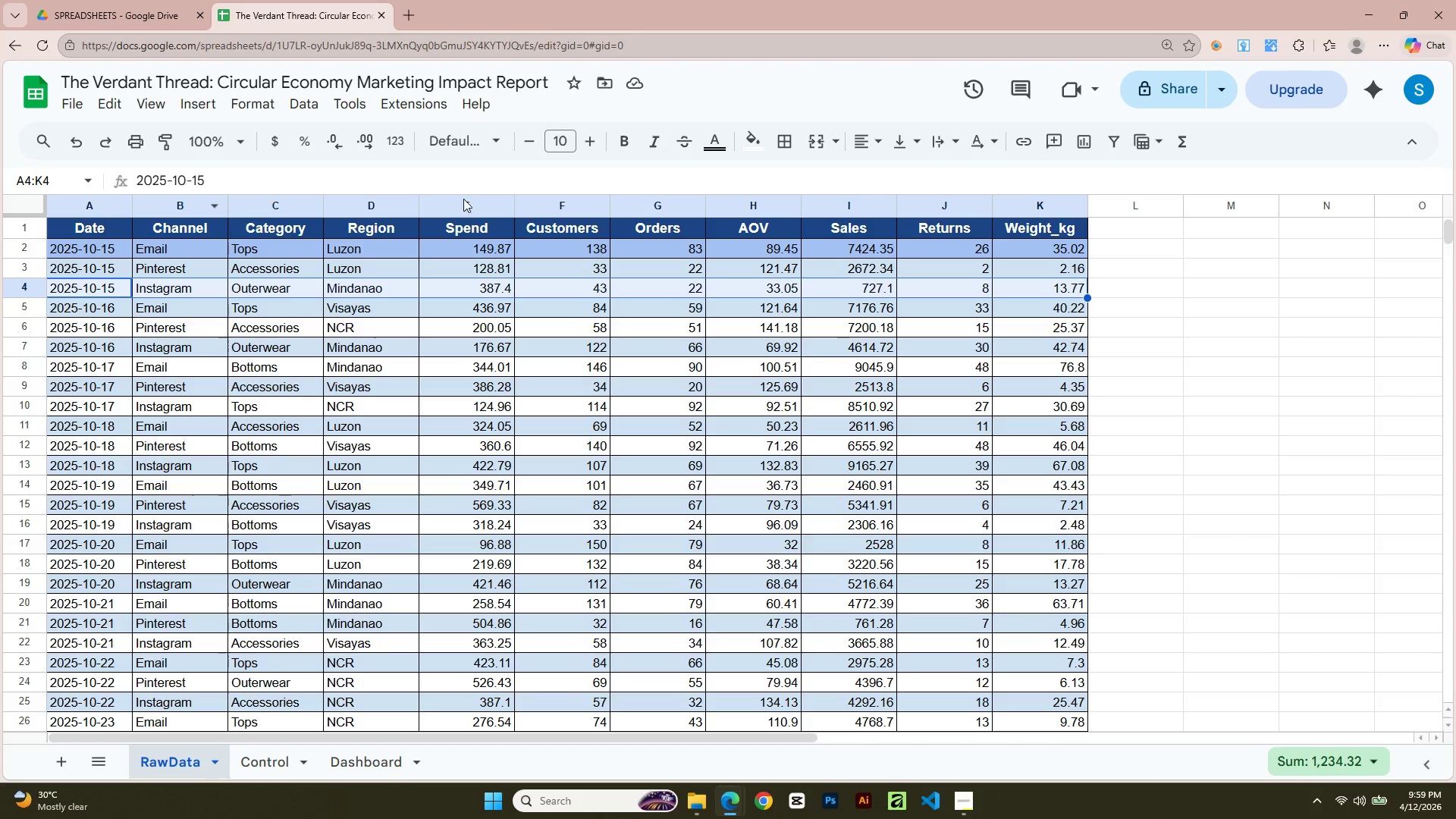 
left_click([751, 145])
 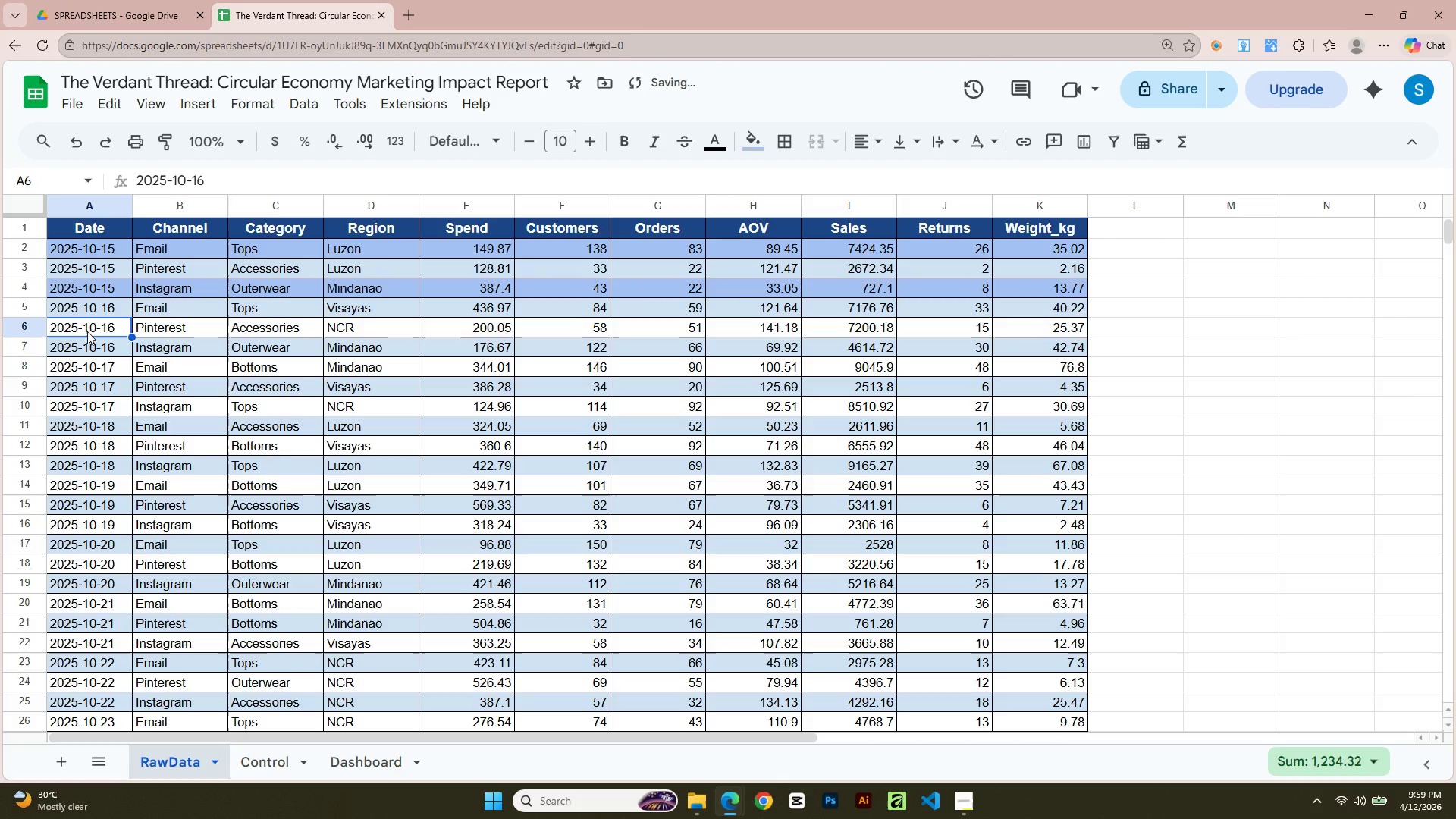 
key(Shift+ArrowDown)
 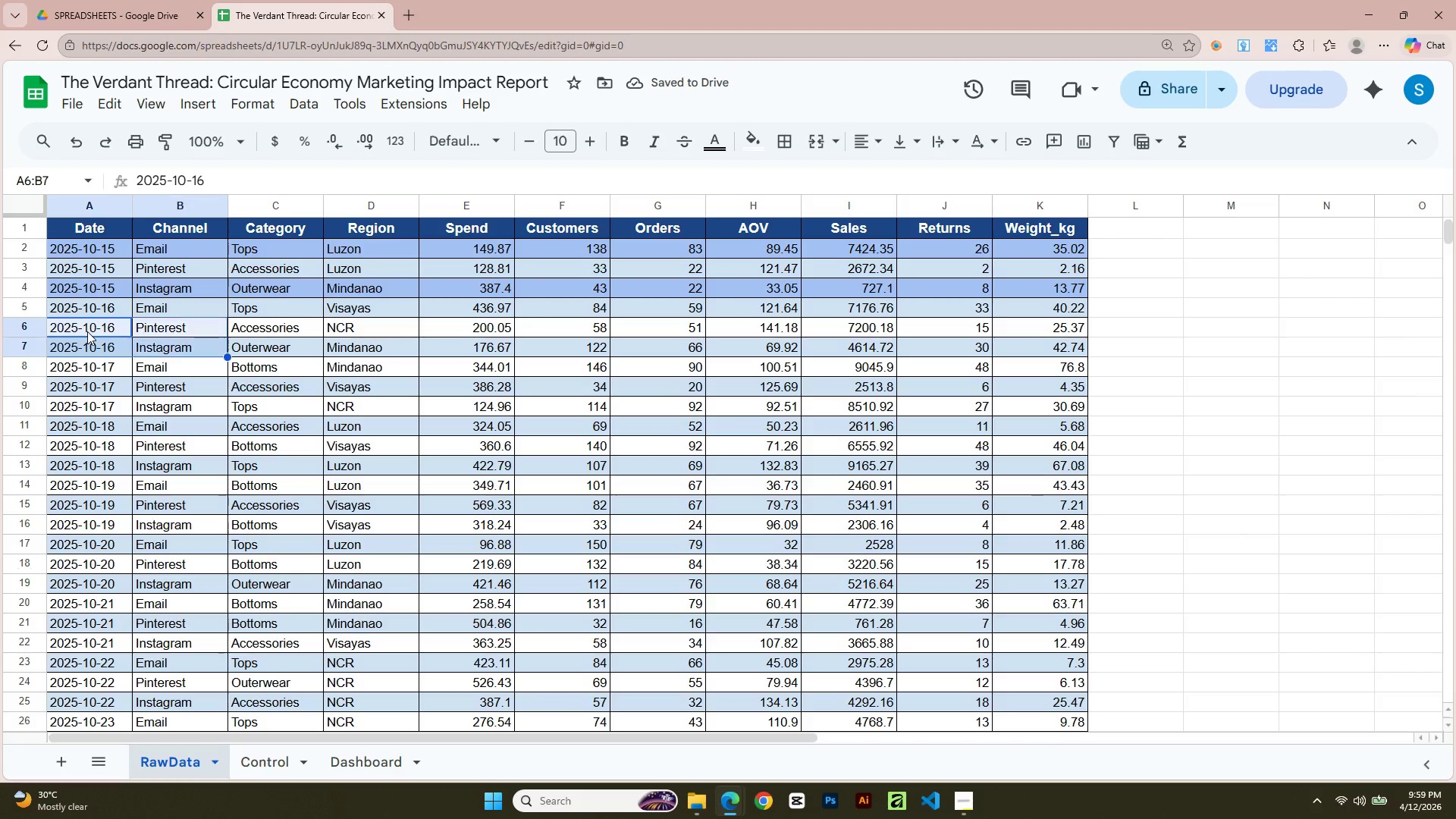 
key(Shift+ArrowRight)
 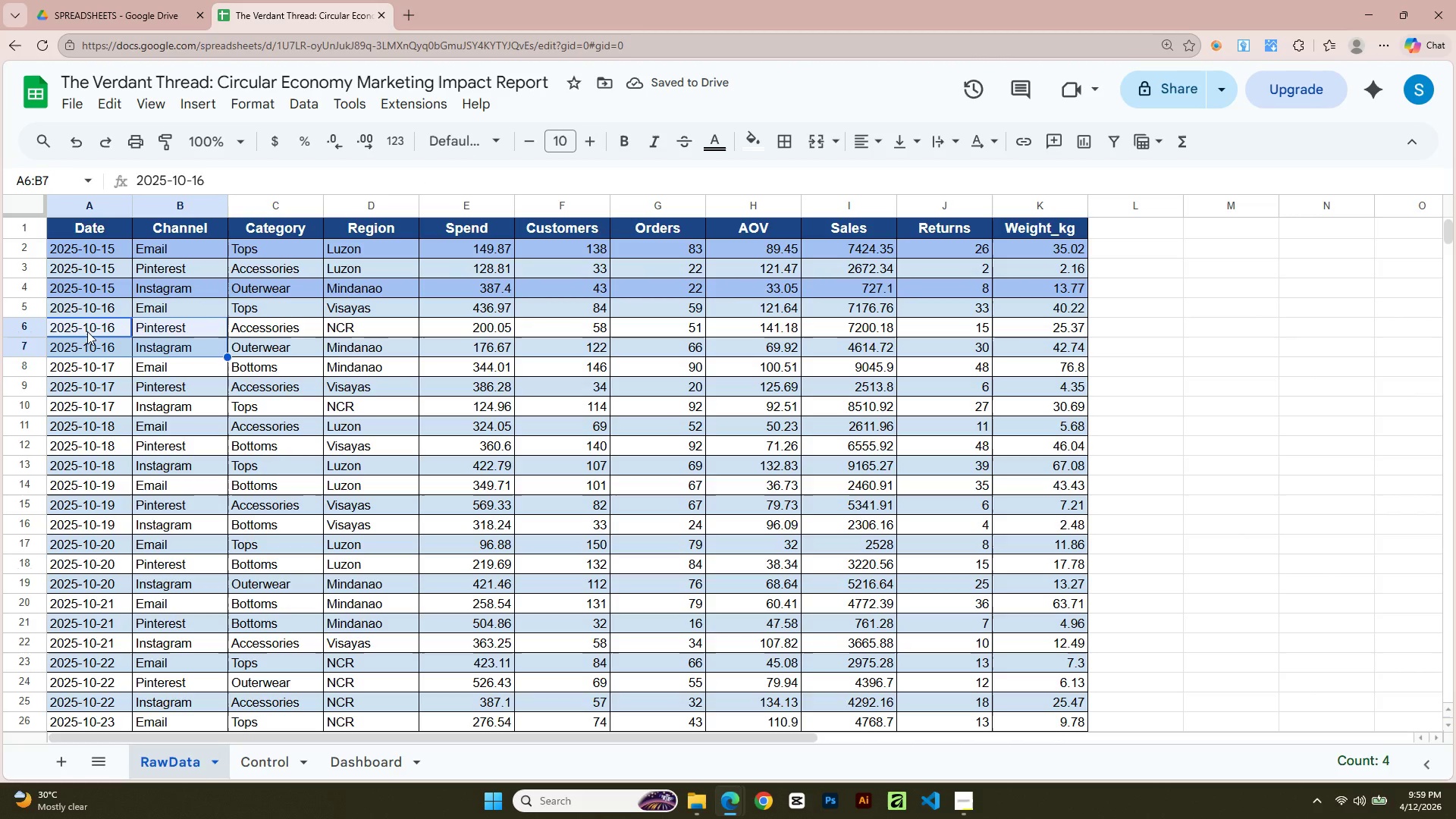 
key(ArrowUp)
 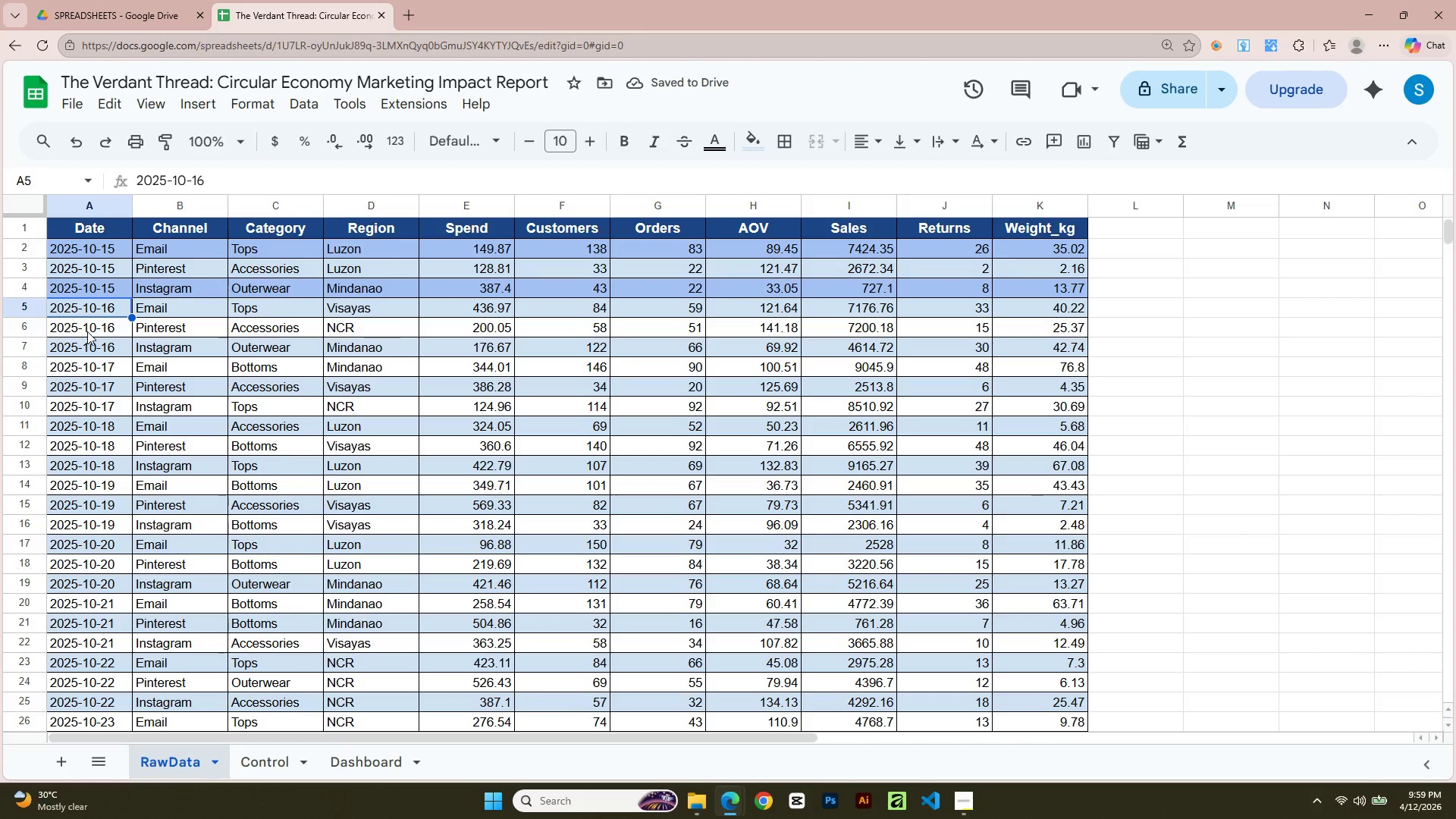 
key(ArrowDown)
 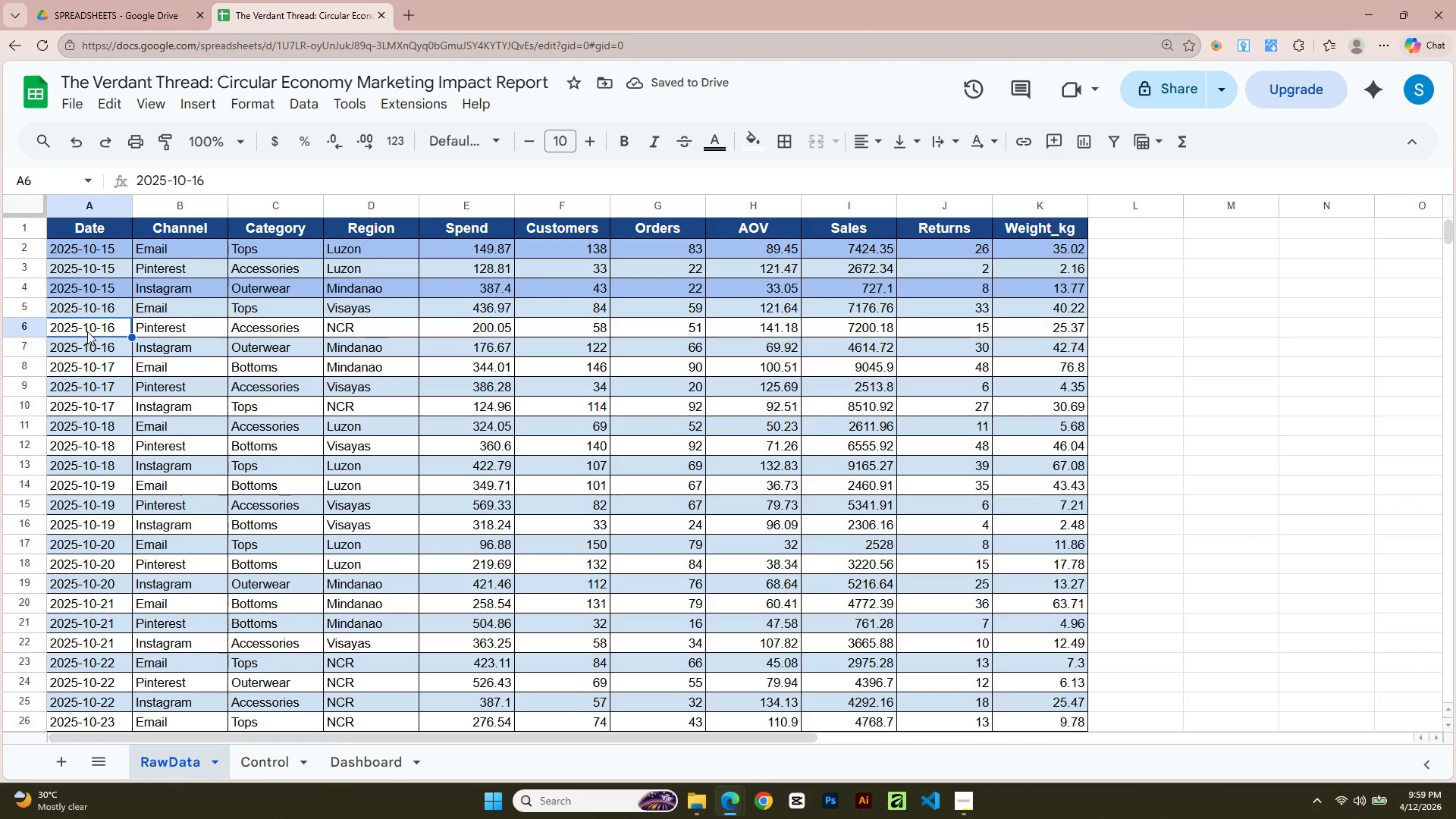 
key(Shift+ArrowRight)
 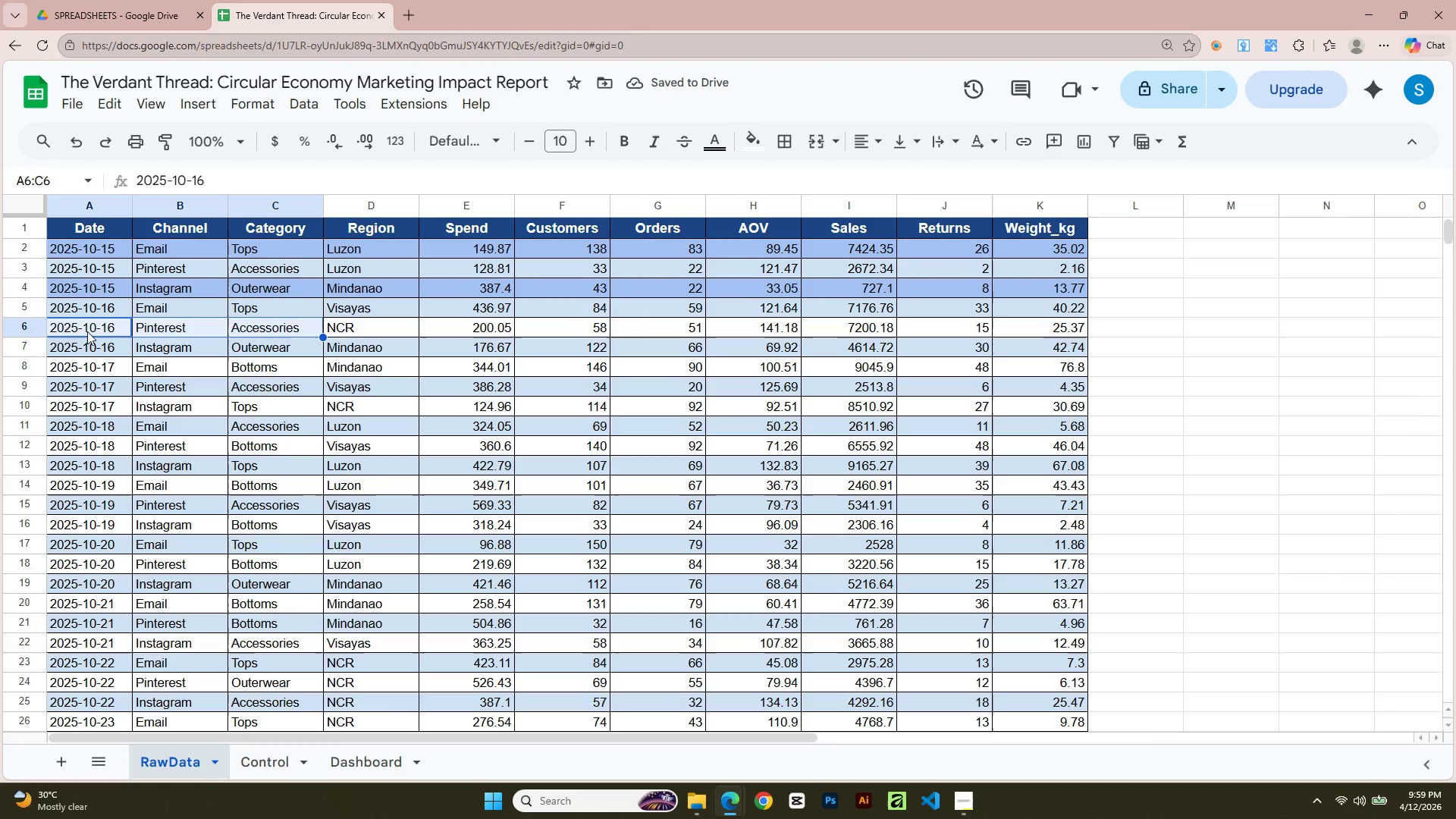 
key(Shift+ArrowRight)
 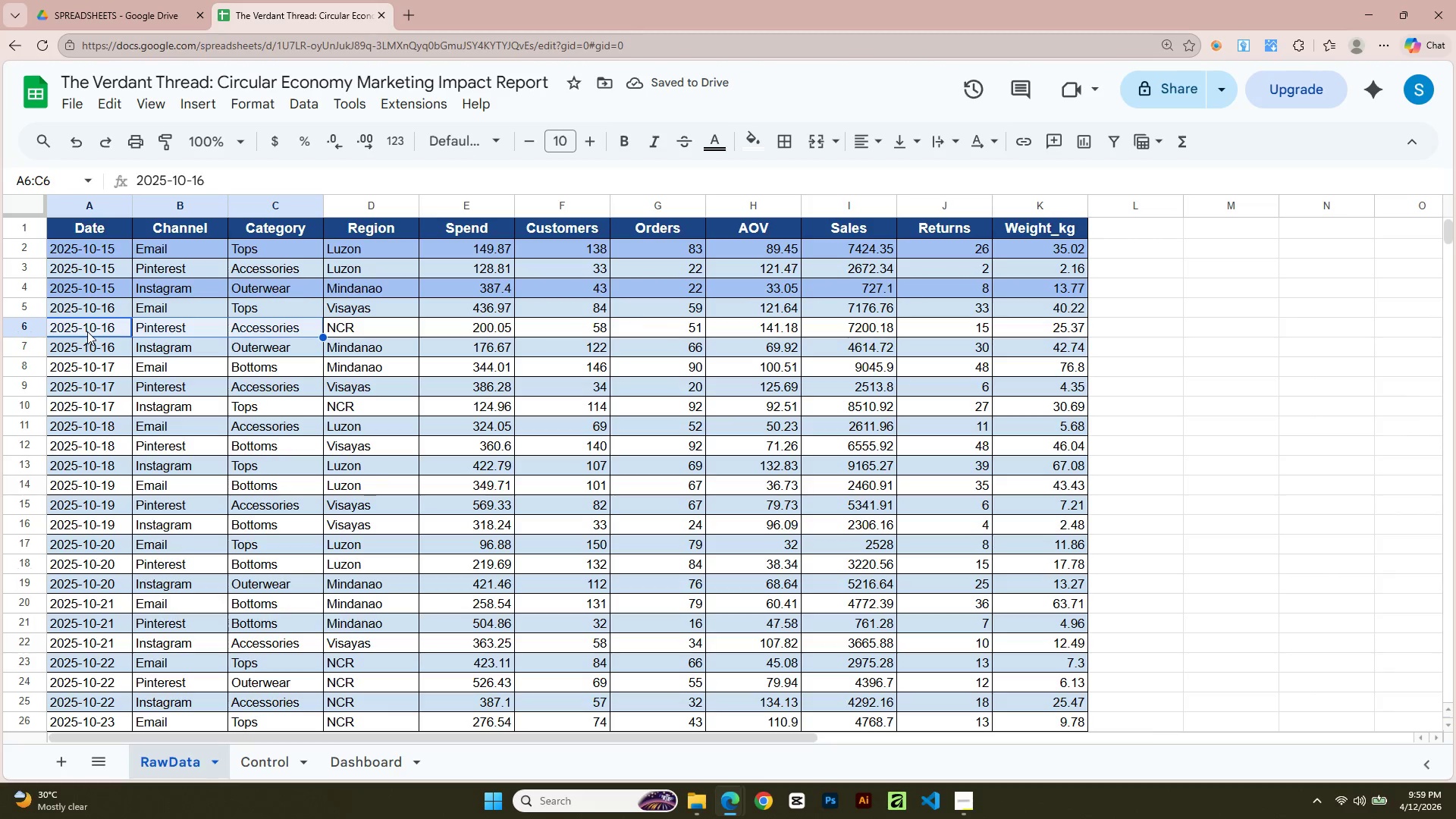 
key(Shift+ArrowRight)
 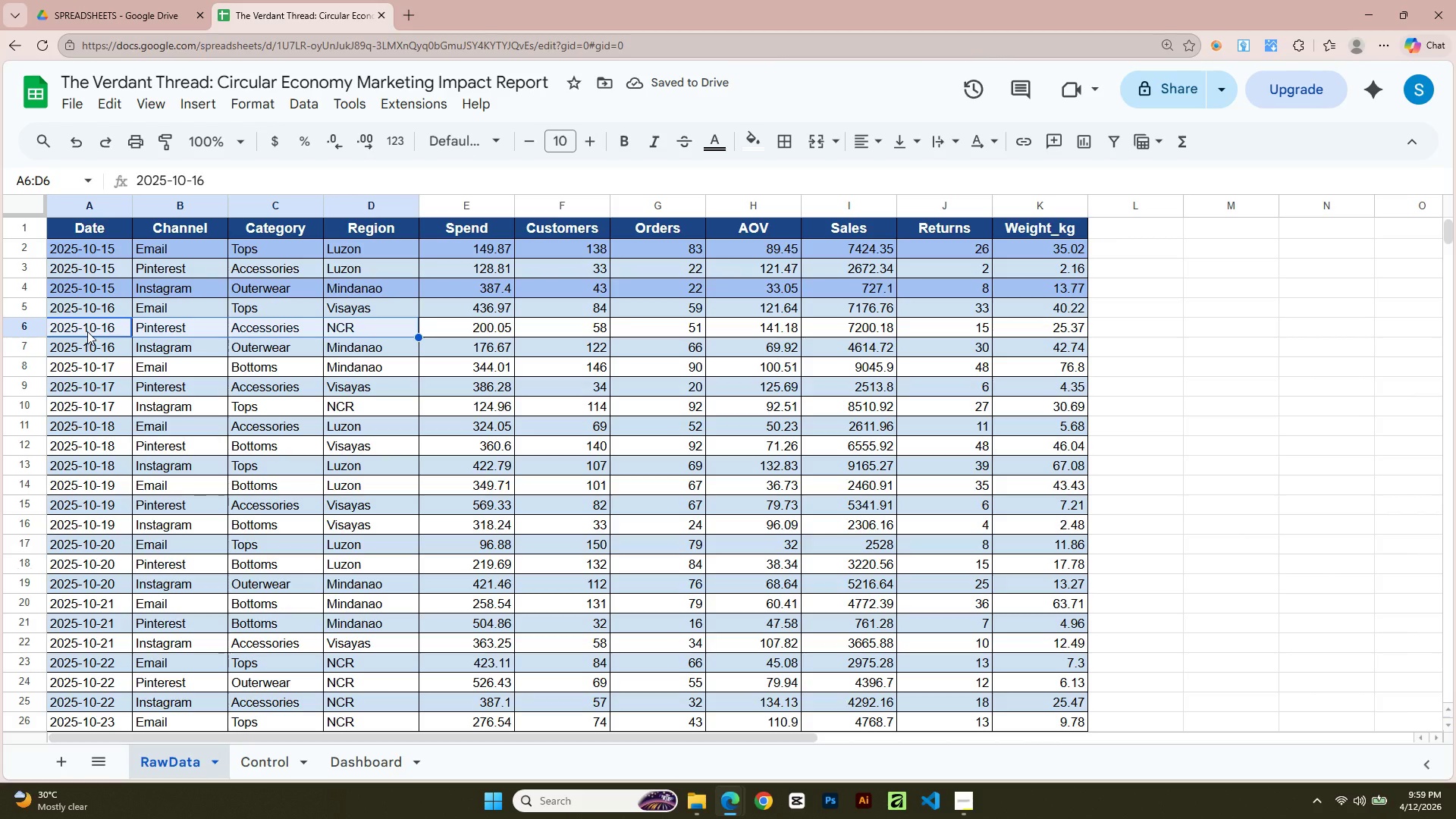 
key(Shift+ArrowRight)
 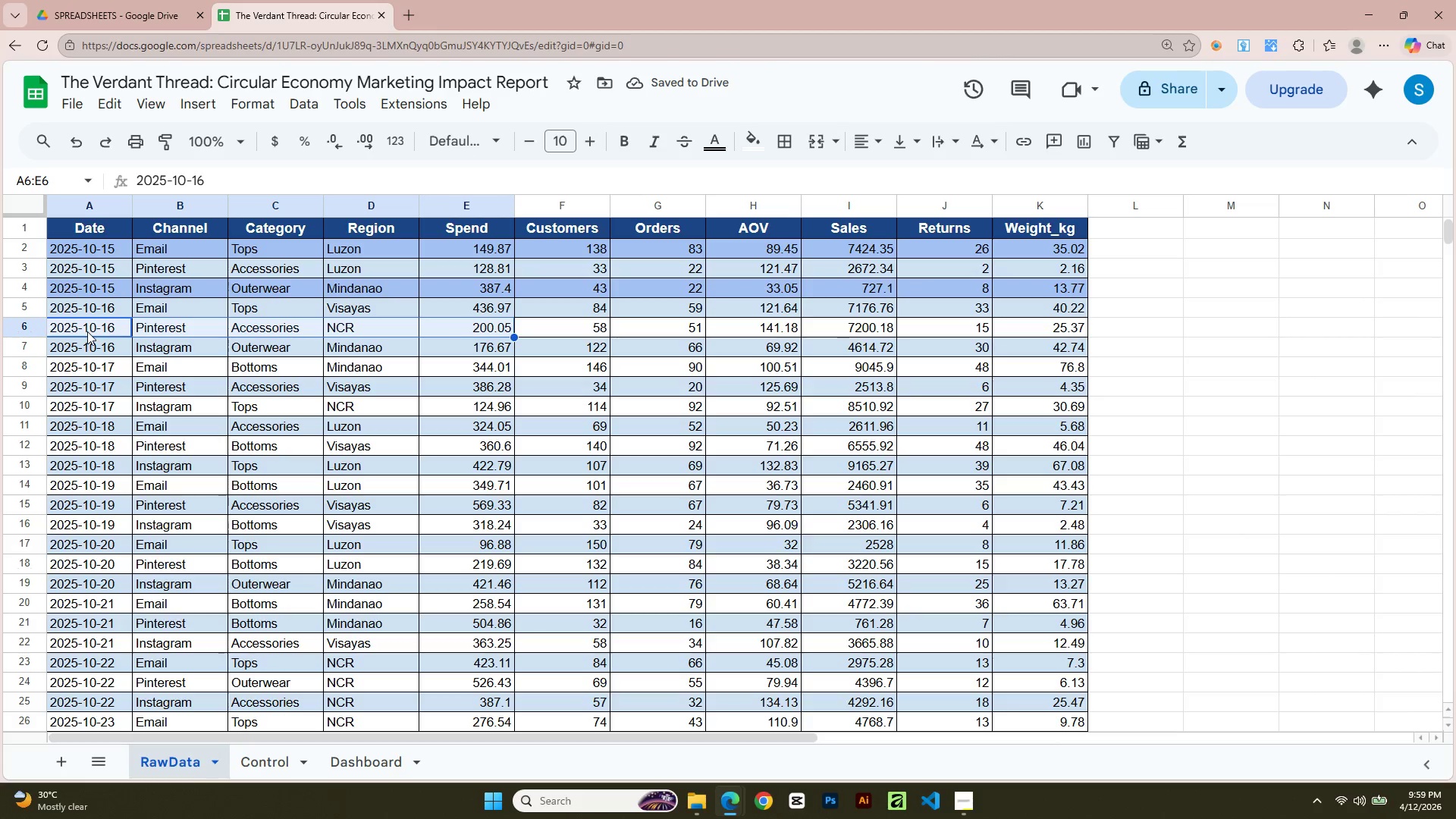 
key(Shift+ArrowRight)
 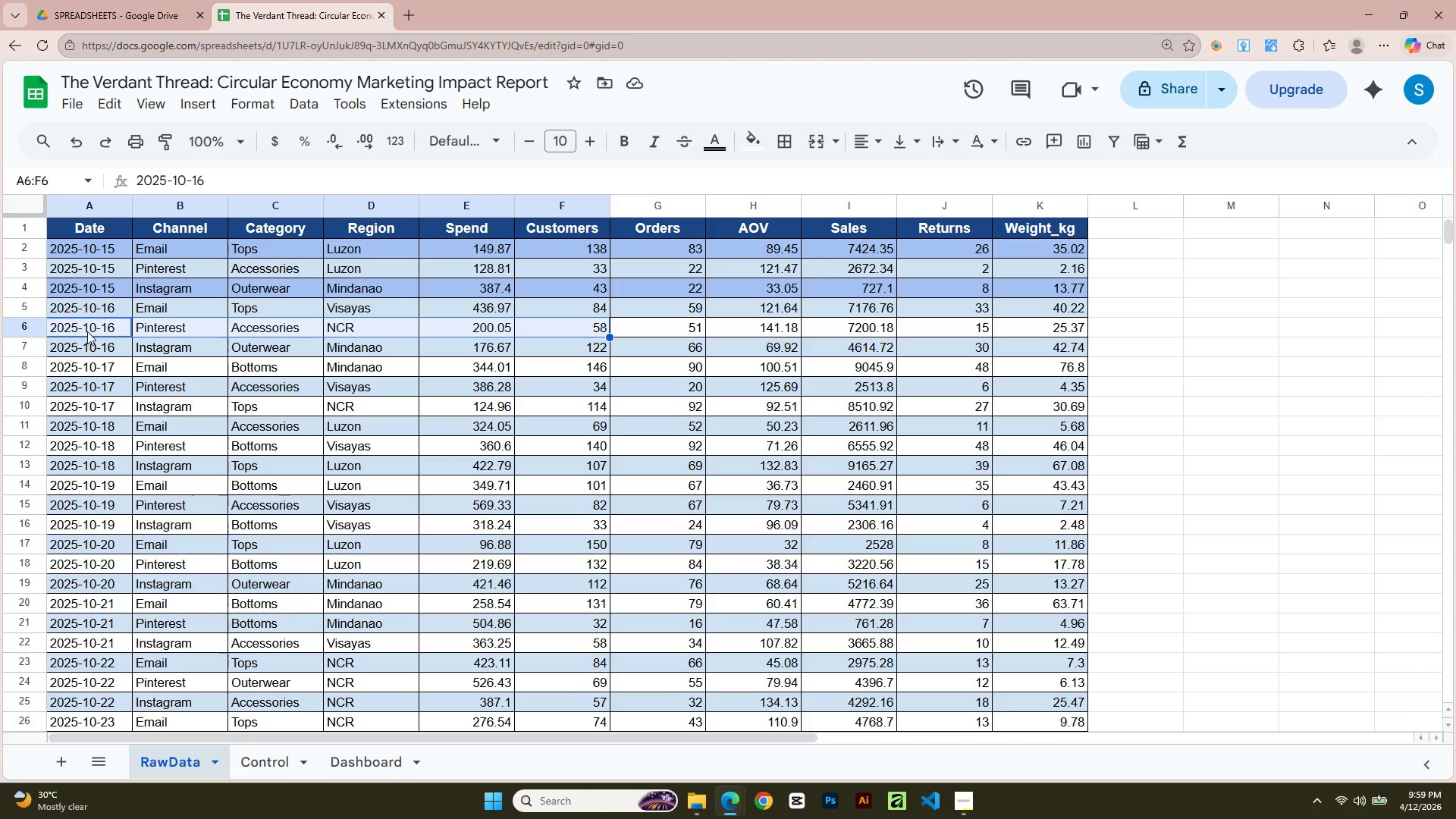 
key(Shift+ArrowRight)
 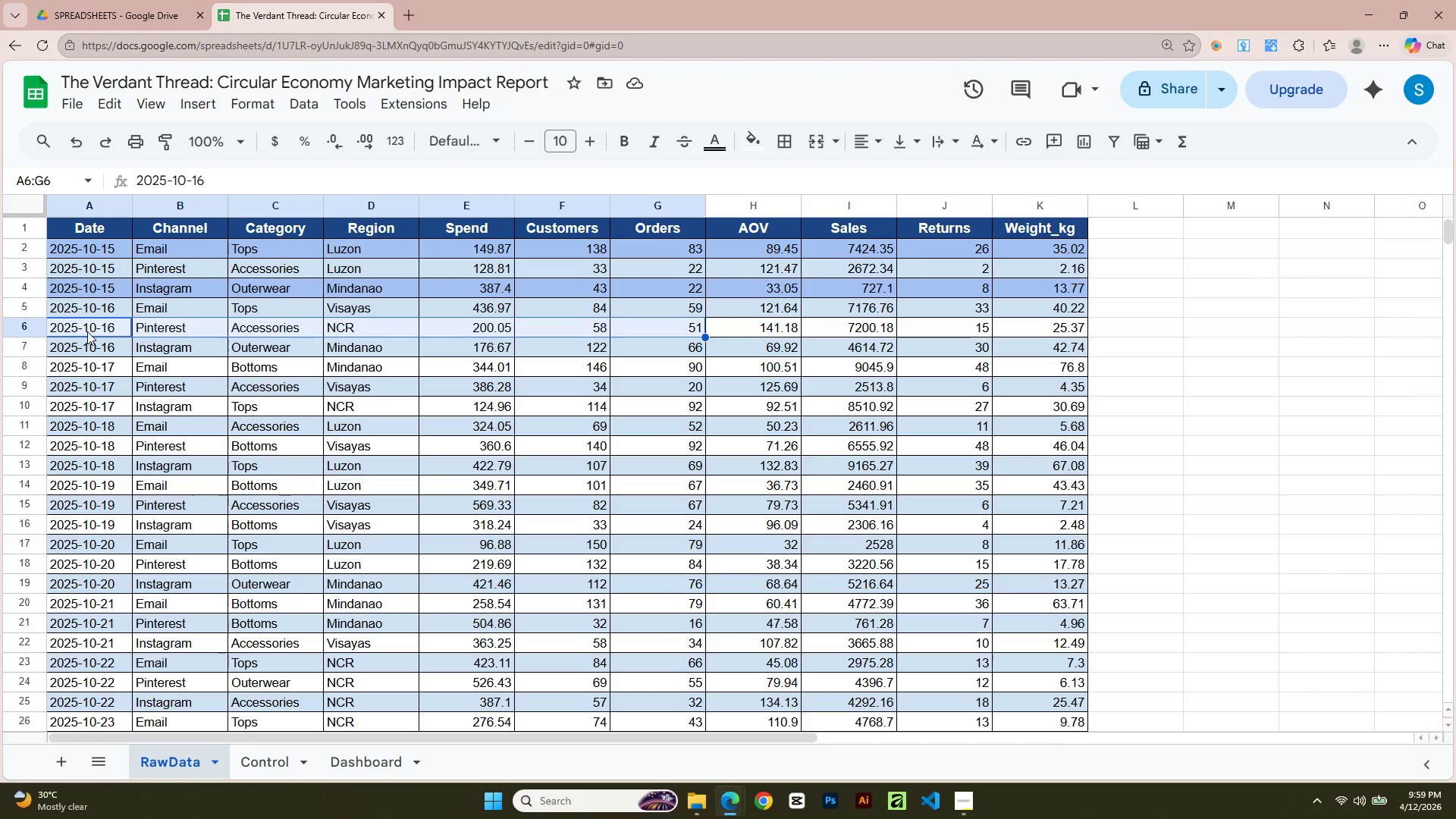 
key(Shift+ArrowRight)
 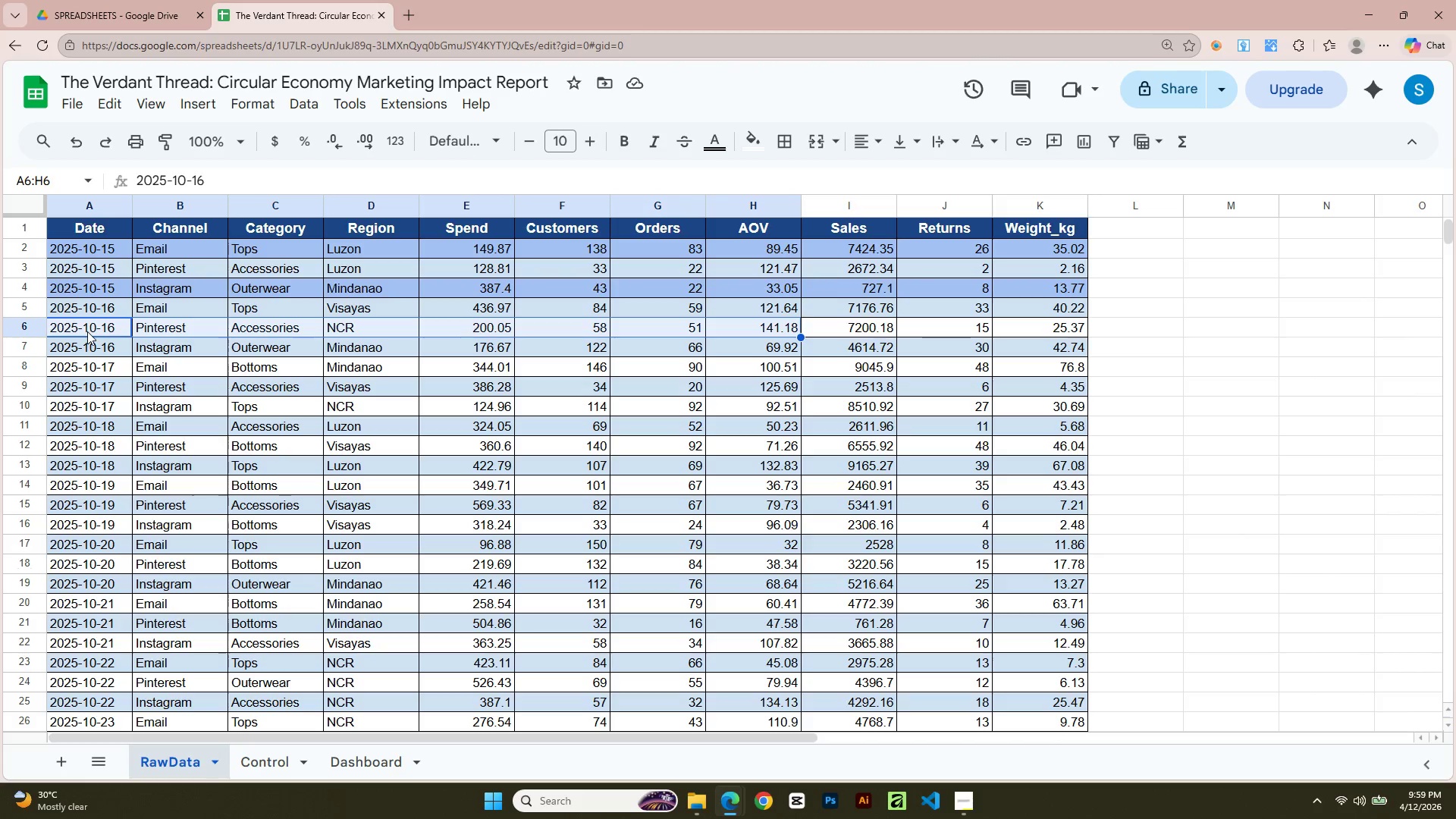 
key(Shift+ArrowRight)
 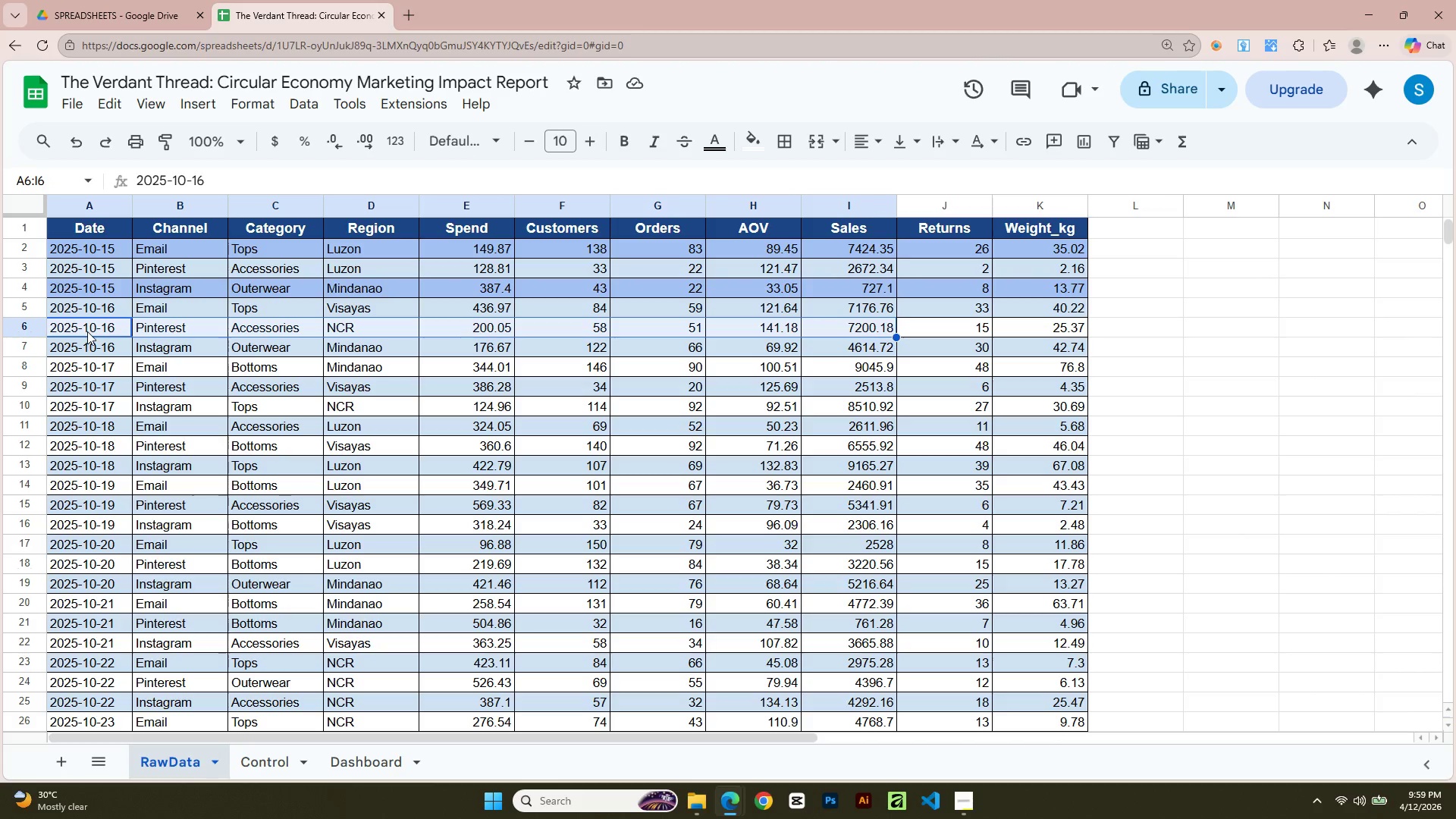 
key(Shift+ArrowRight)
 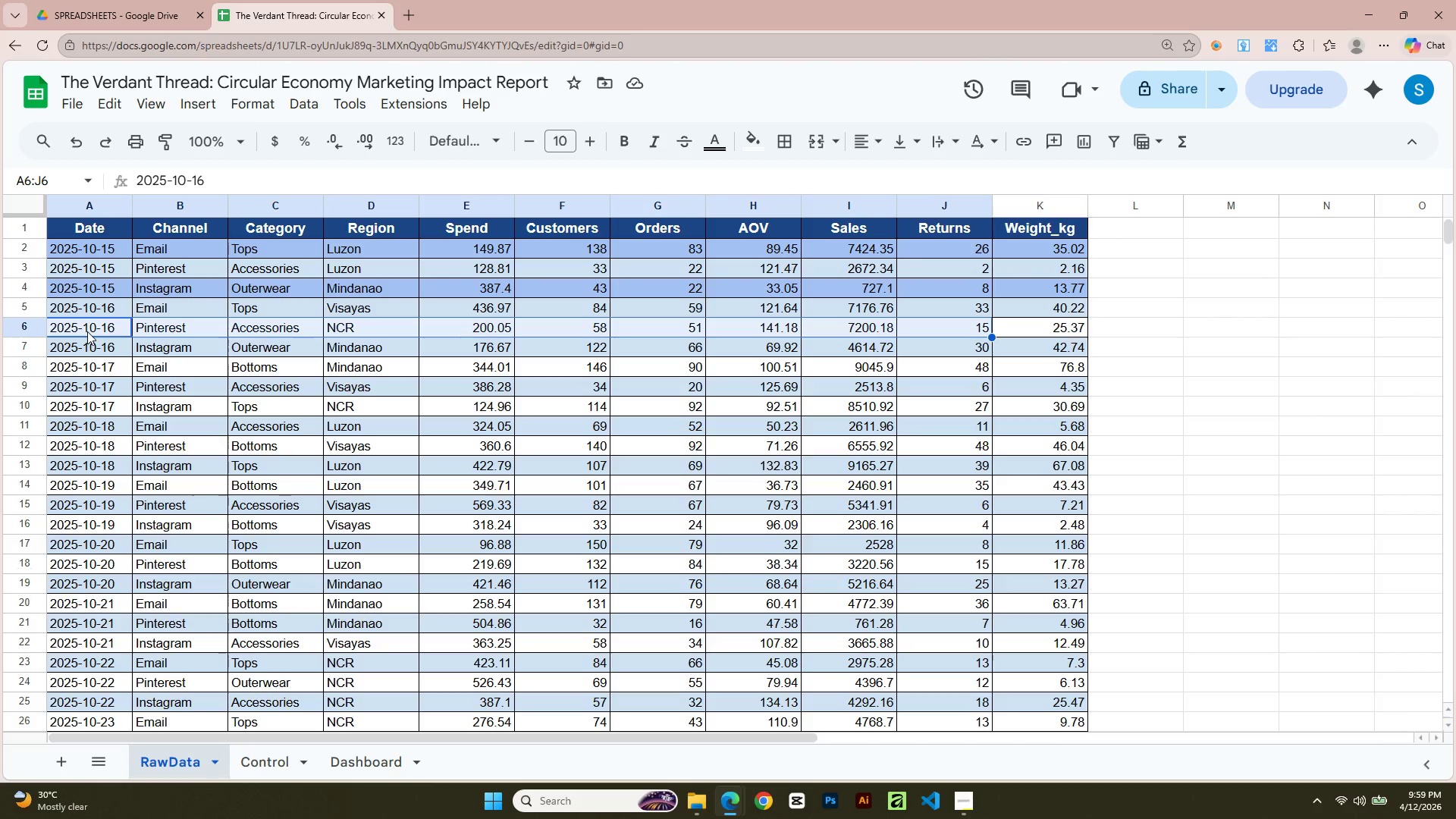 
key(Shift+ArrowRight)
 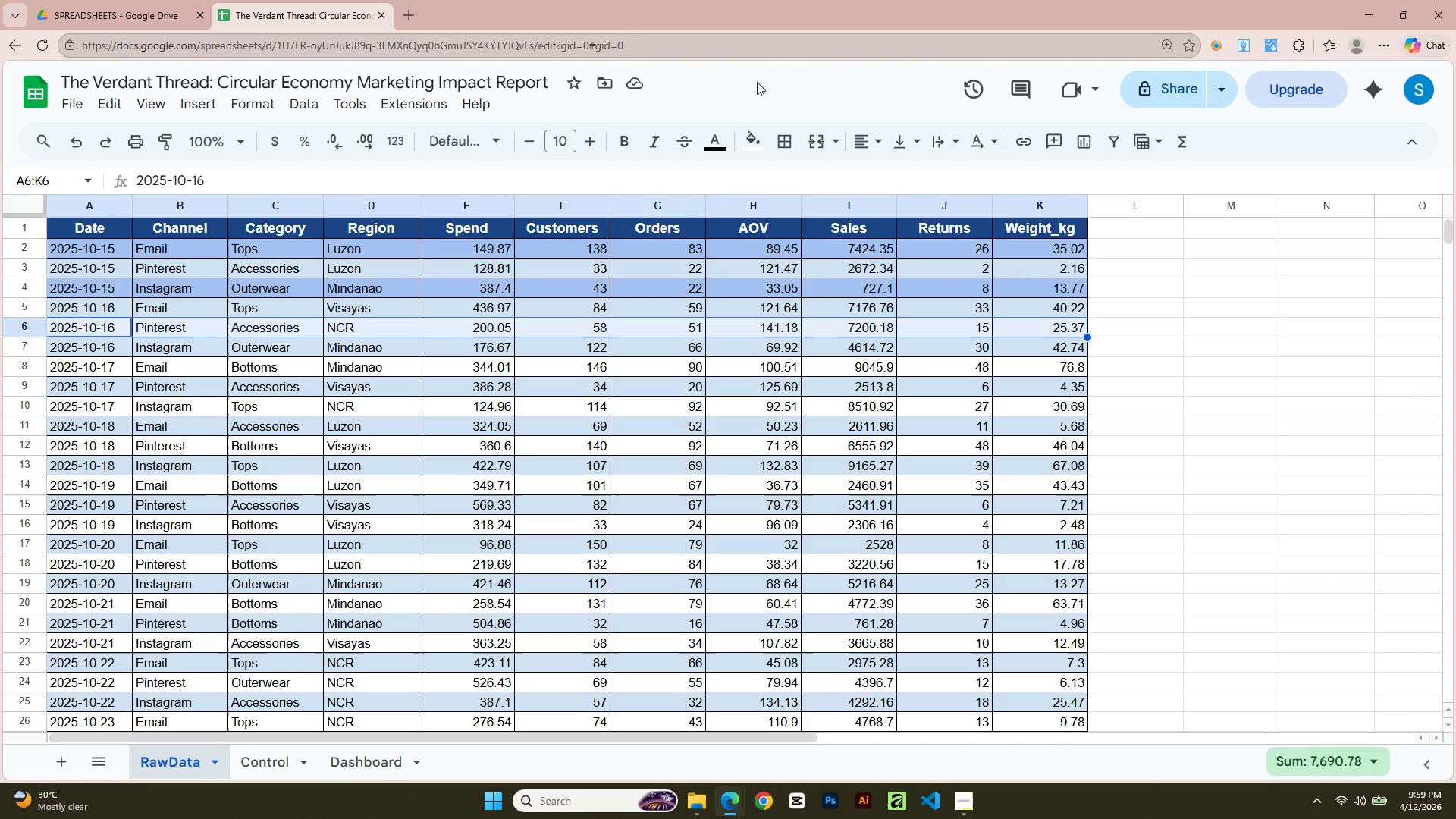 
left_click([763, 142])
 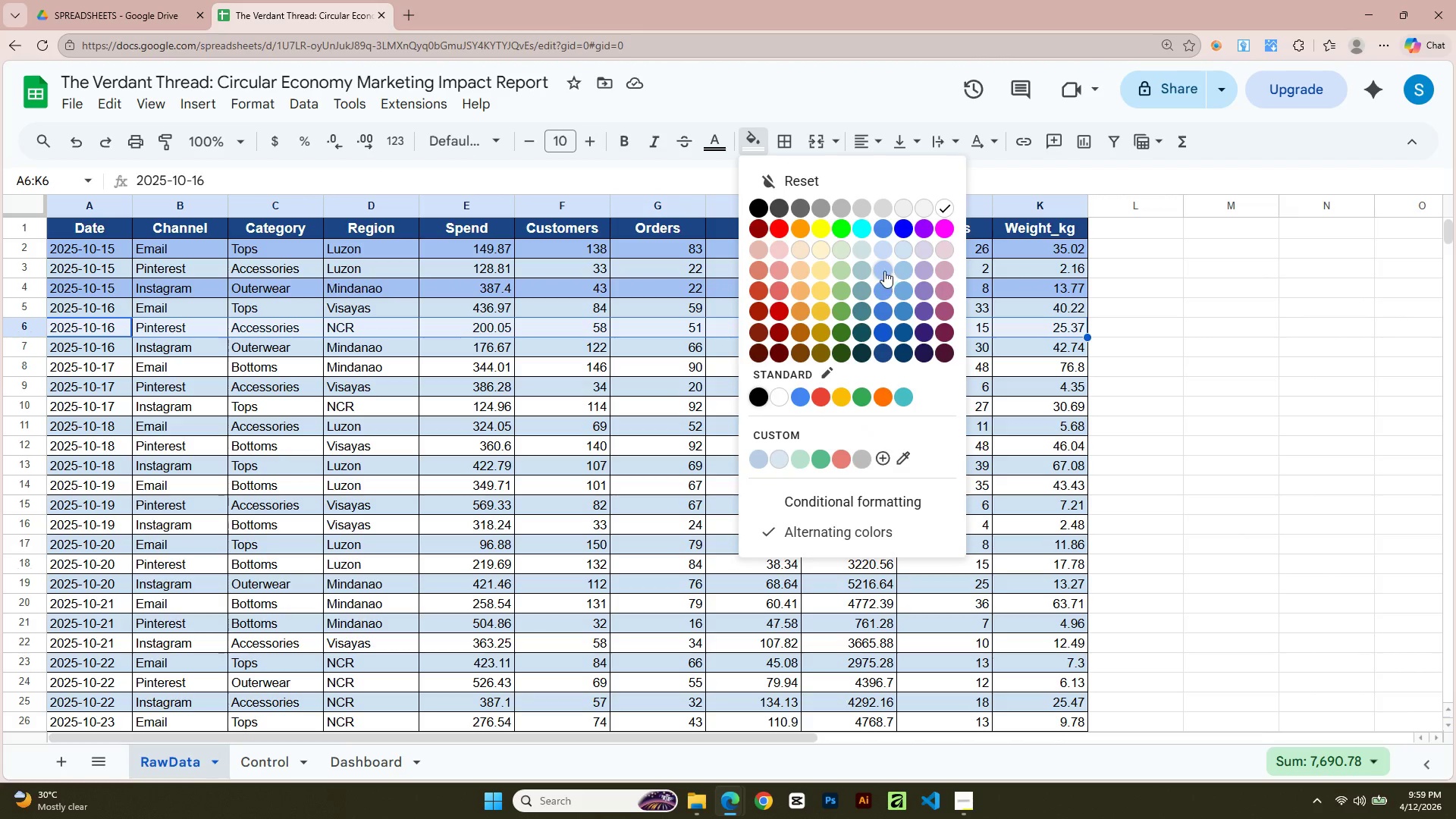 
left_click([884, 271])
 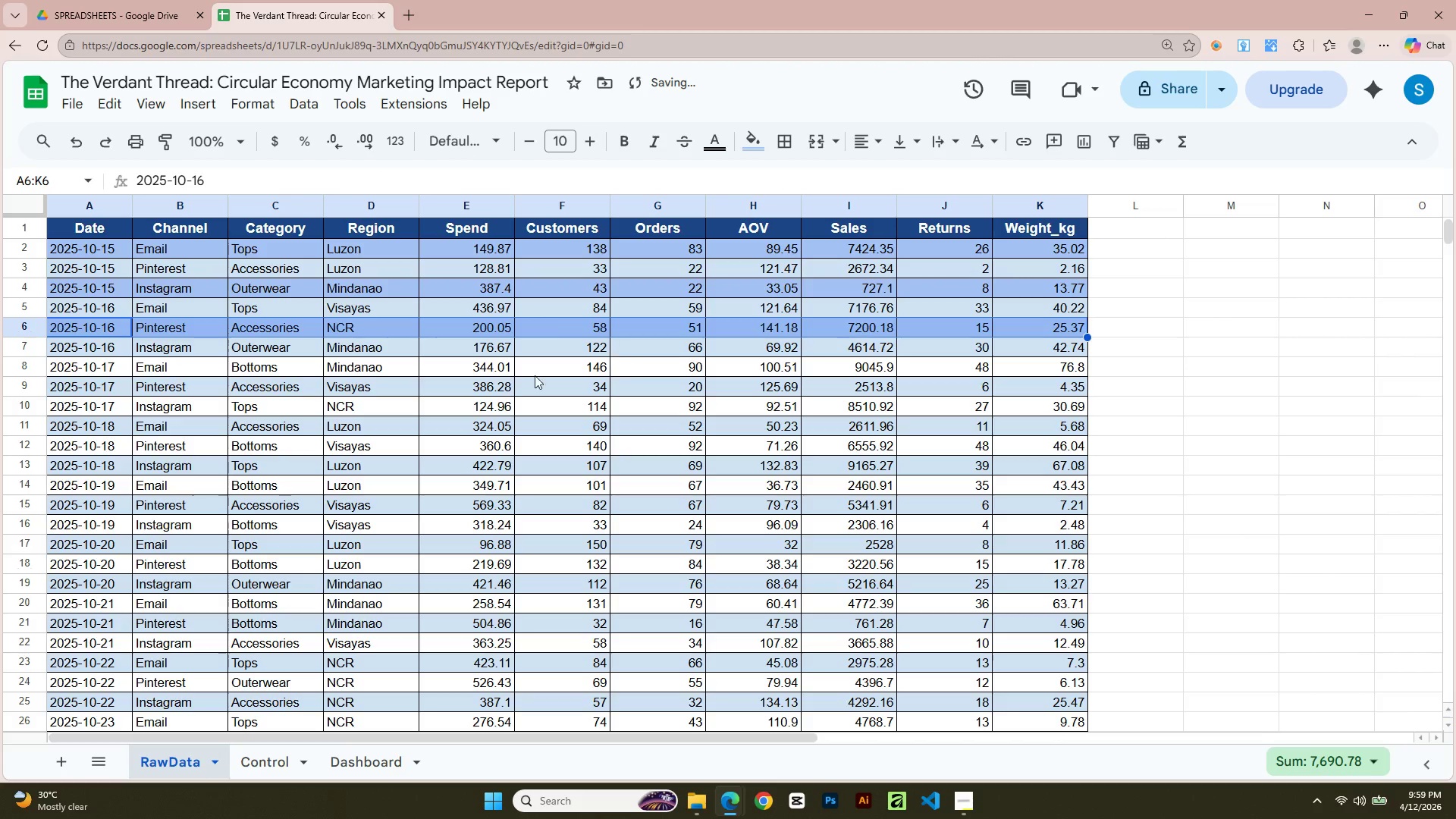 
left_click([518, 382])
 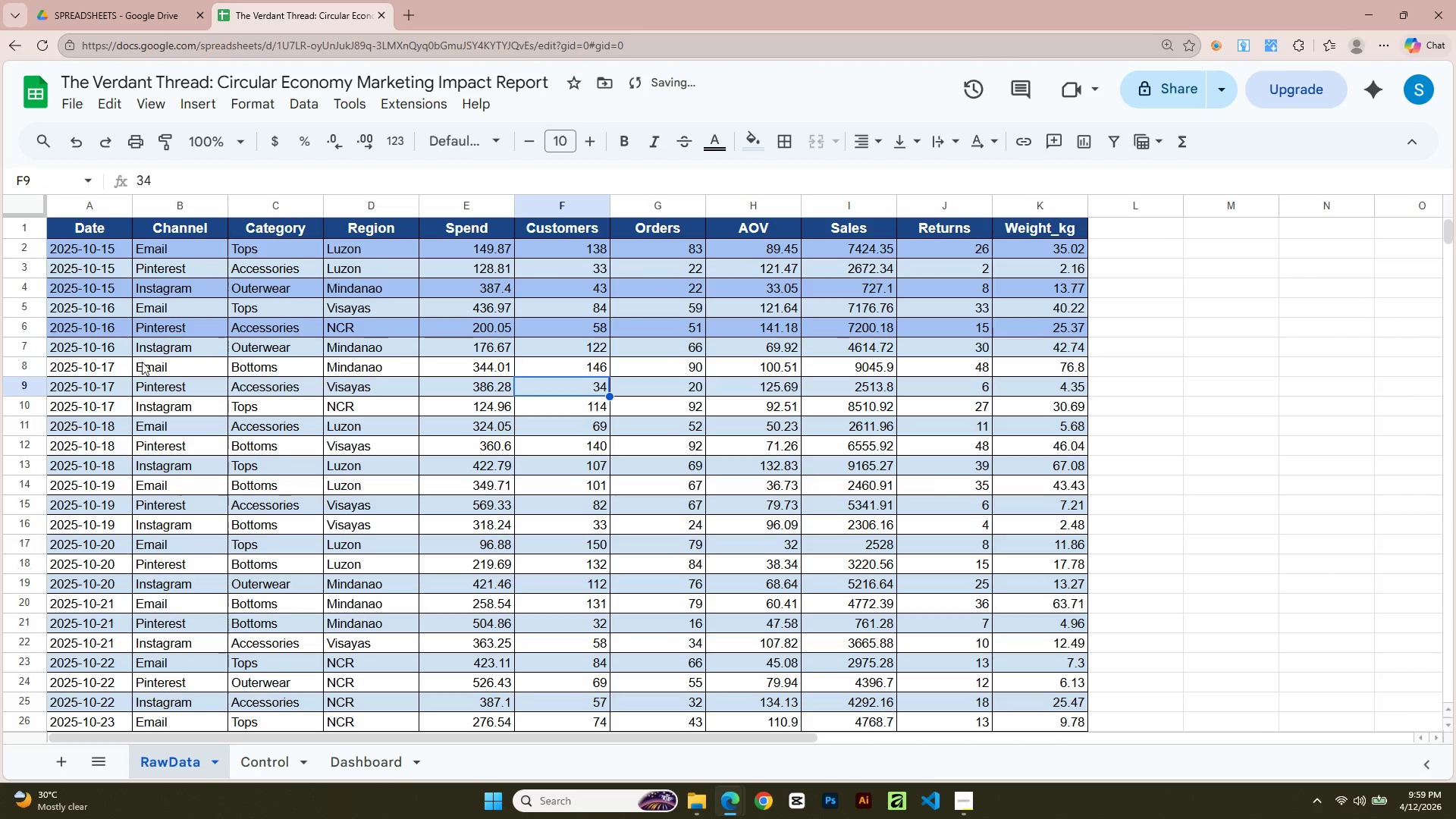 
left_click([60, 325])
 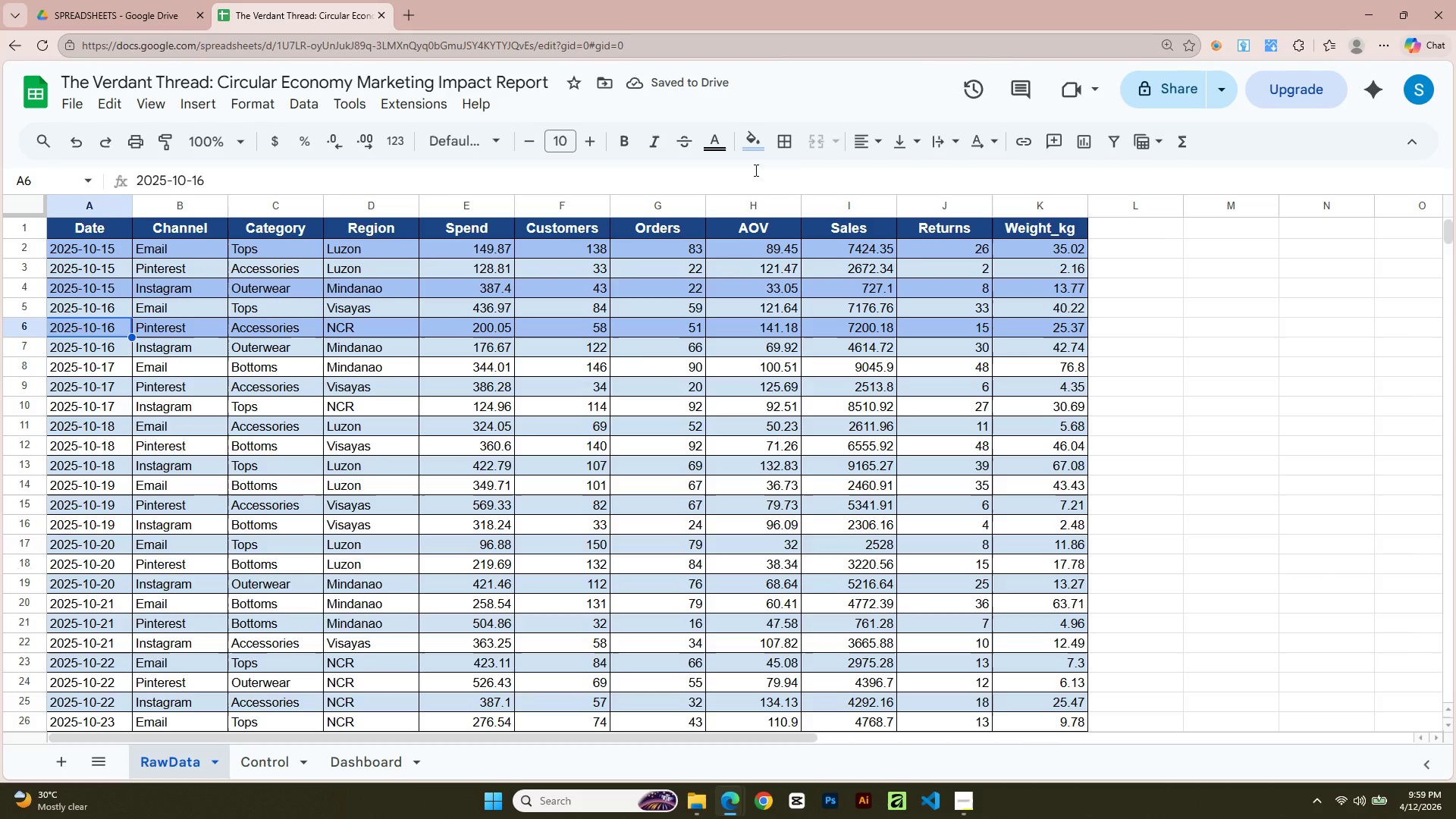 
mouse_move([745, 156])
 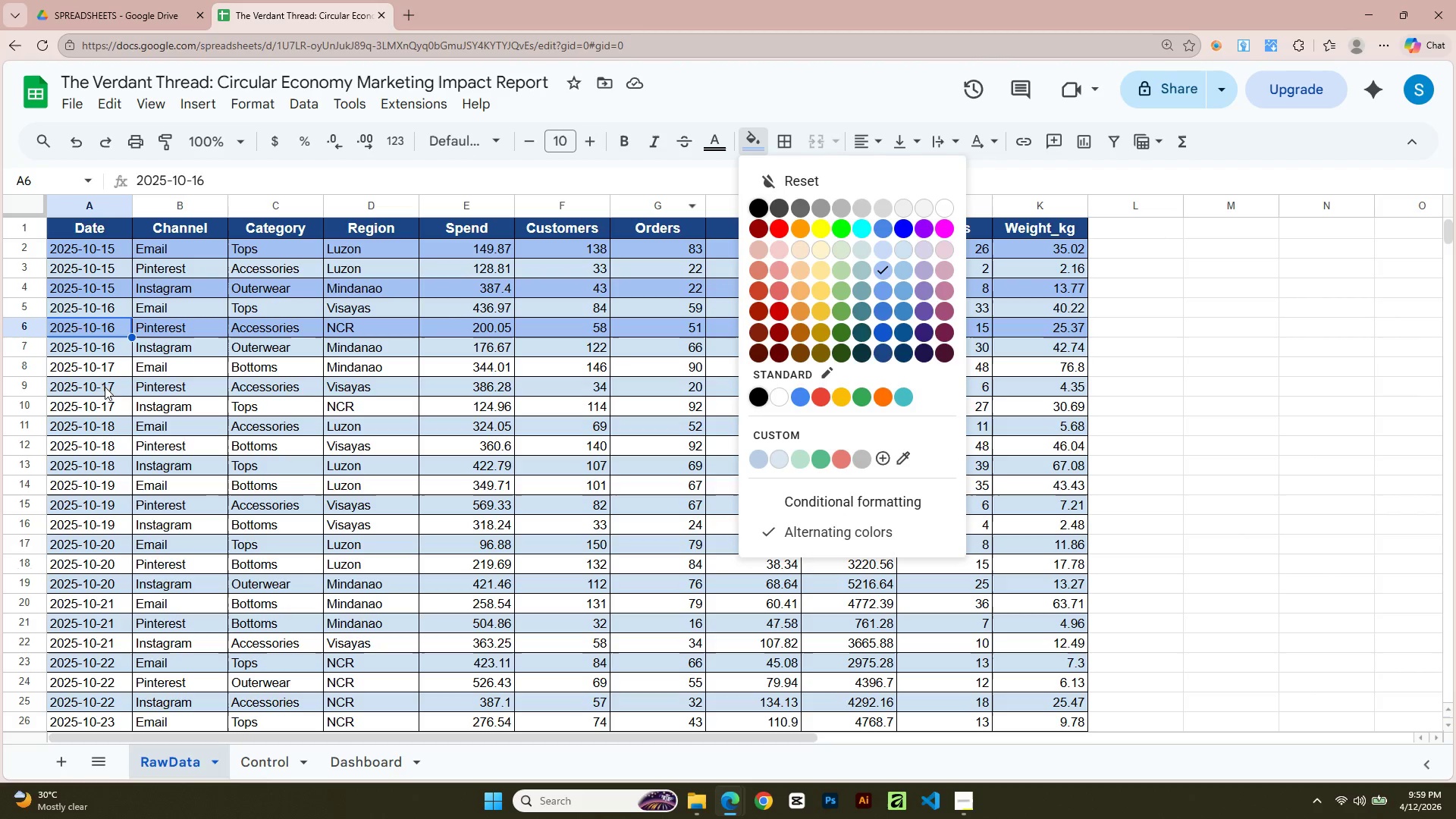 
left_click([101, 371])
 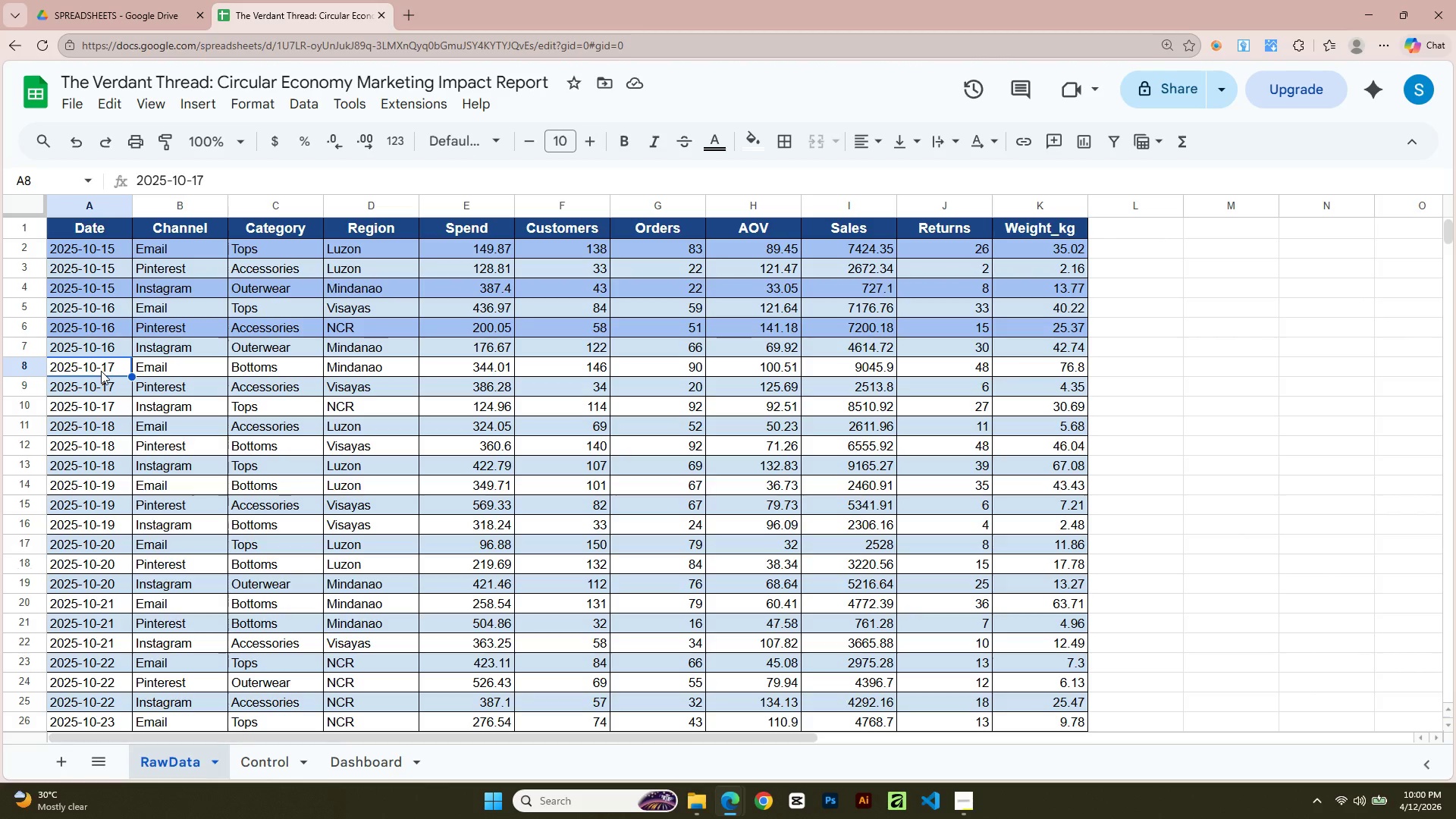 
key(Shift+ArrowRight)
 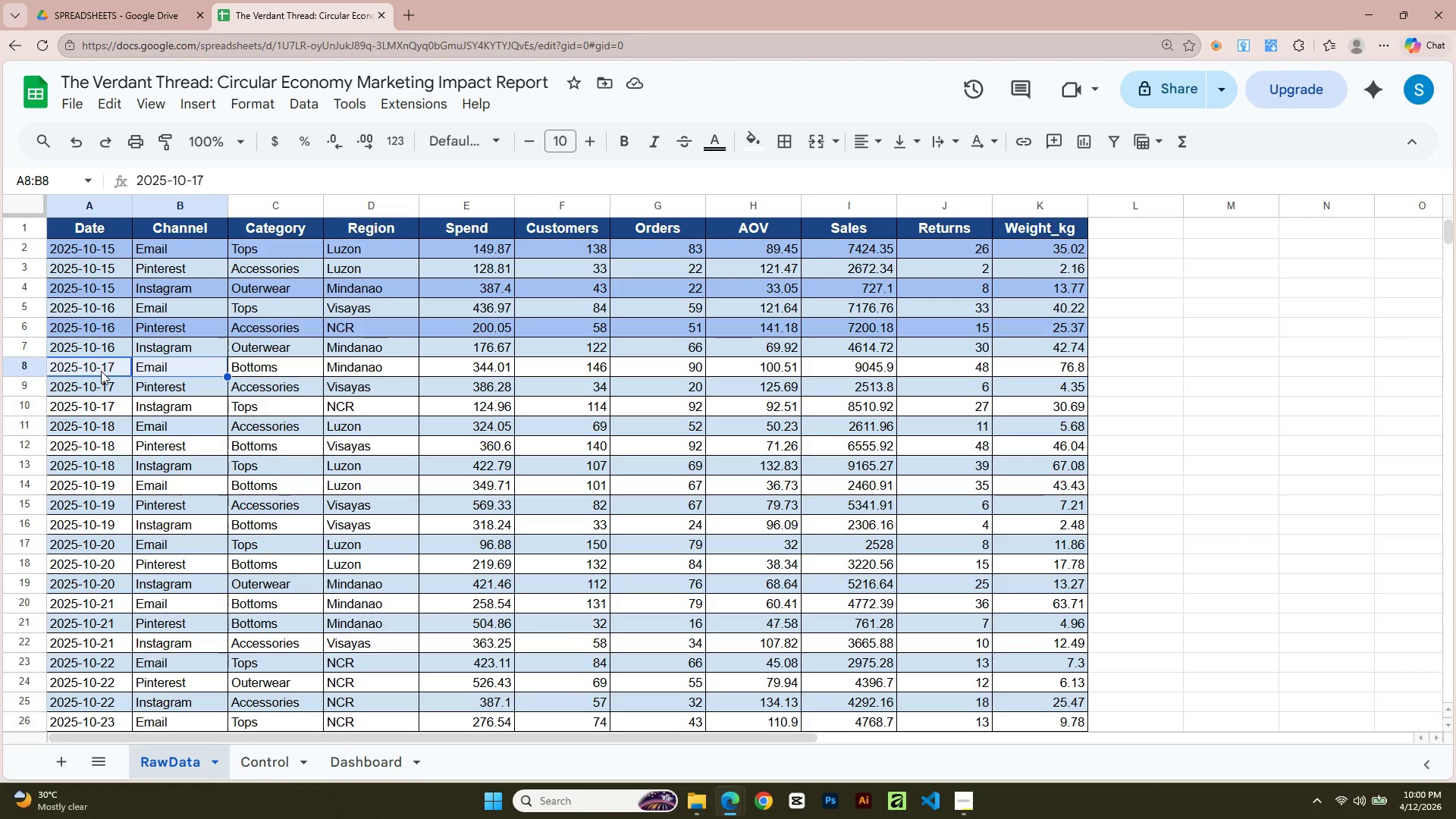 
key(Shift+ArrowRight)
 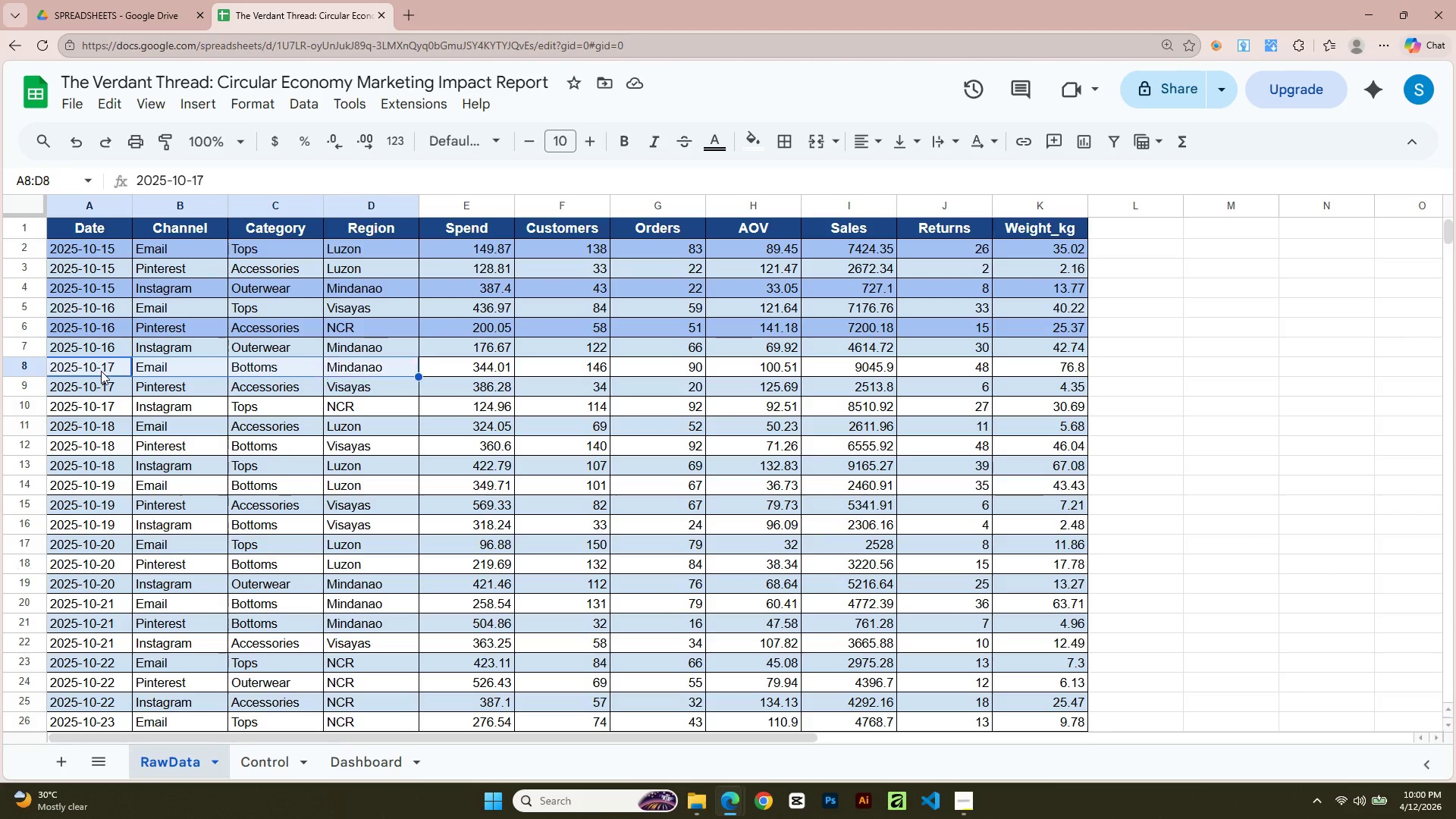 
key(Shift+ArrowRight)
 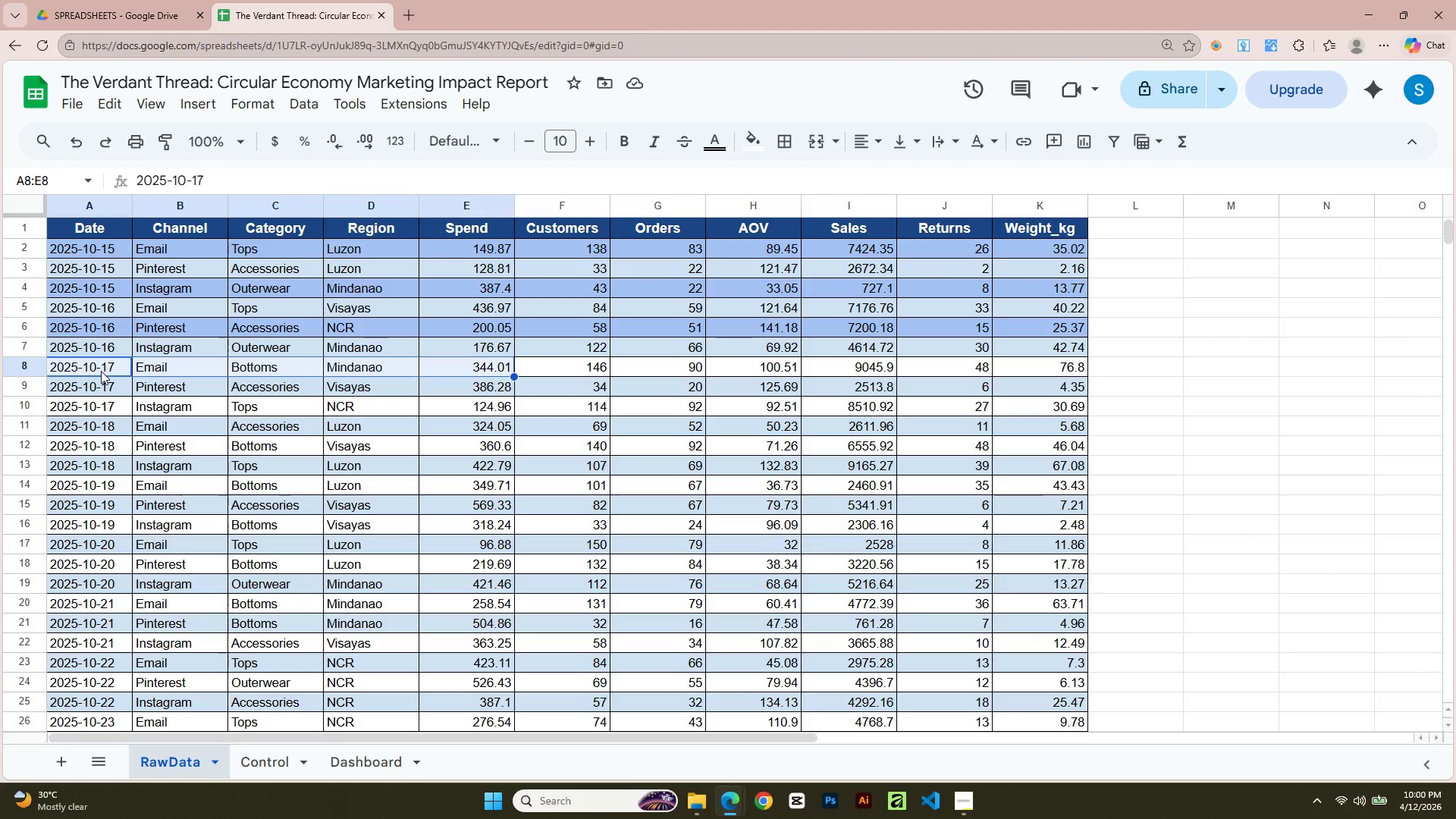 
key(Shift+ArrowRight)
 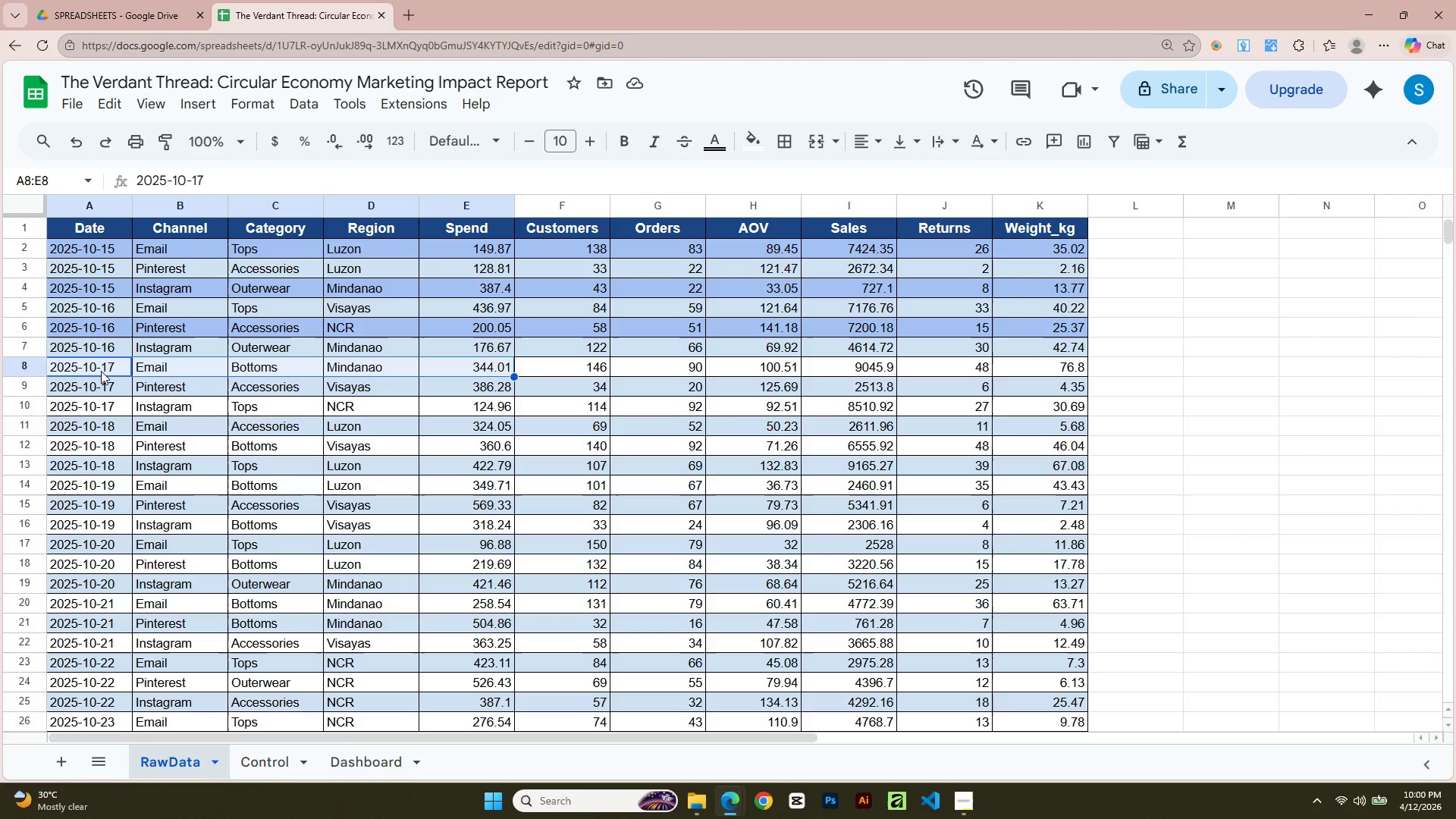 
key(Shift+ArrowRight)
 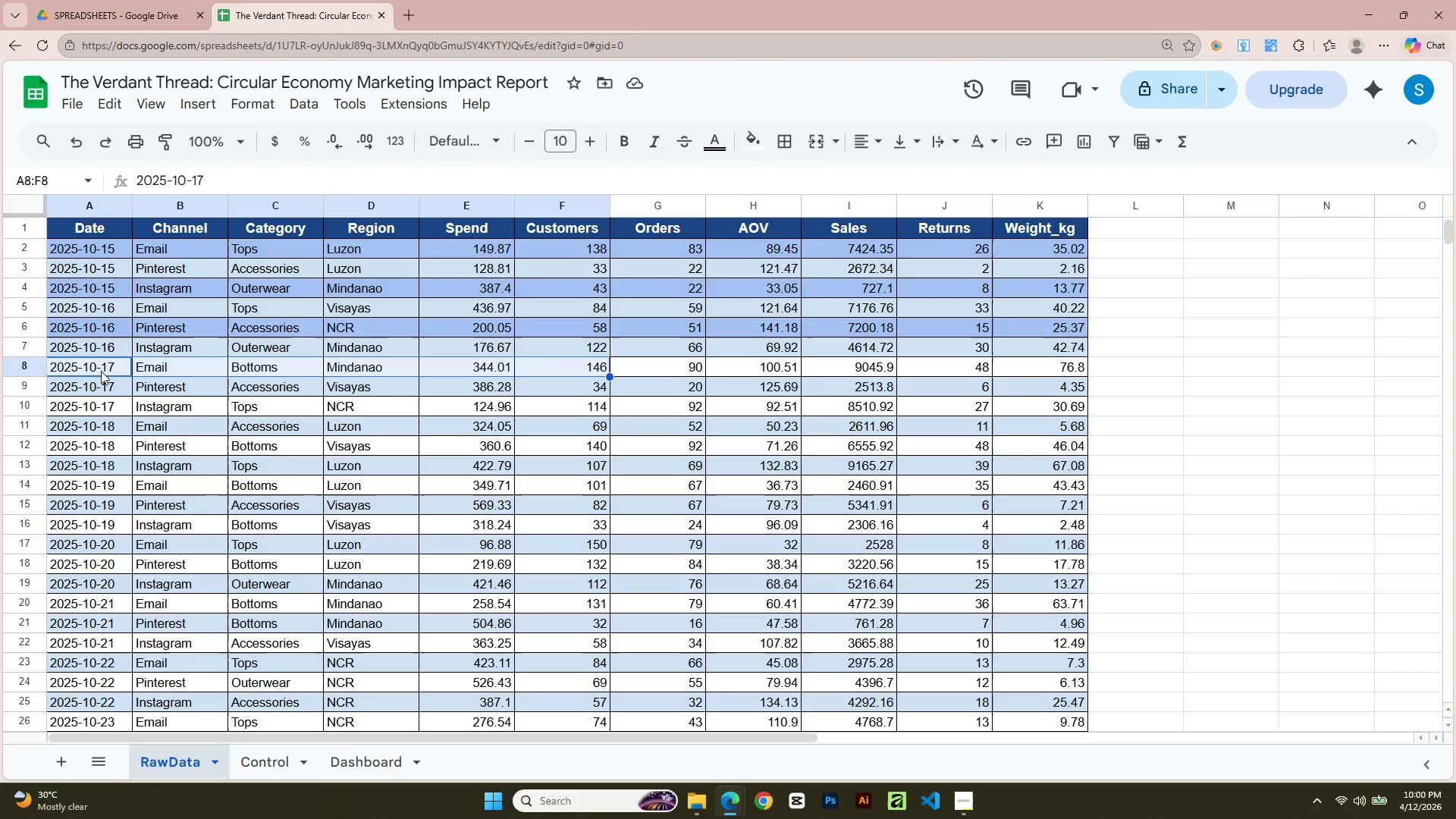 
key(Shift+ArrowRight)
 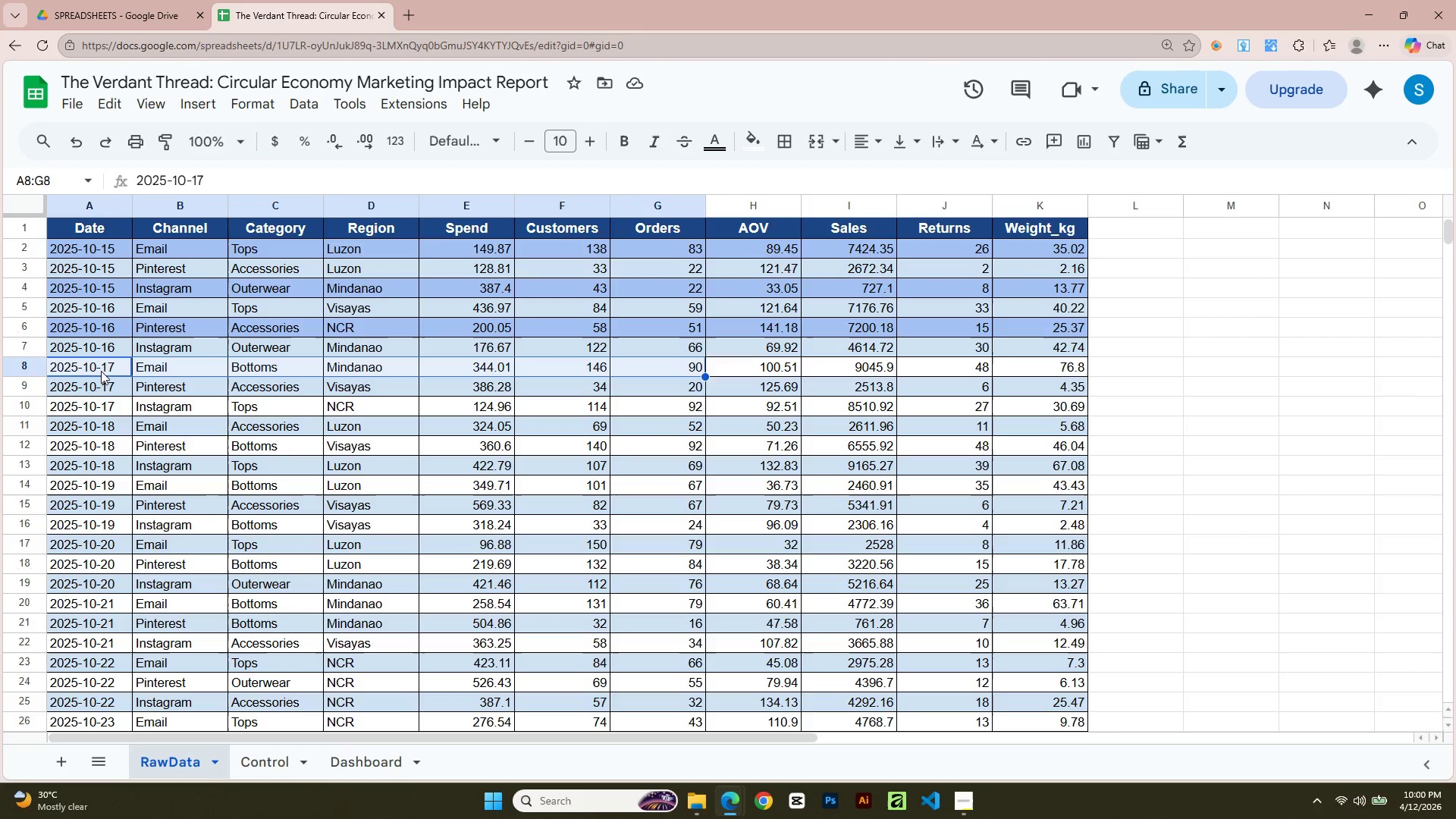 
key(Shift+ArrowRight)
 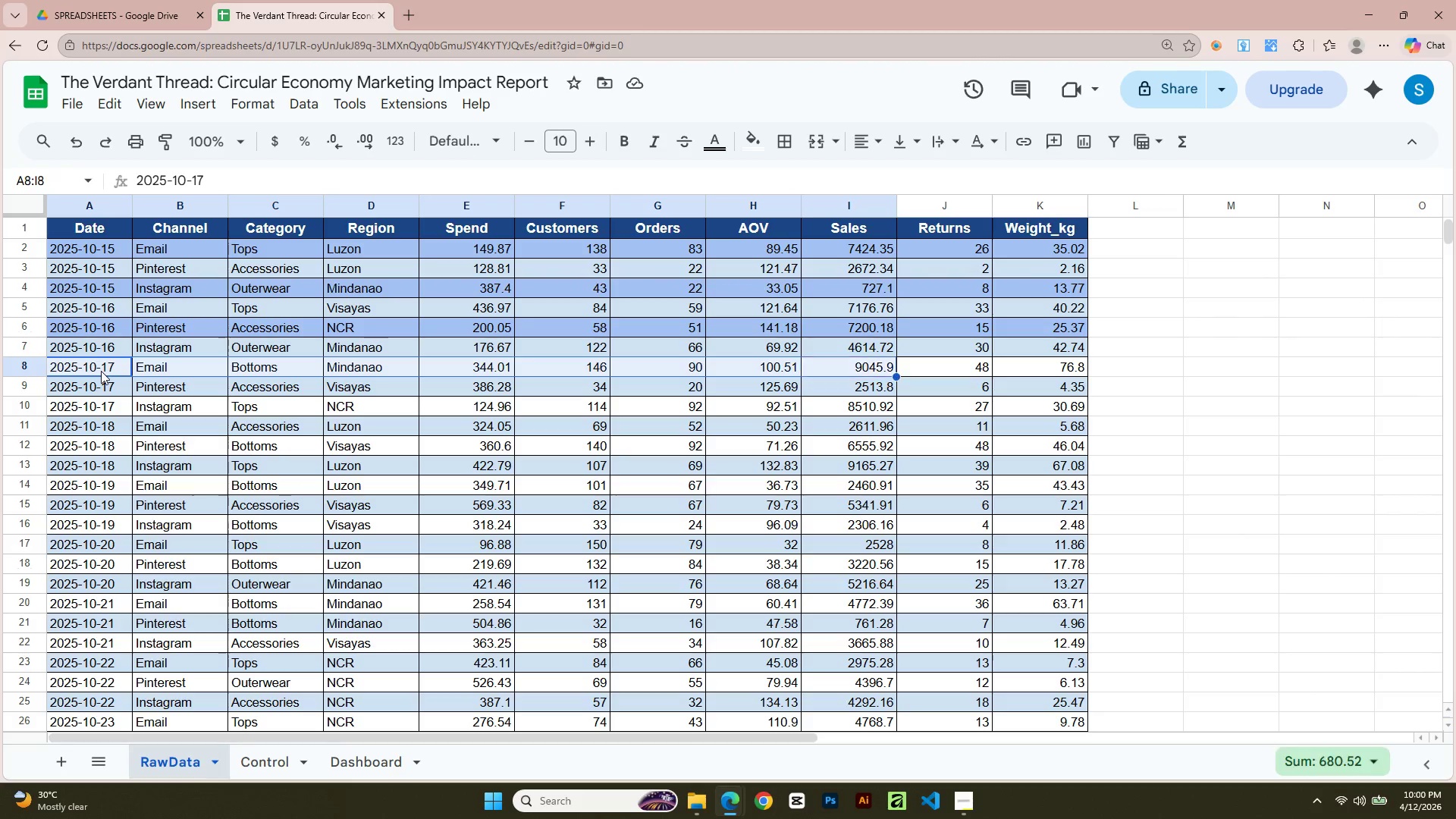 
key(Shift+ArrowRight)
 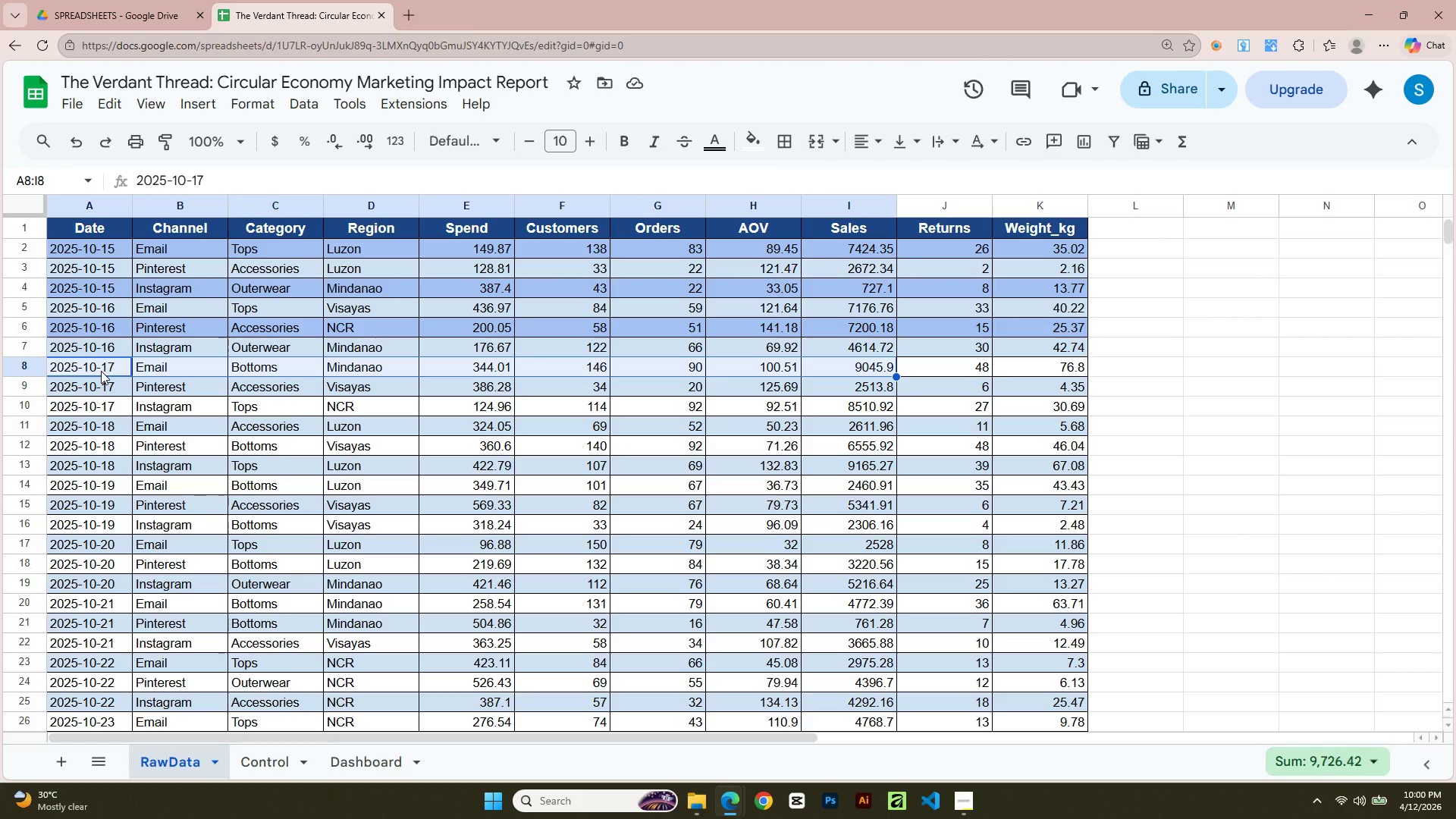 
key(Shift+ArrowRight)
 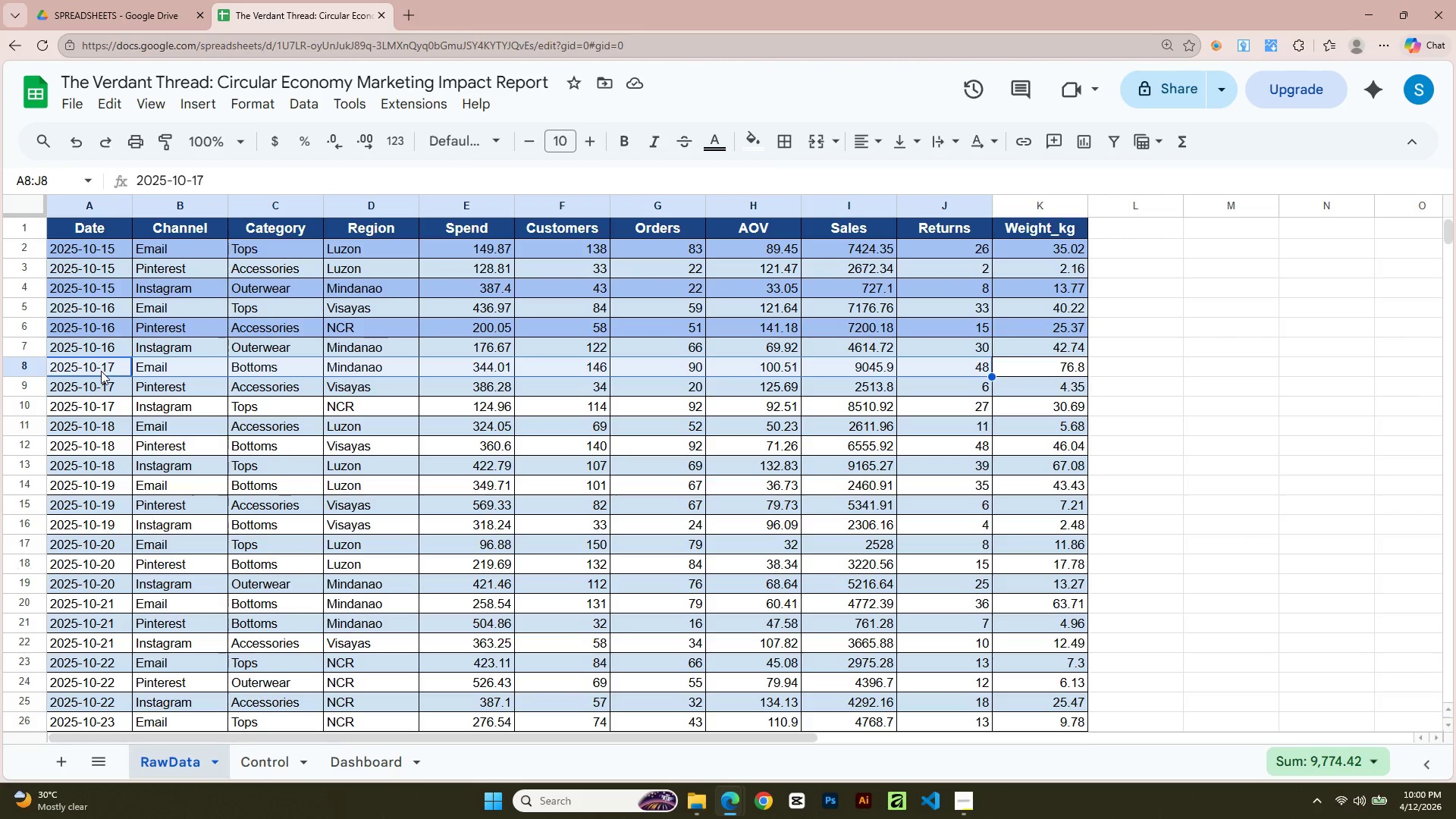 
key(Shift+ArrowRight)
 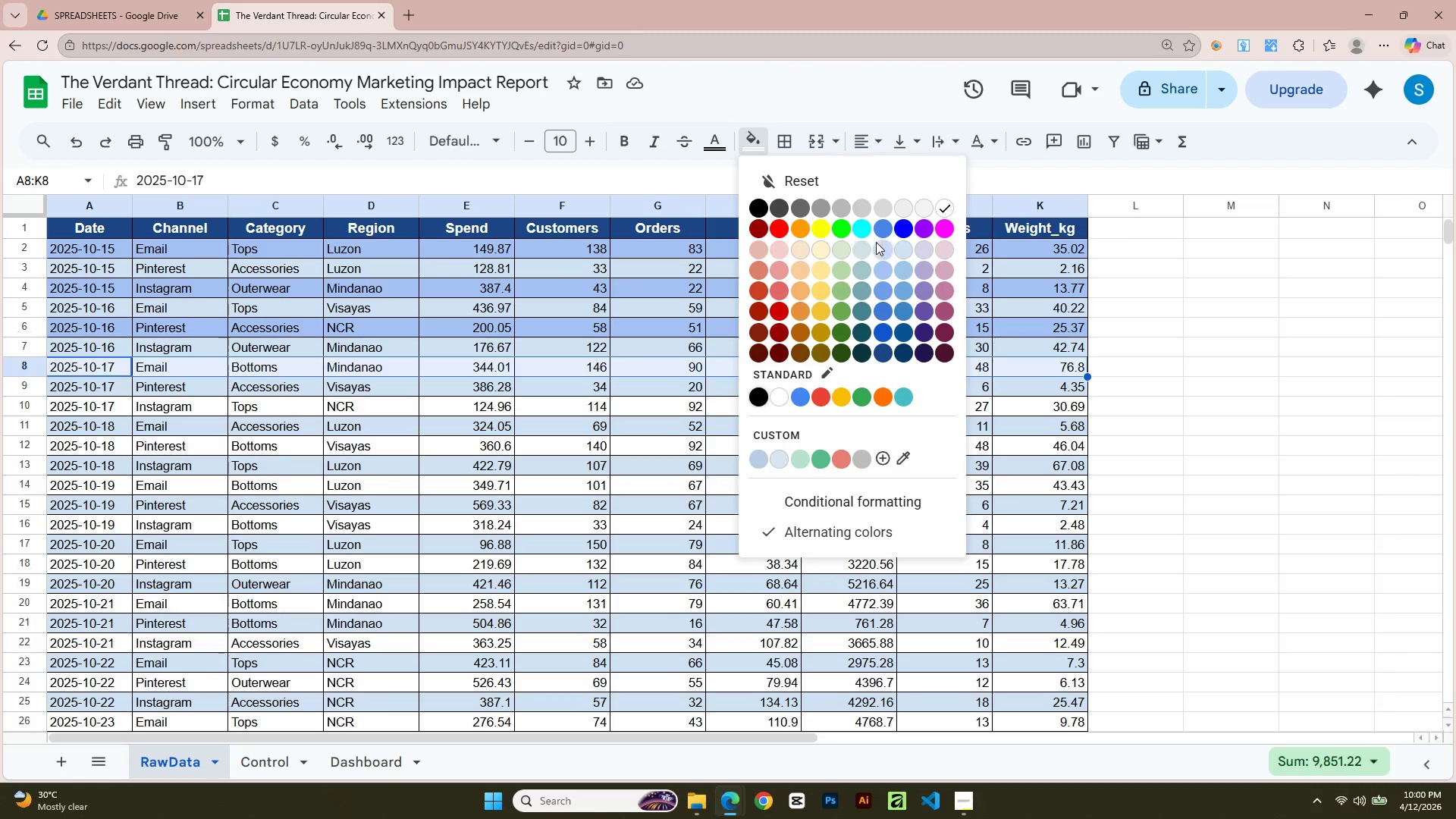 
left_click([882, 271])
 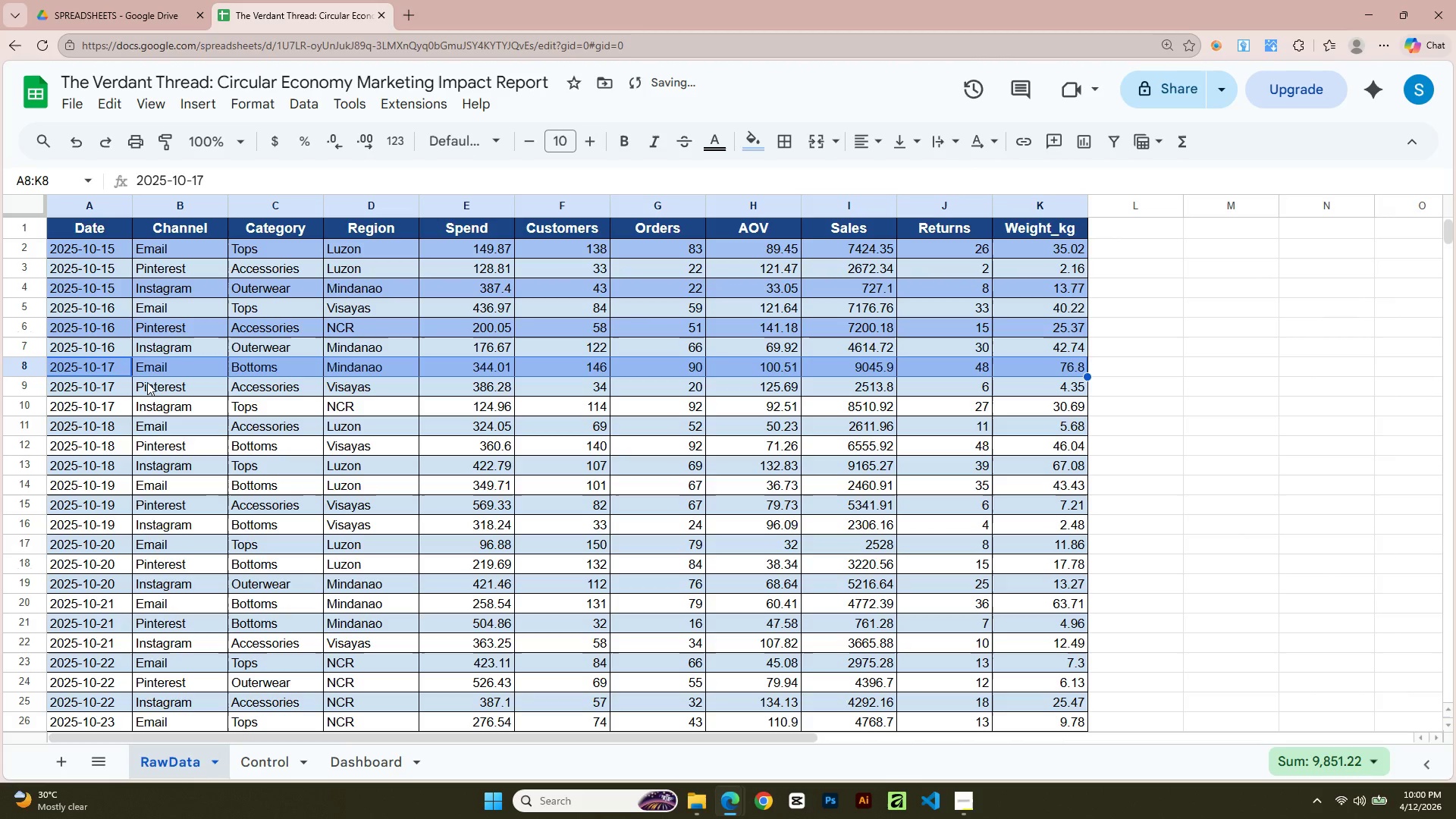 
left_click([109, 406])
 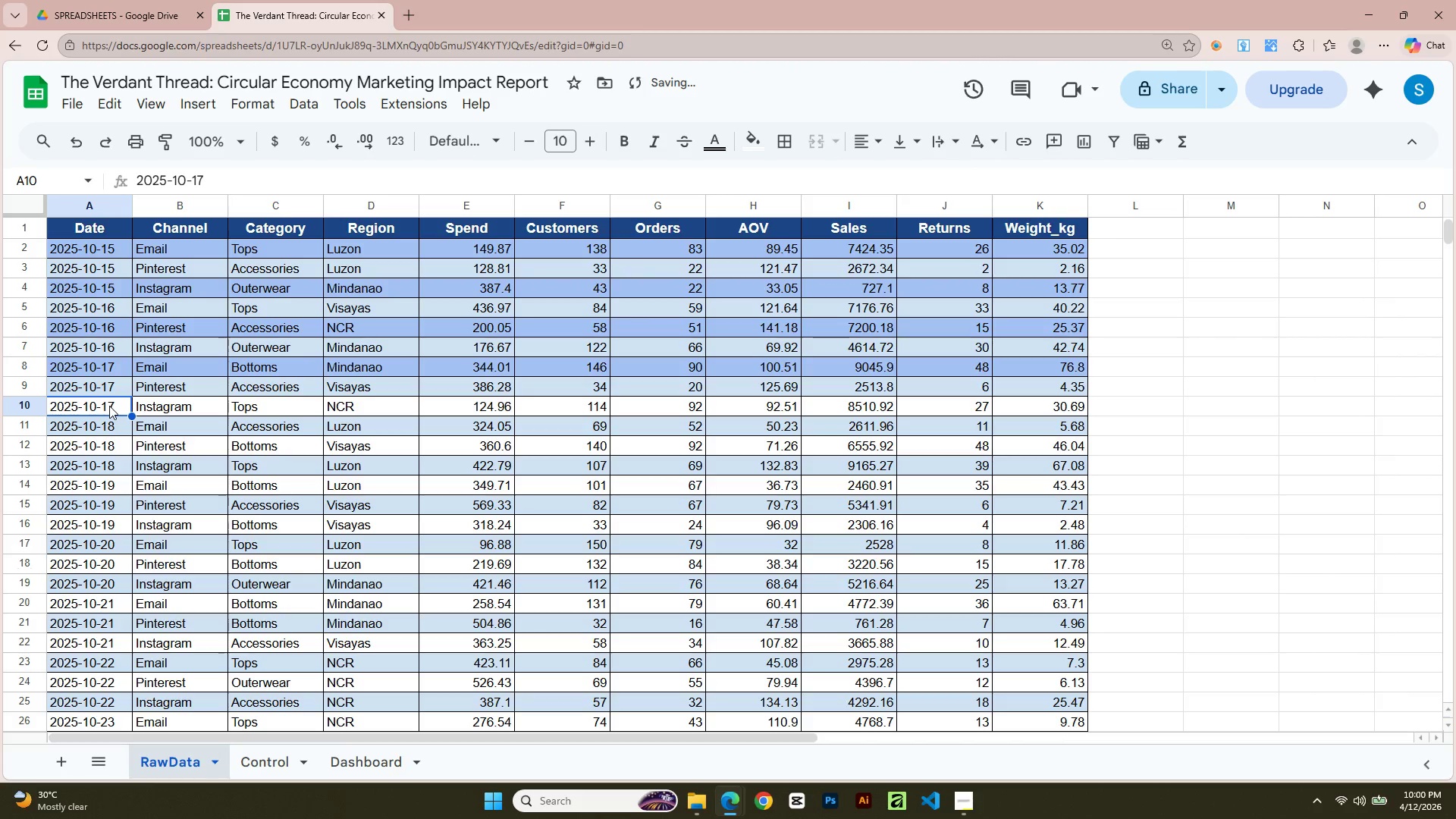 
key(Shift+ArrowRight)
 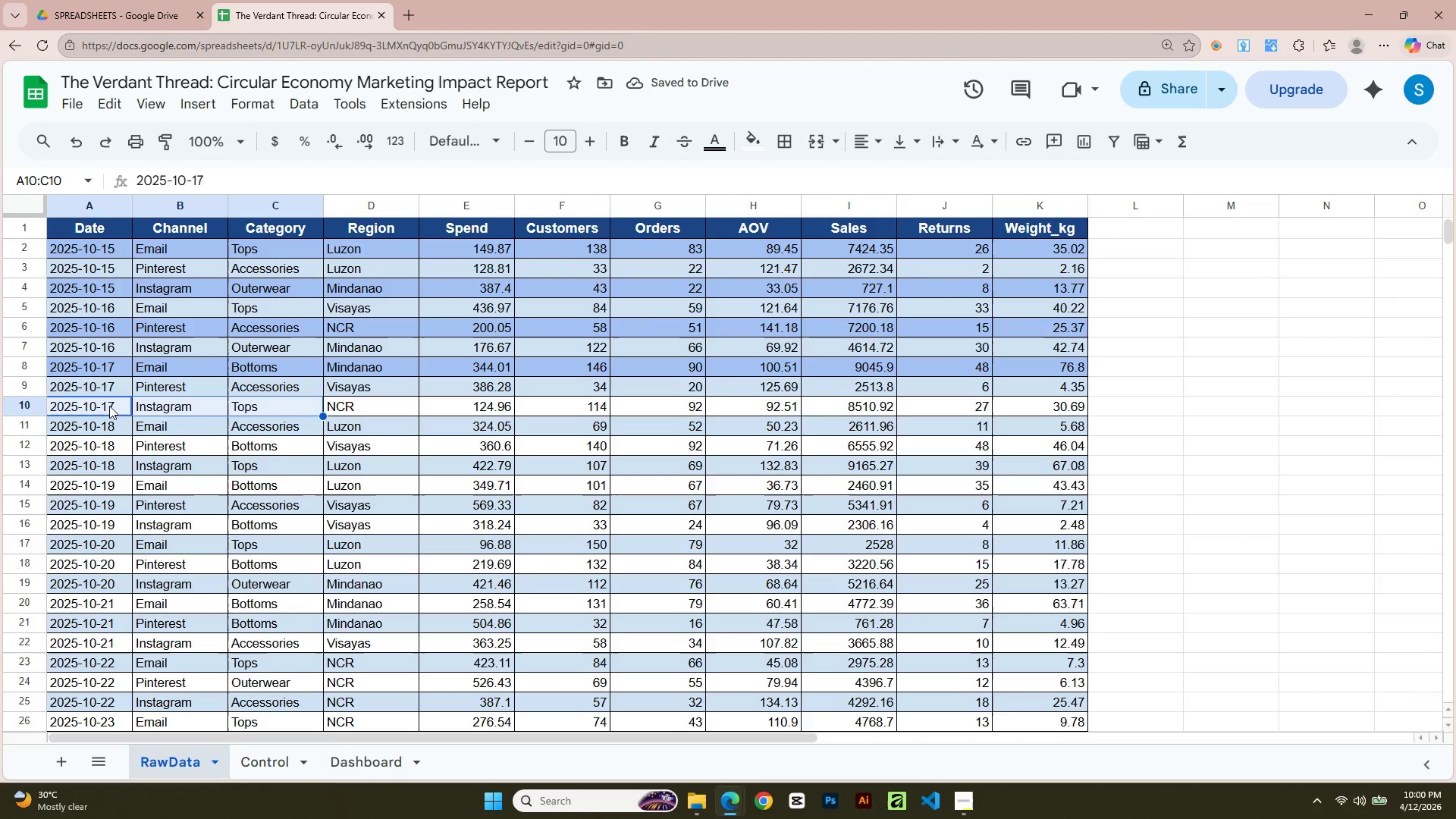 
key(Shift+ArrowRight)
 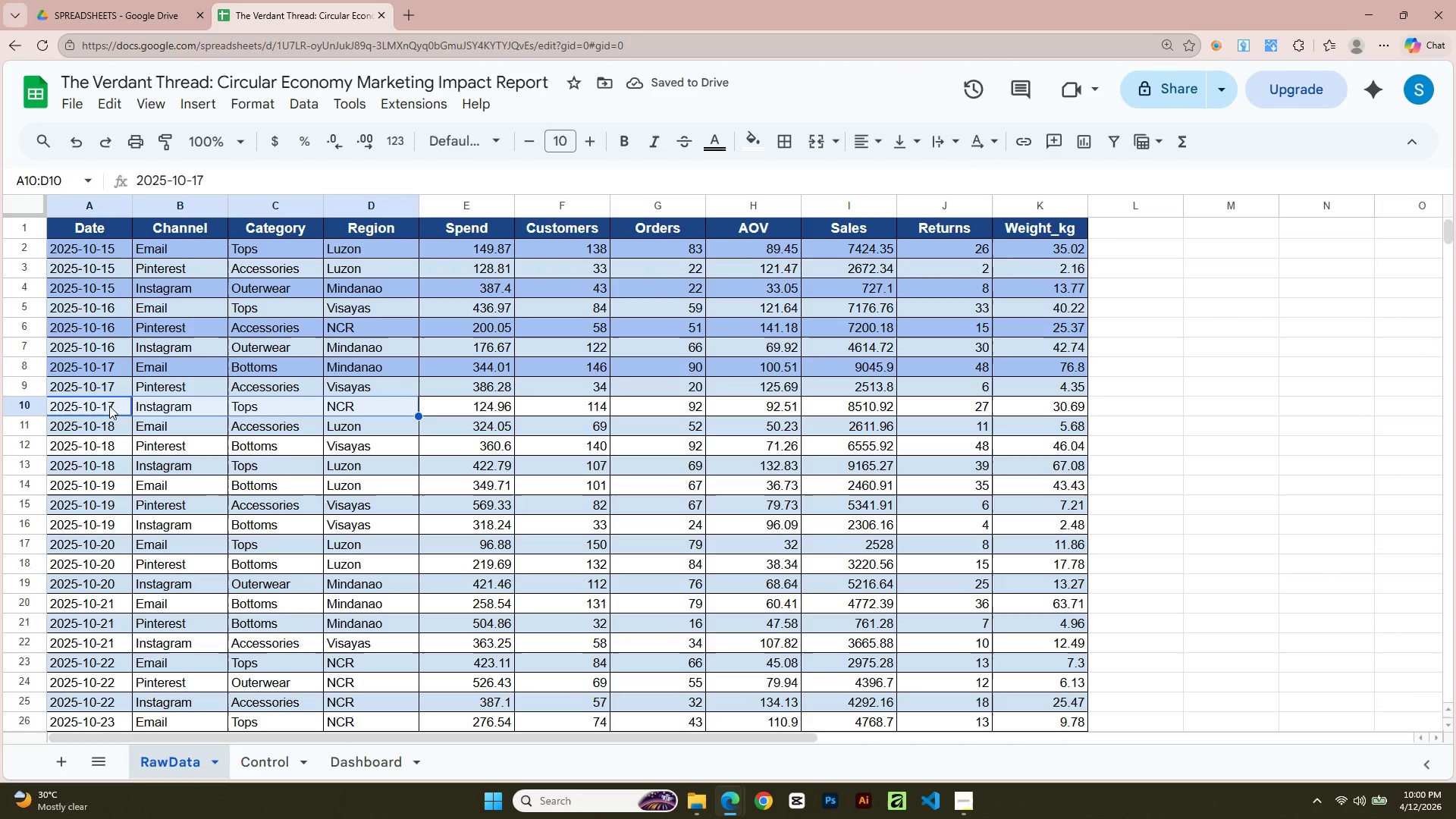 
key(Shift+ArrowRight)
 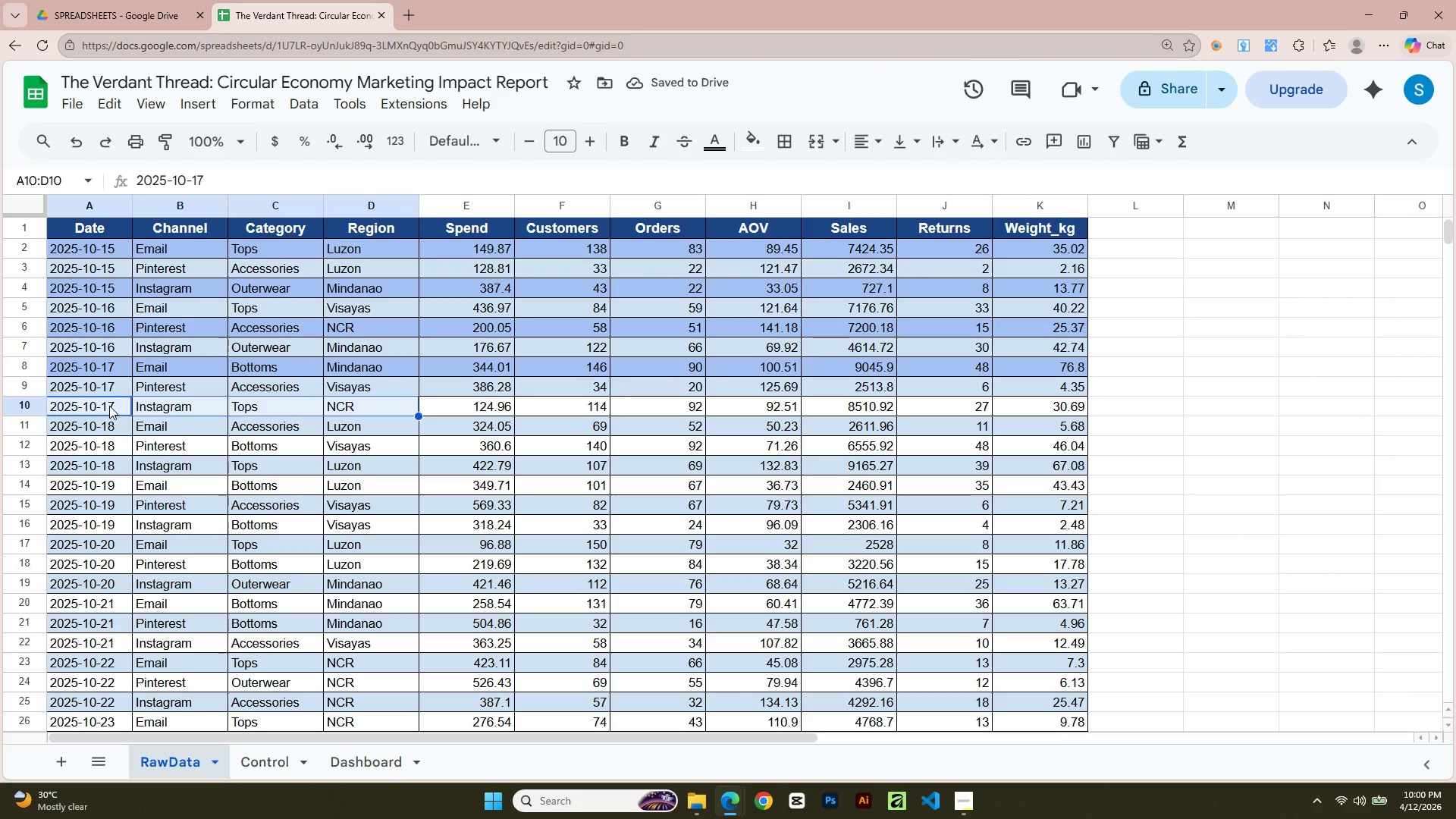 
key(Shift+ArrowRight)
 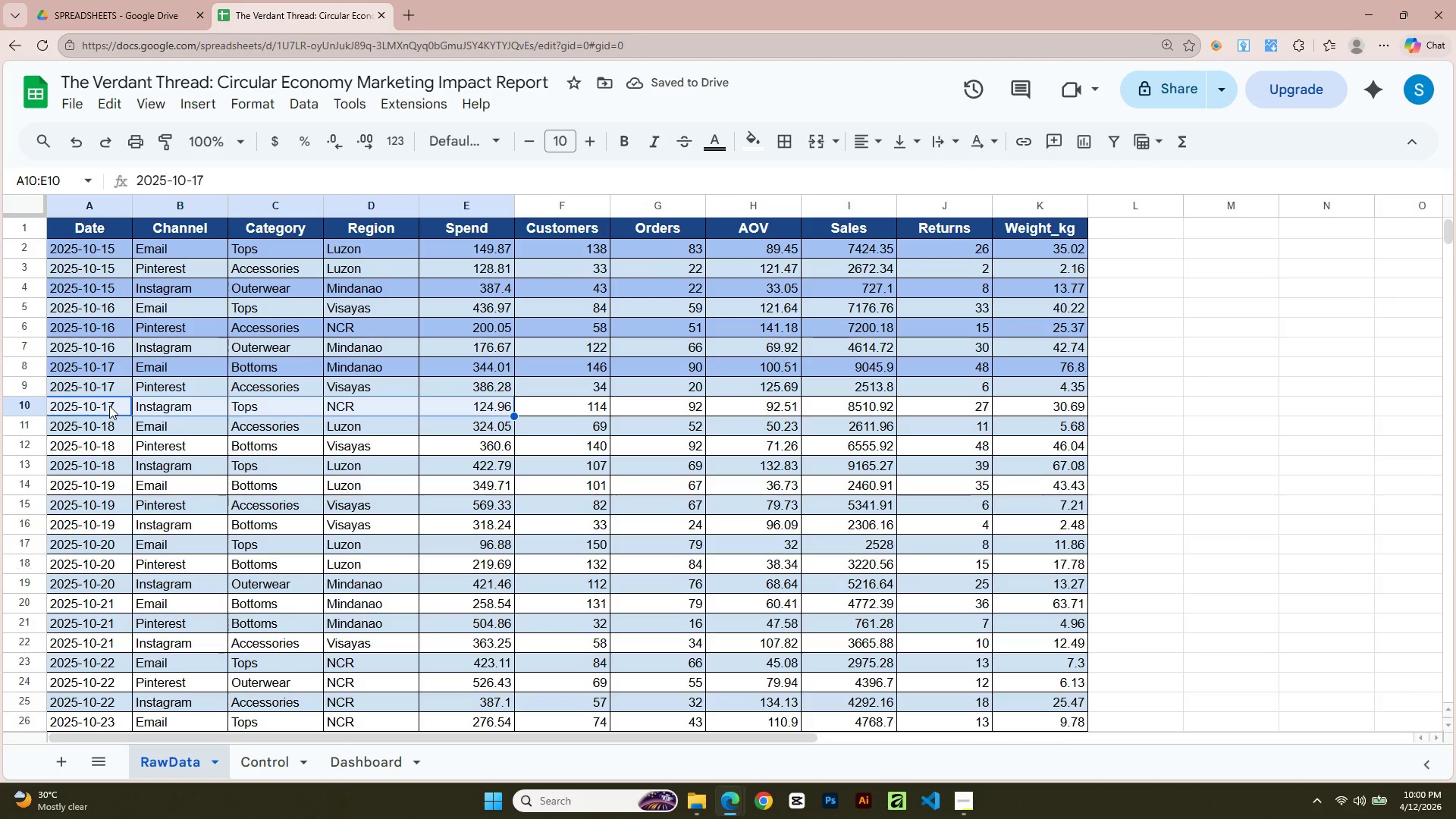 
key(Shift+ArrowRight)
 